 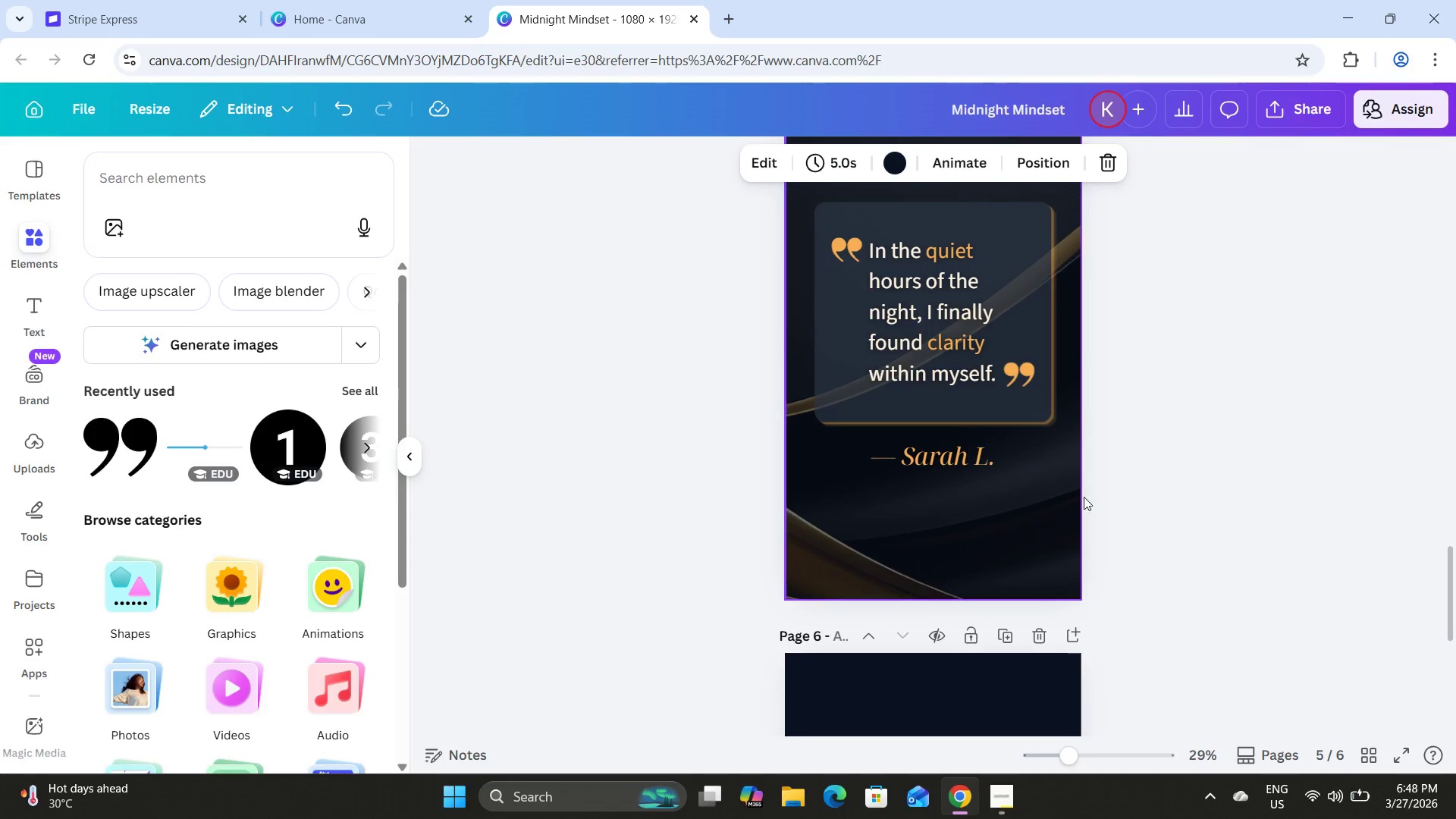 
scroll: coordinate [1135, 420], scroll_direction: up, amount: 1.0
 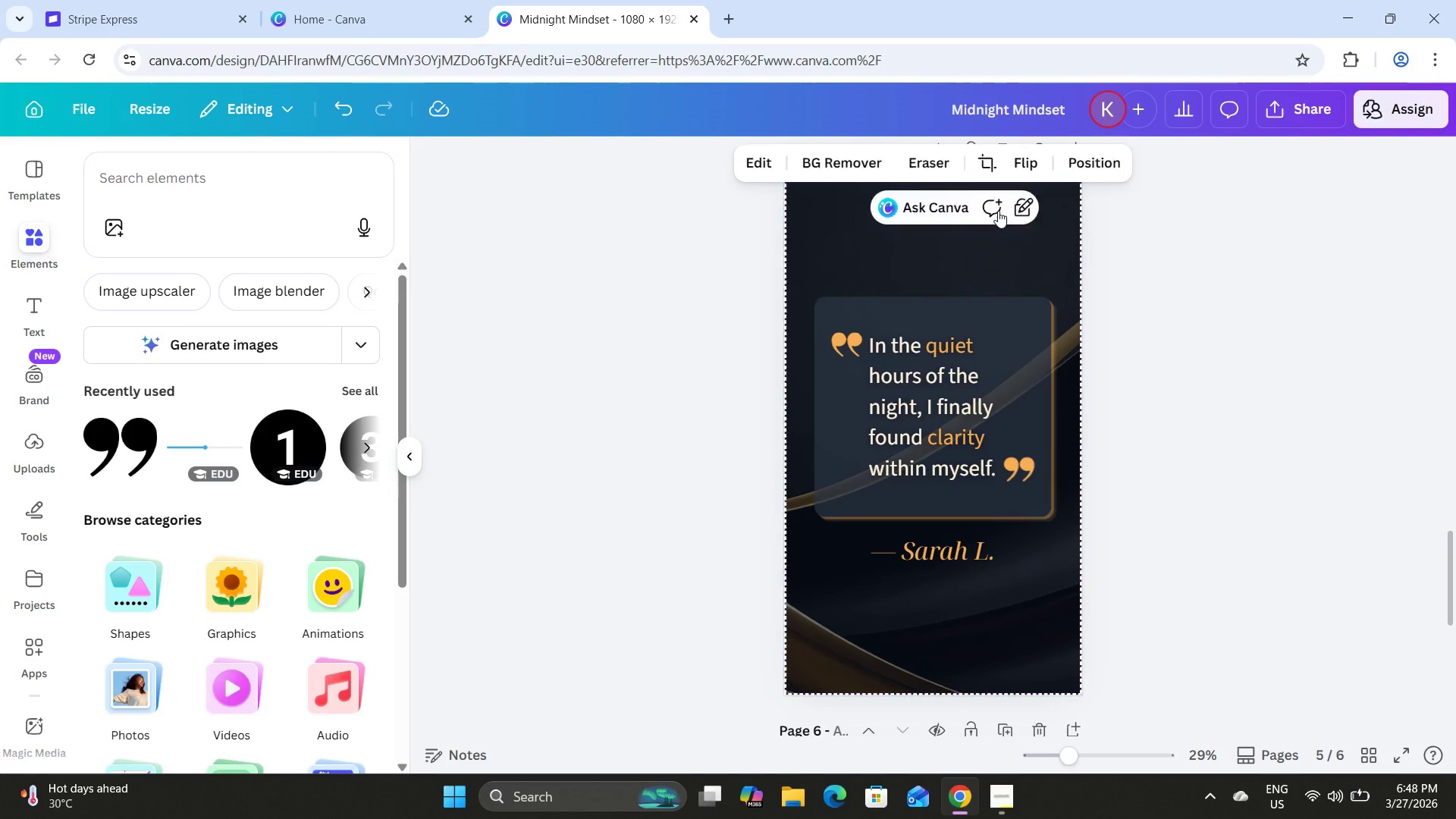 
double_click([998, 211])
 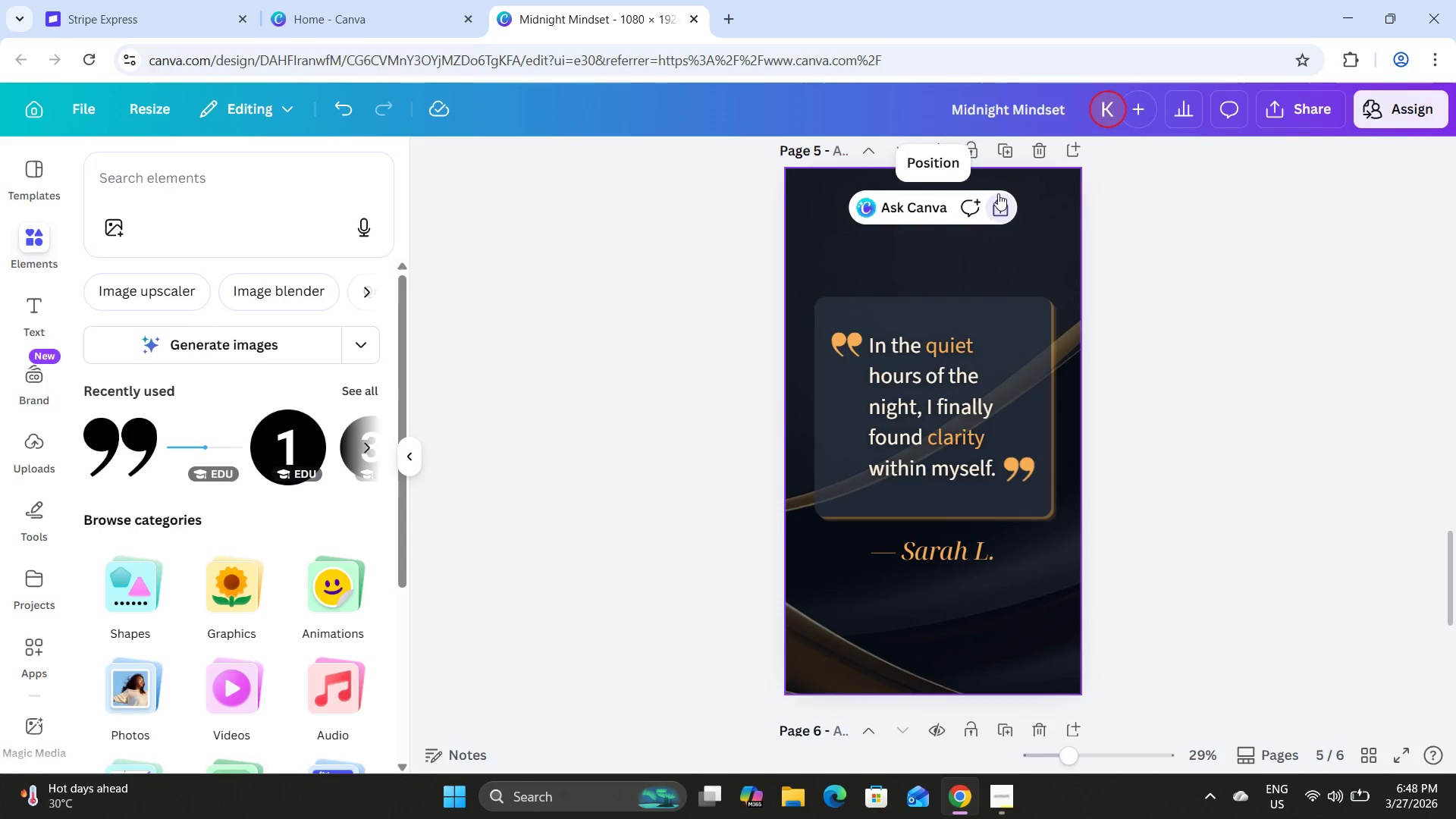 
left_click_drag(start_coordinate=[998, 197], to_coordinate=[999, 201])
 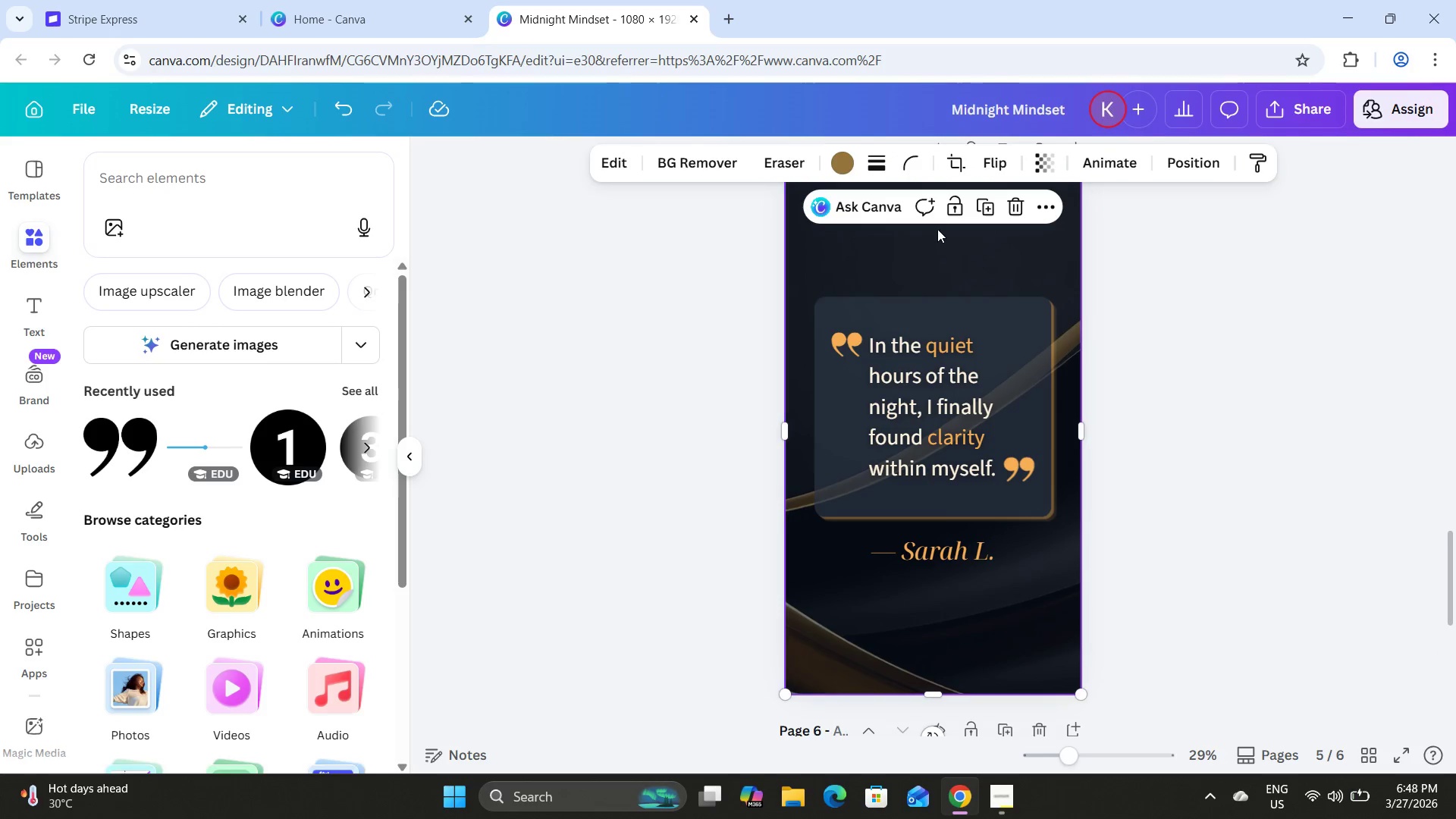 
double_click([937, 229])
 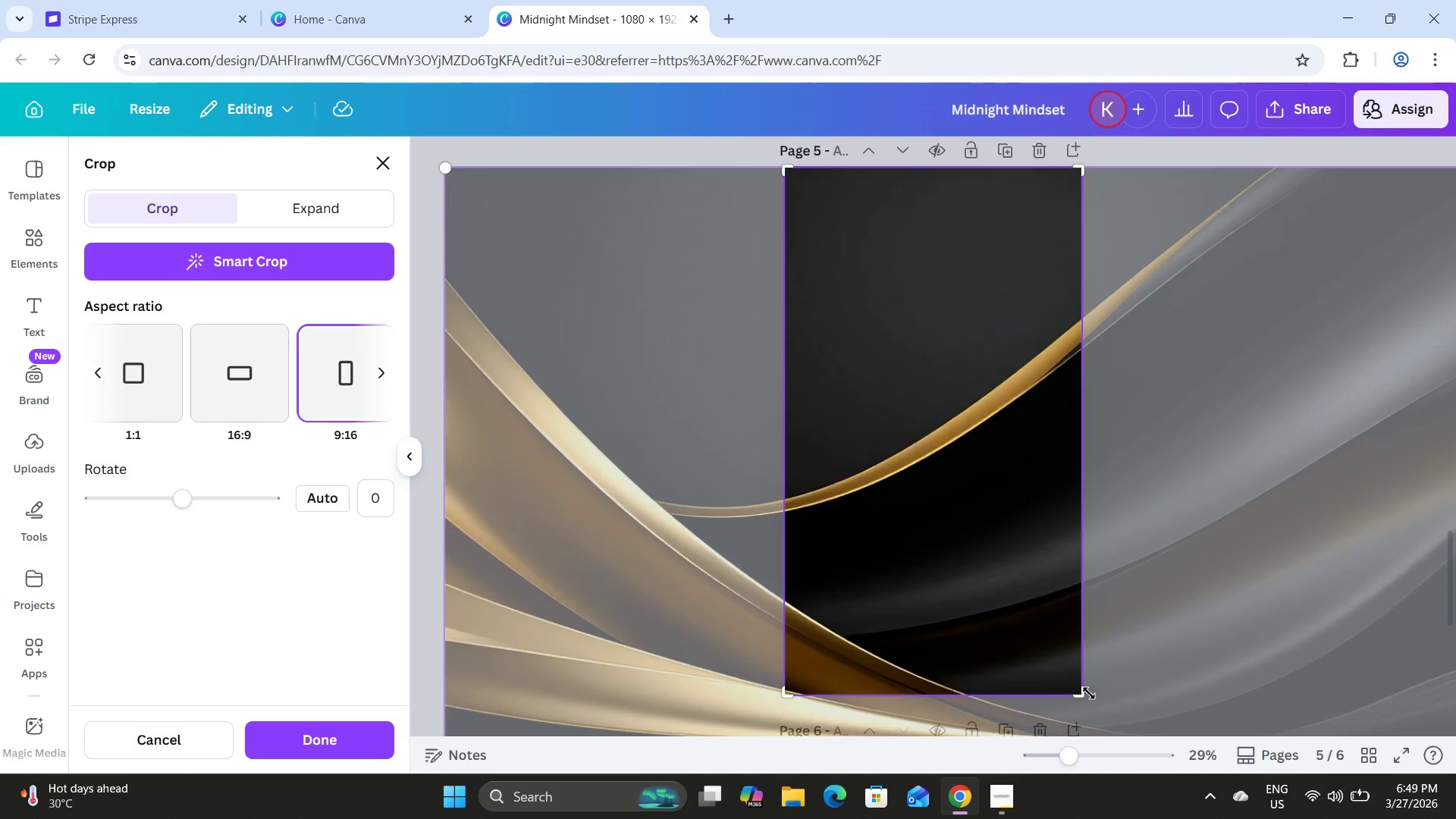 
left_click_drag(start_coordinate=[1084, 696], to_coordinate=[1125, 709])
 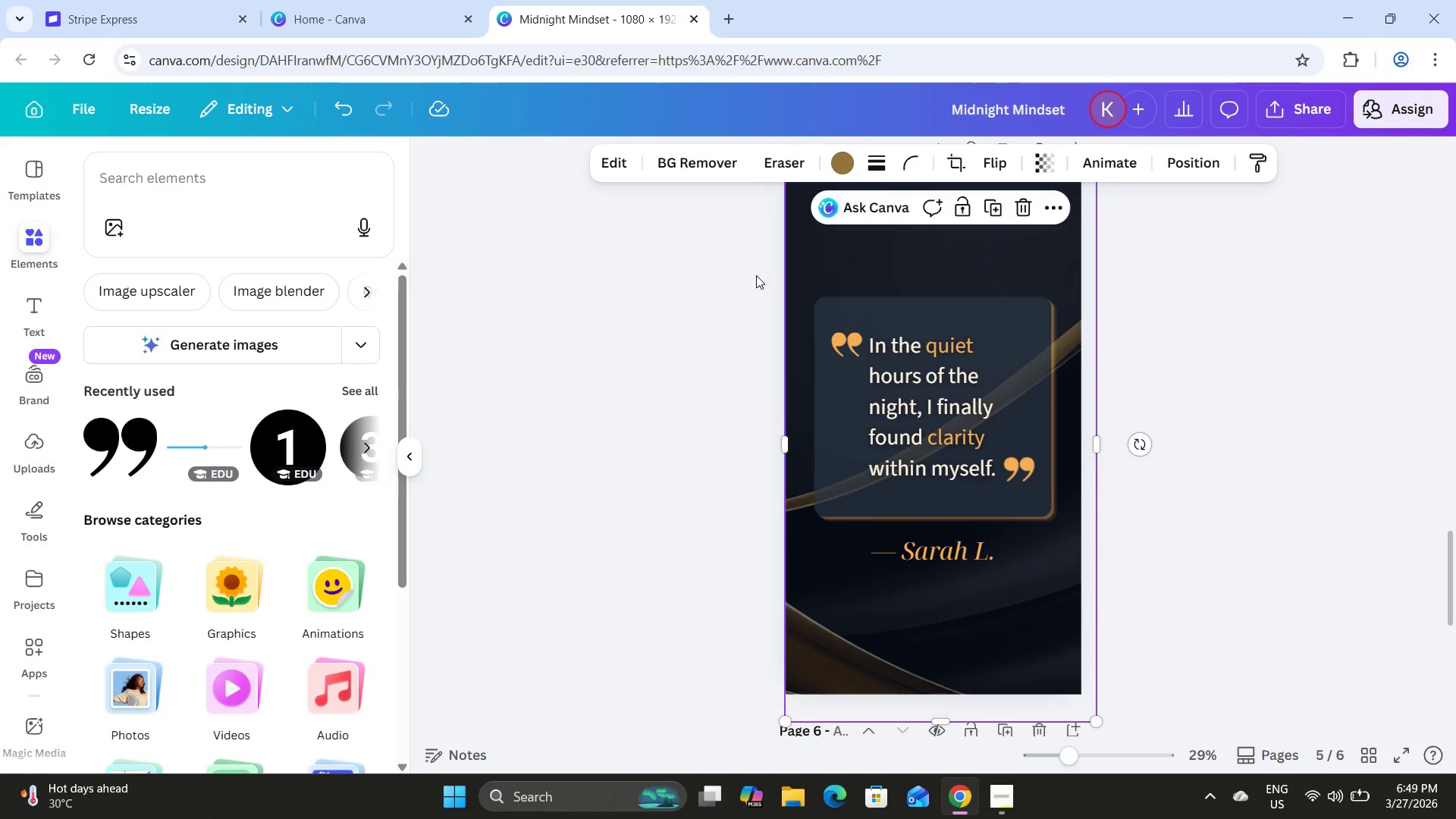 
key(Control+Z)
 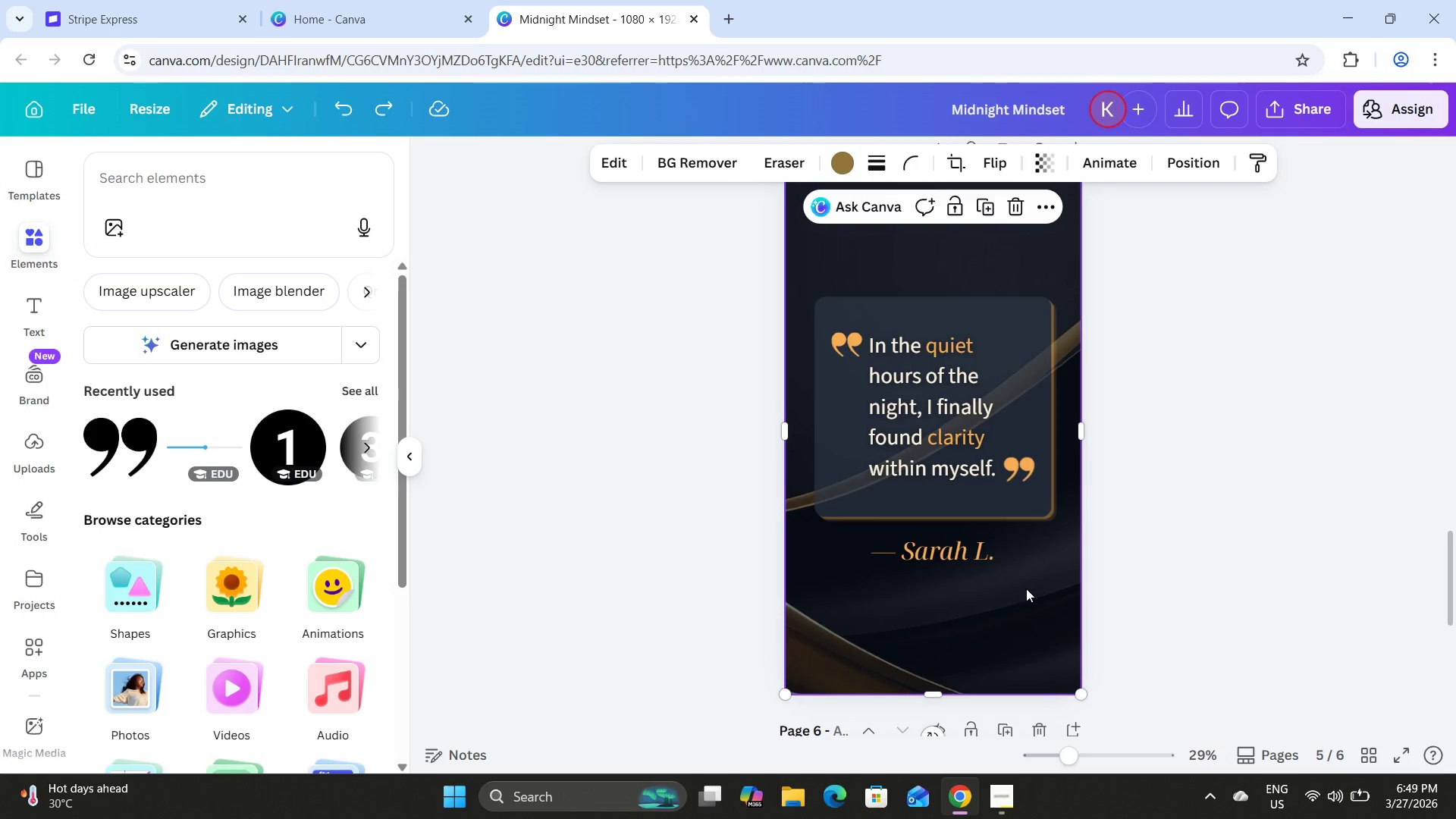 
double_click([1026, 588])
 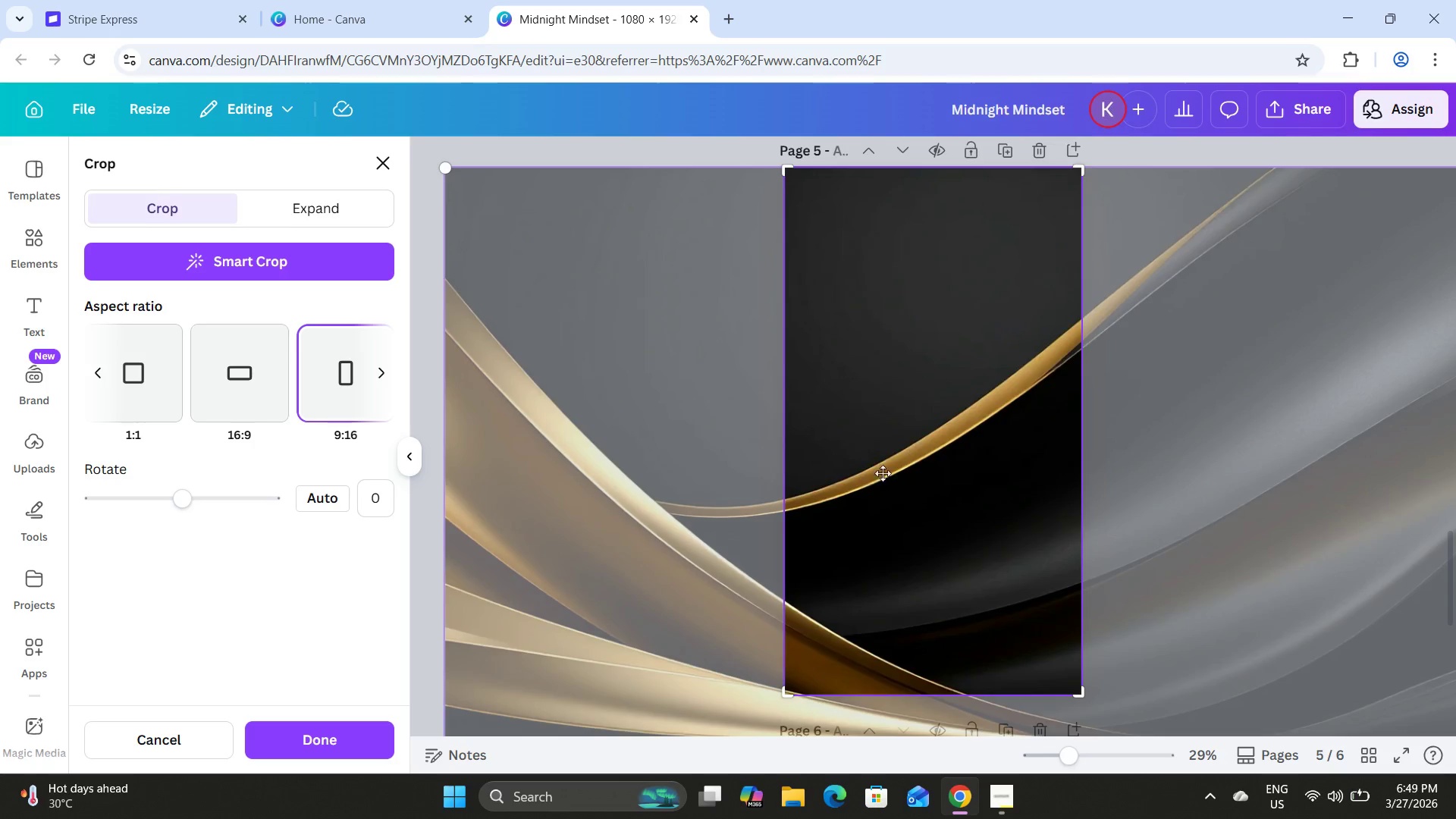 
left_click_drag(start_coordinate=[876, 462], to_coordinate=[1058, 501])
 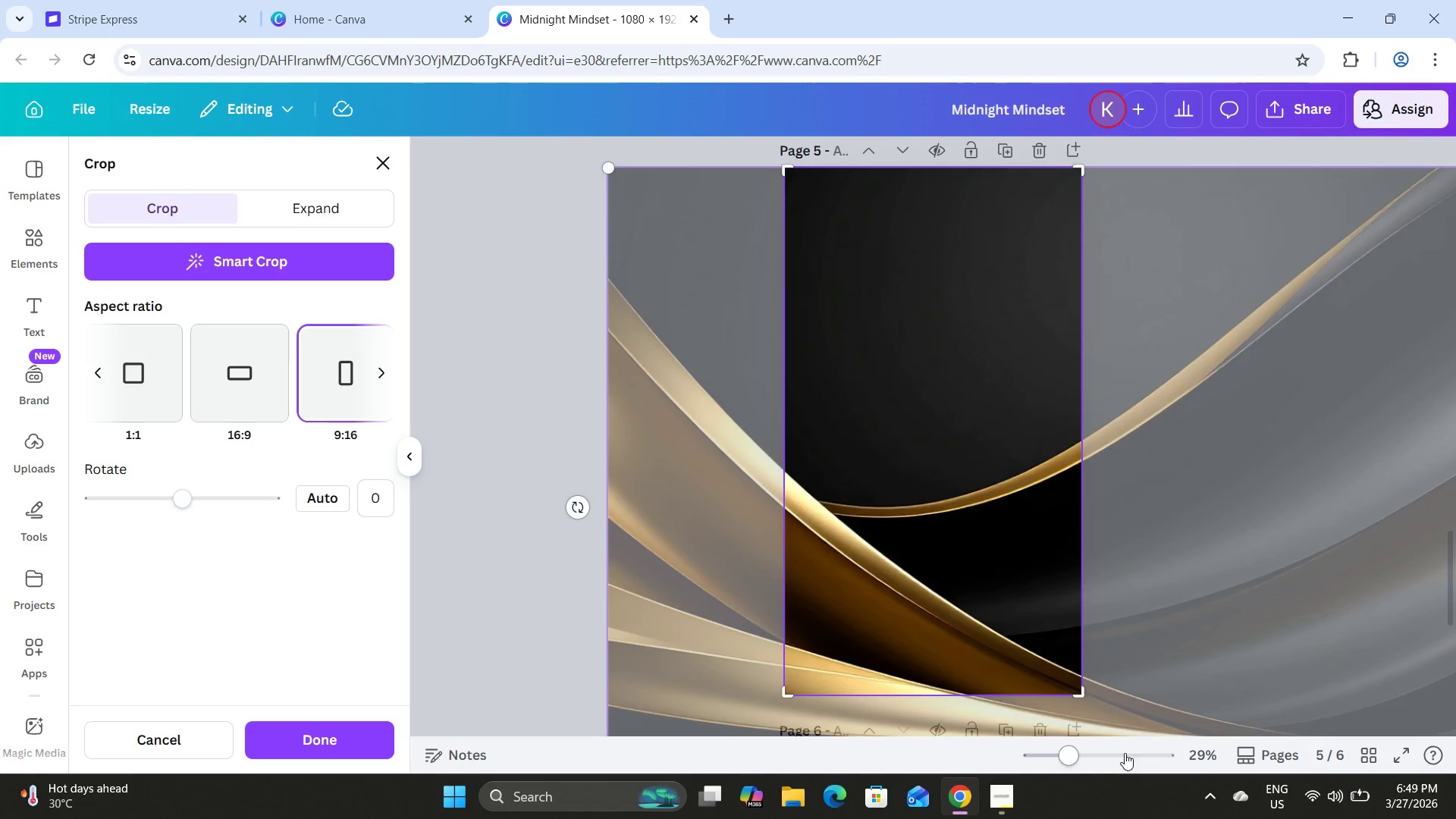 
left_click_drag(start_coordinate=[1057, 757], to_coordinate=[1047, 753])
 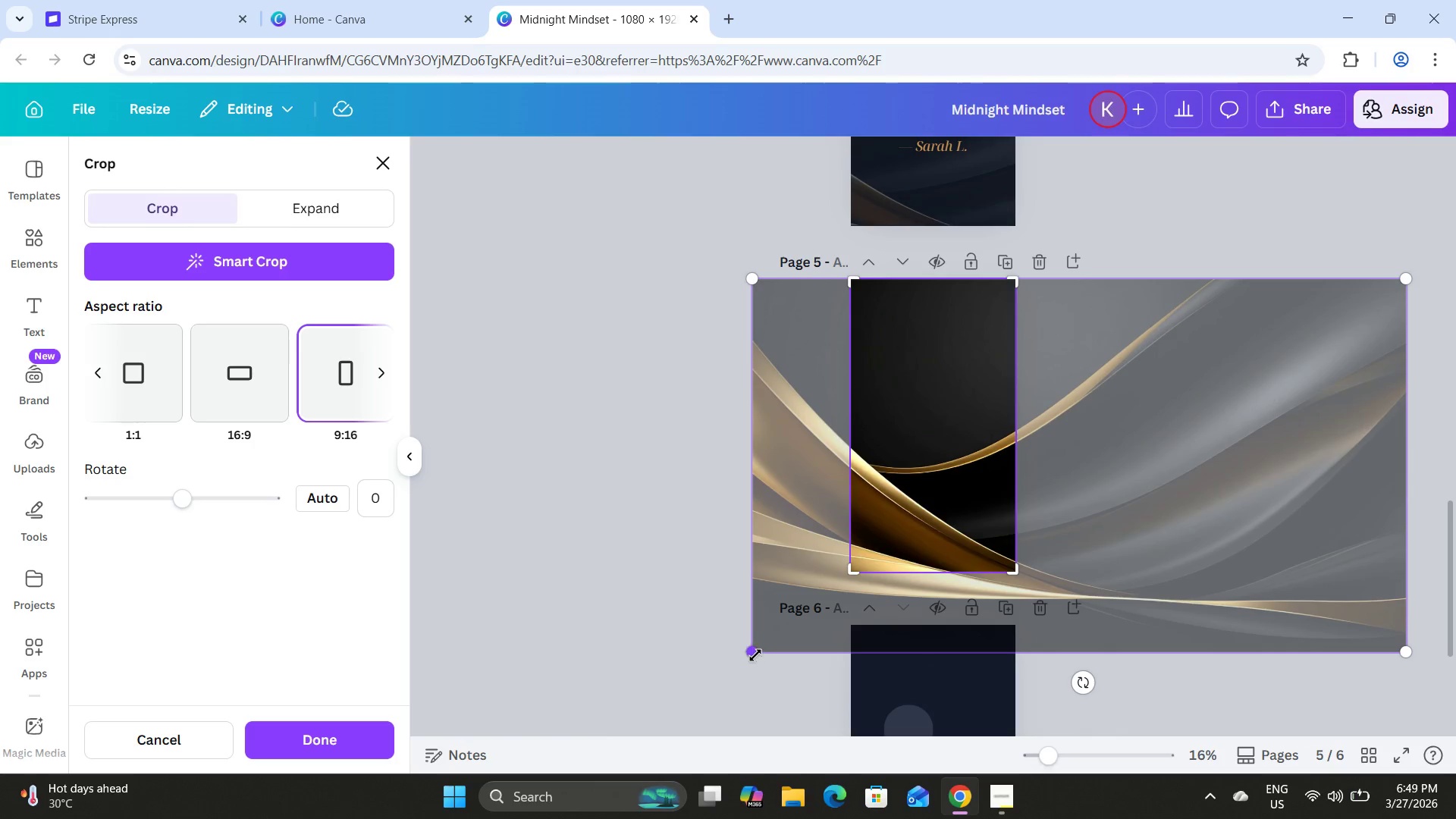 
left_click_drag(start_coordinate=[756, 655], to_coordinate=[627, 799])
 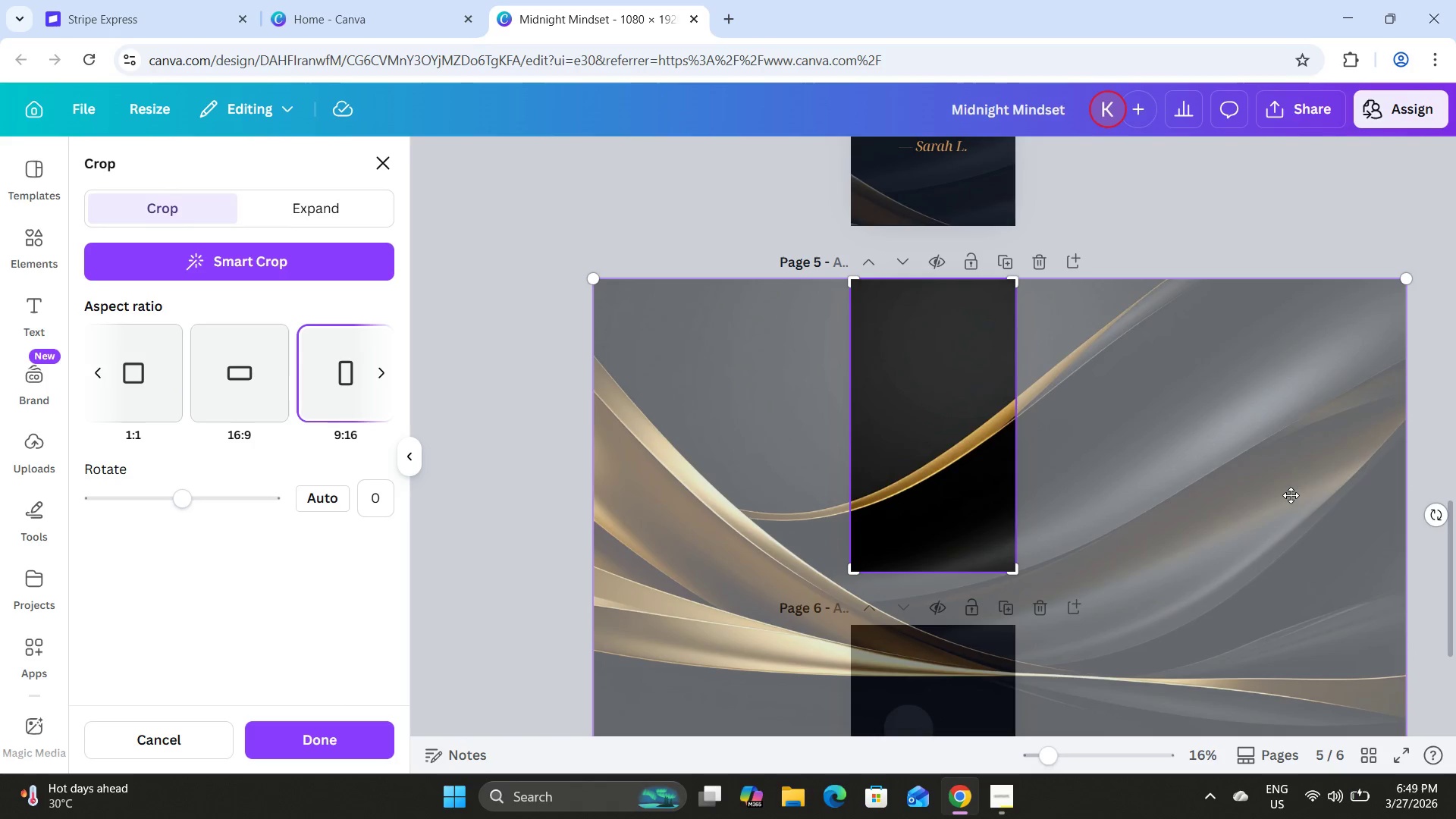 
left_click_drag(start_coordinate=[1288, 495], to_coordinate=[871, 469])
 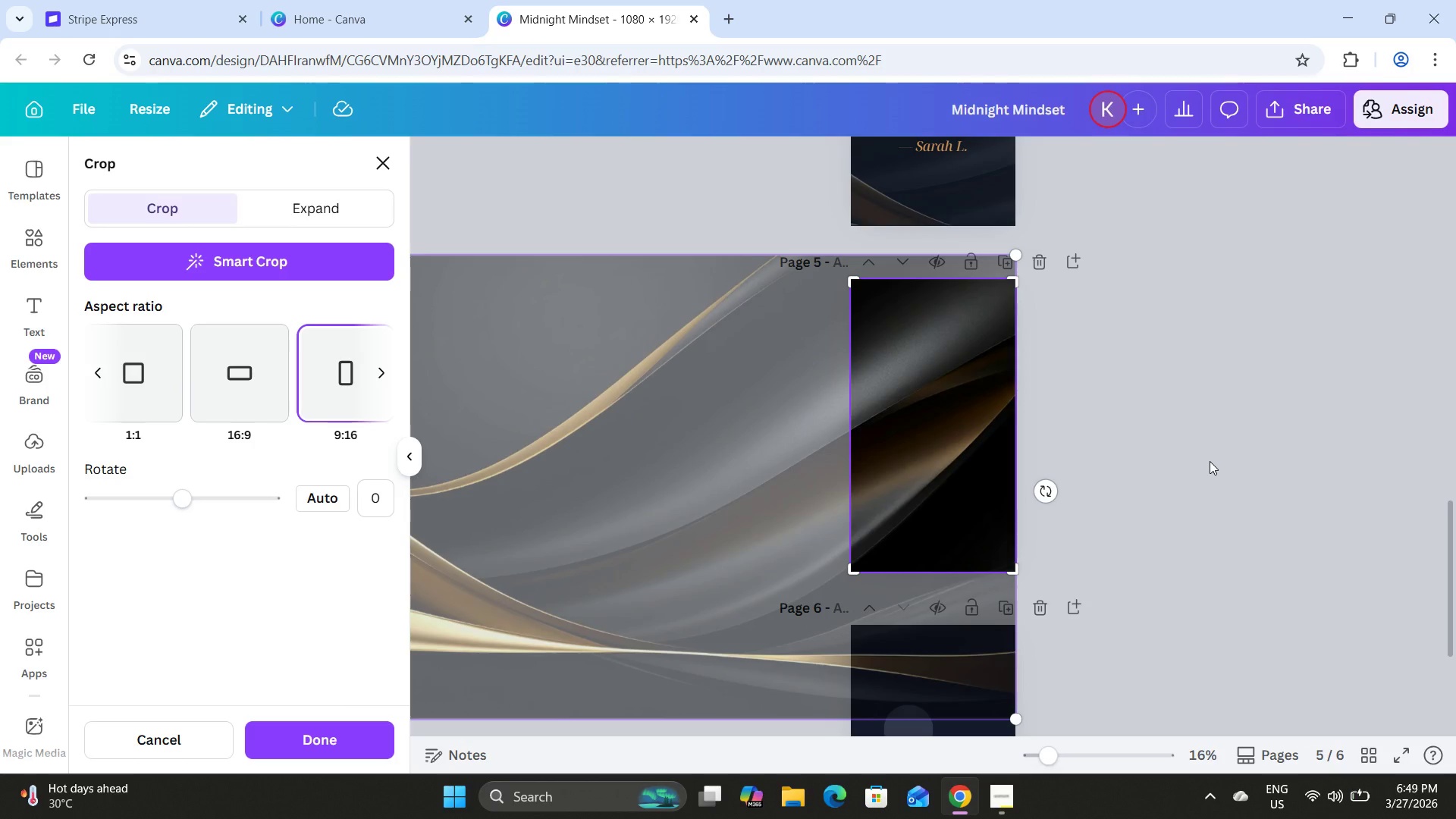 
left_click([1210, 461])
 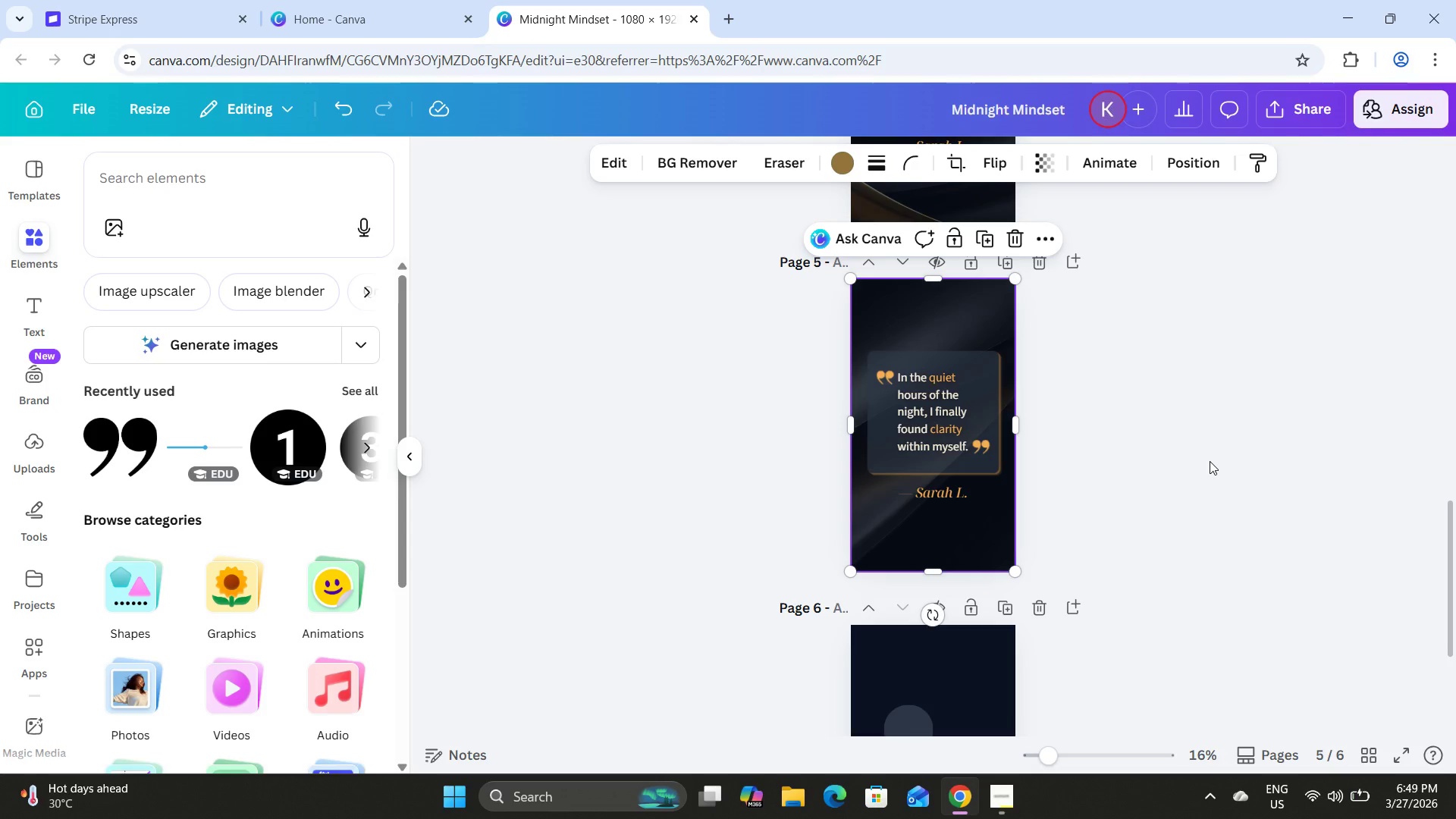 
left_click([1210, 461])
 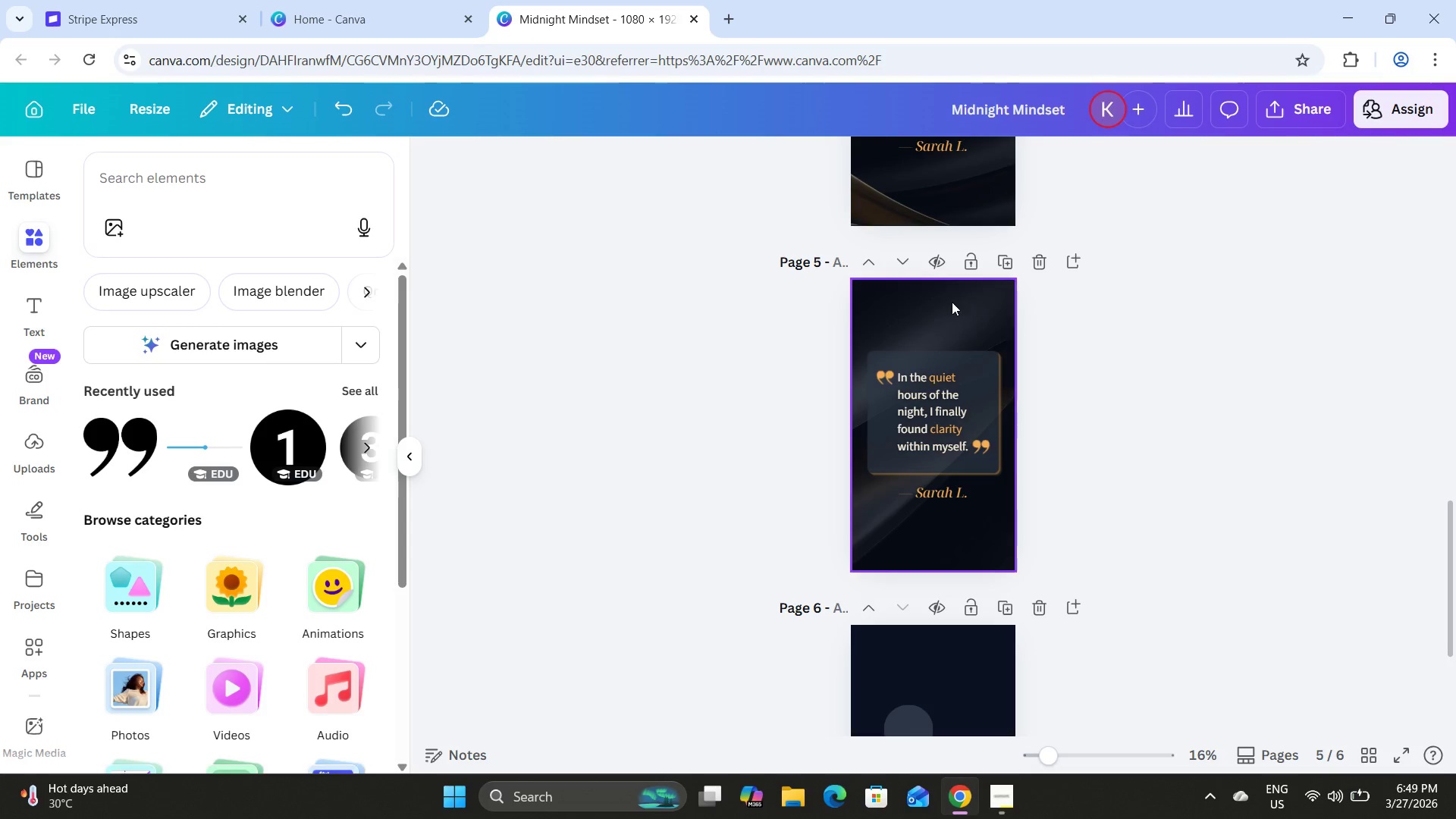 
double_click([951, 301])
 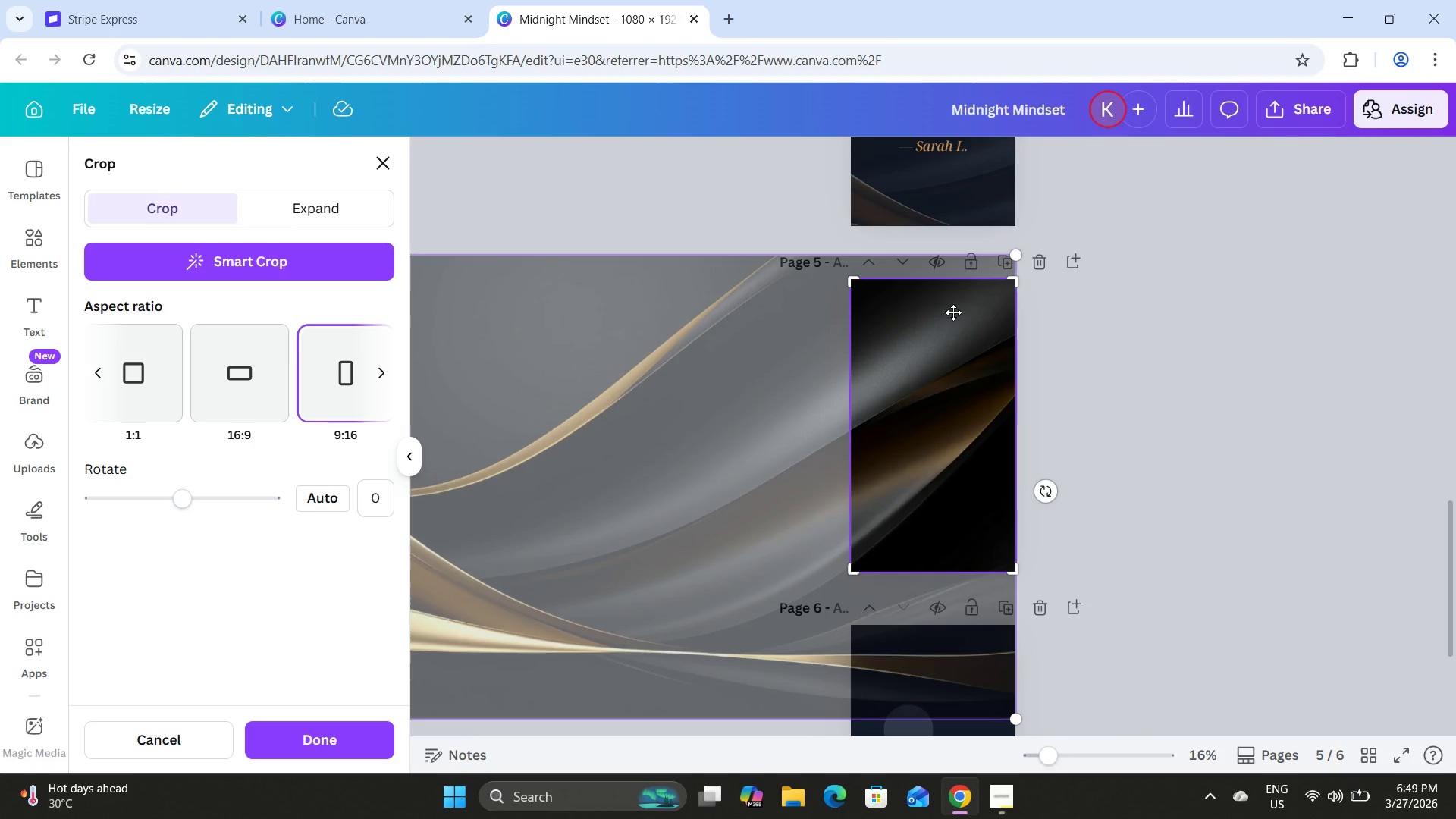 
left_click_drag(start_coordinate=[953, 314], to_coordinate=[1455, 256])
 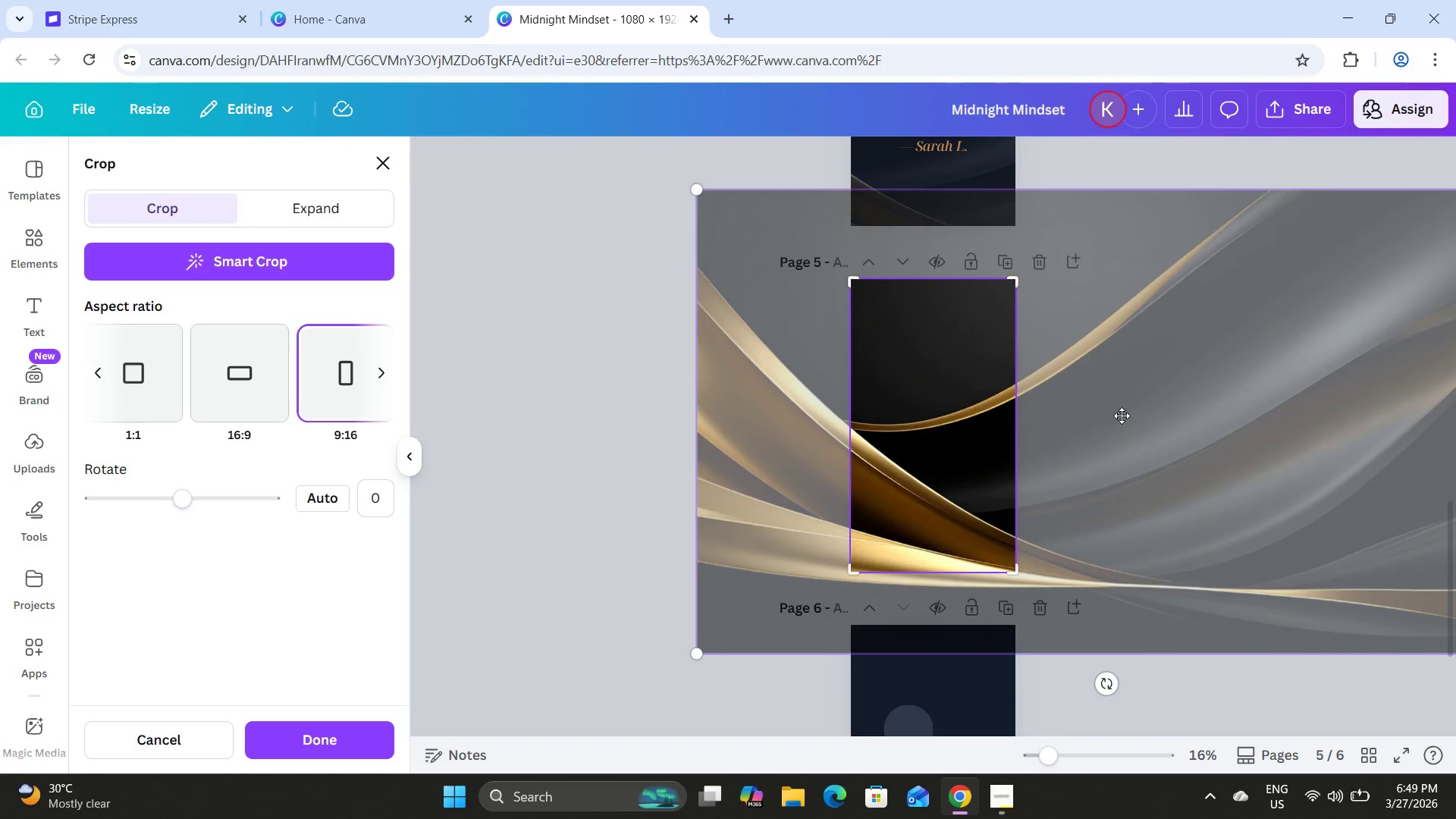 
left_click_drag(start_coordinate=[1108, 418], to_coordinate=[1181, 426])
 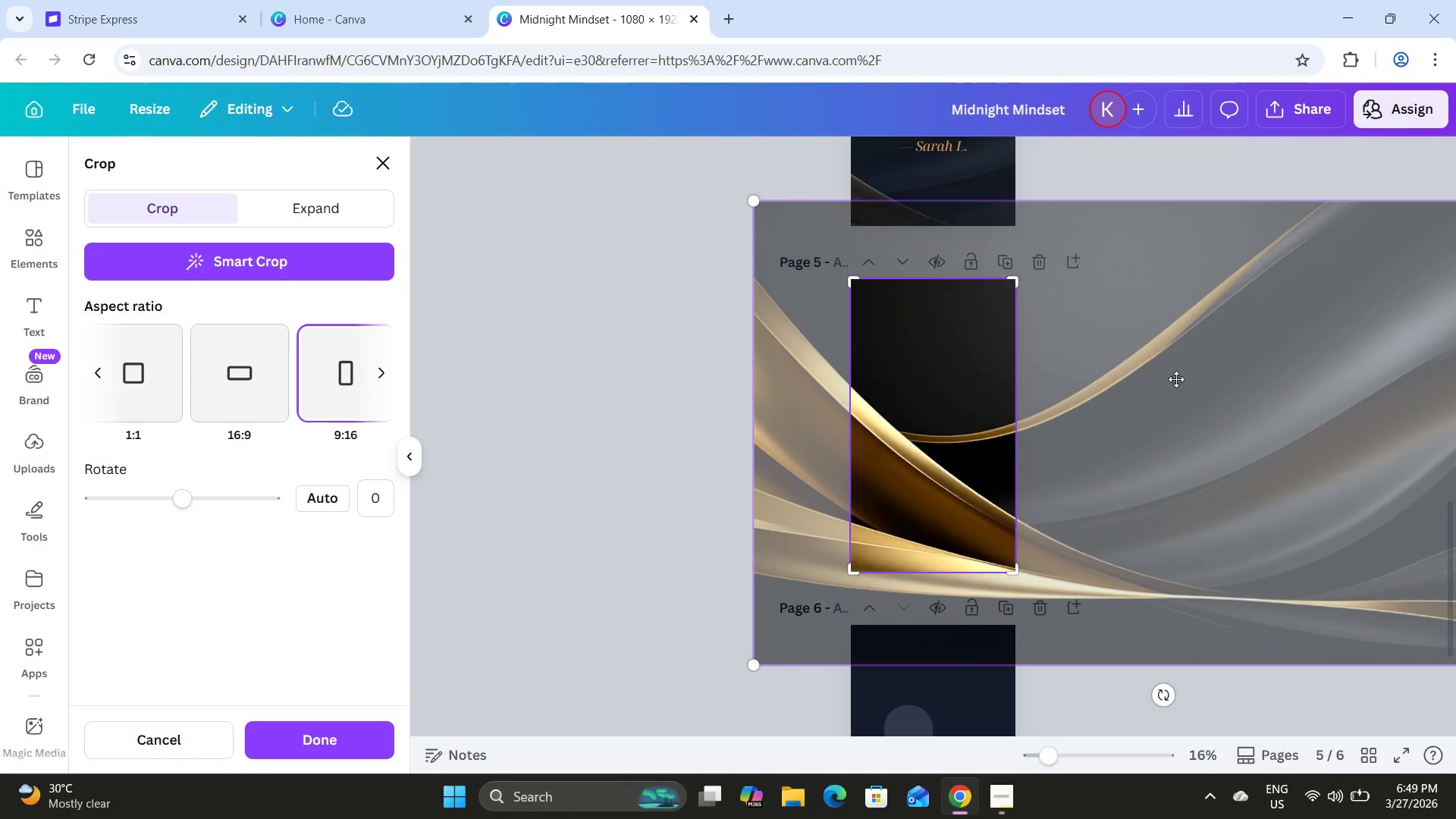 
double_click([1176, 379])
 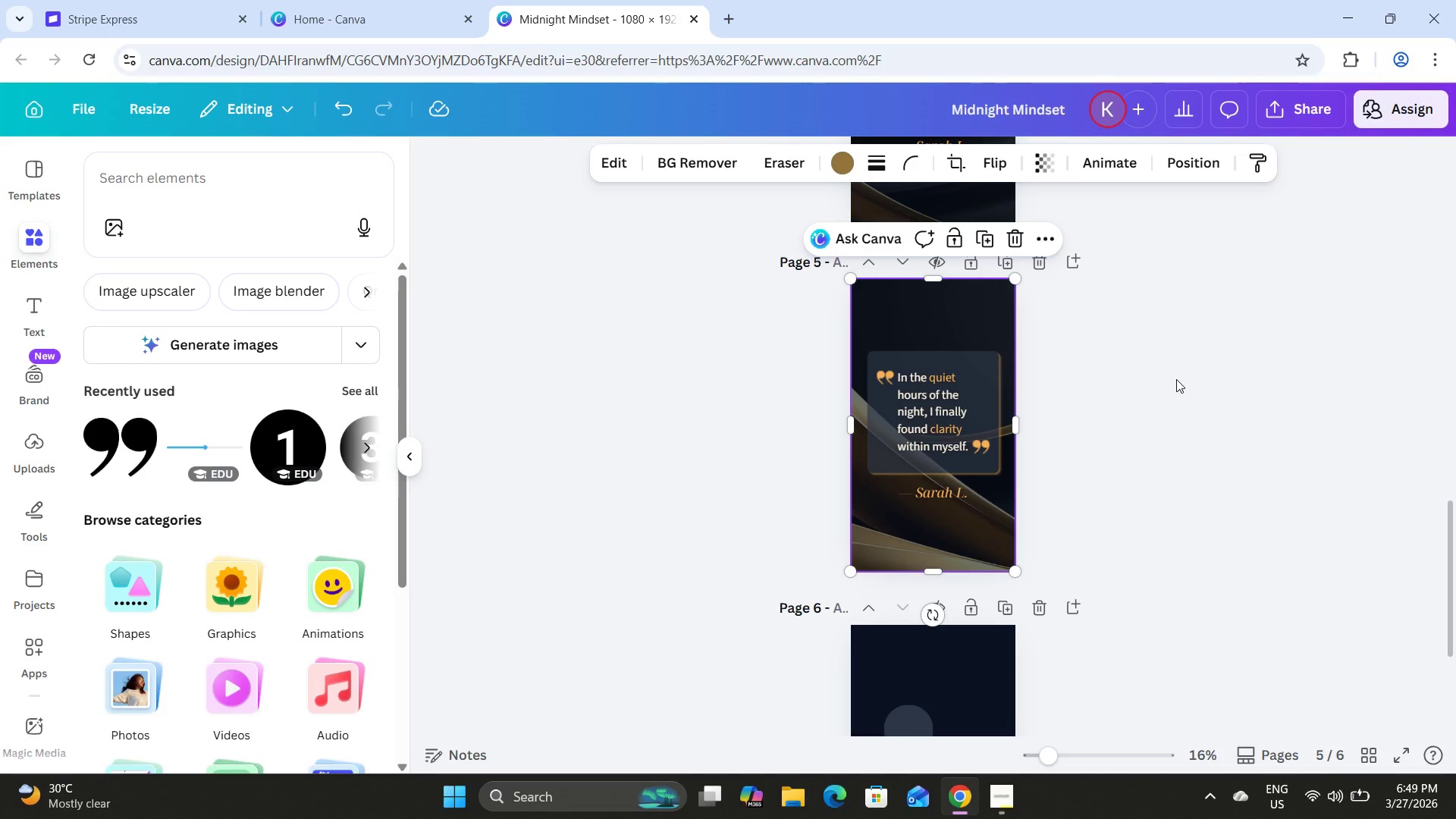 
left_click([1176, 379])
 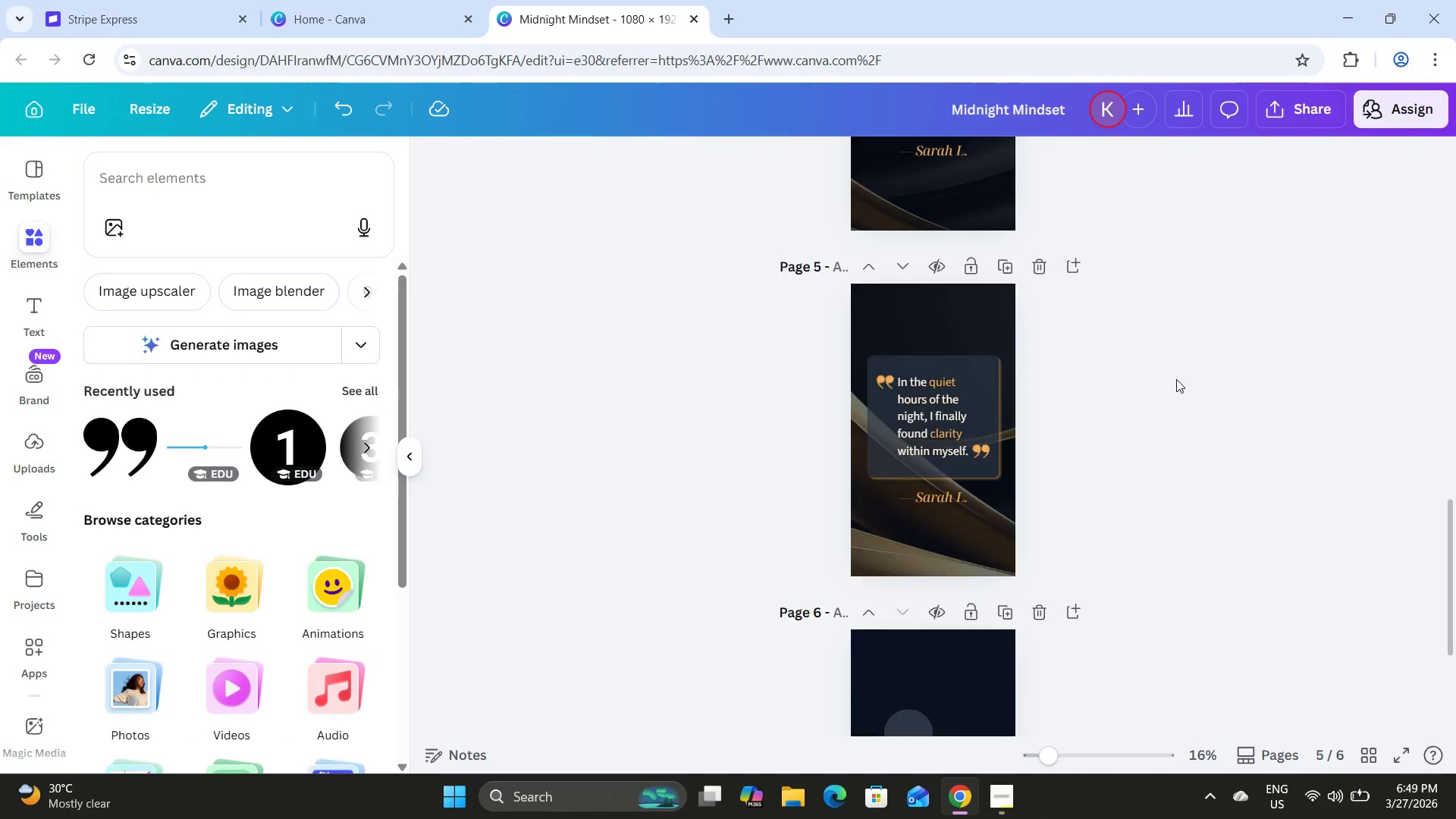 
scroll: coordinate [1176, 379], scroll_direction: up, amount: 9.0
 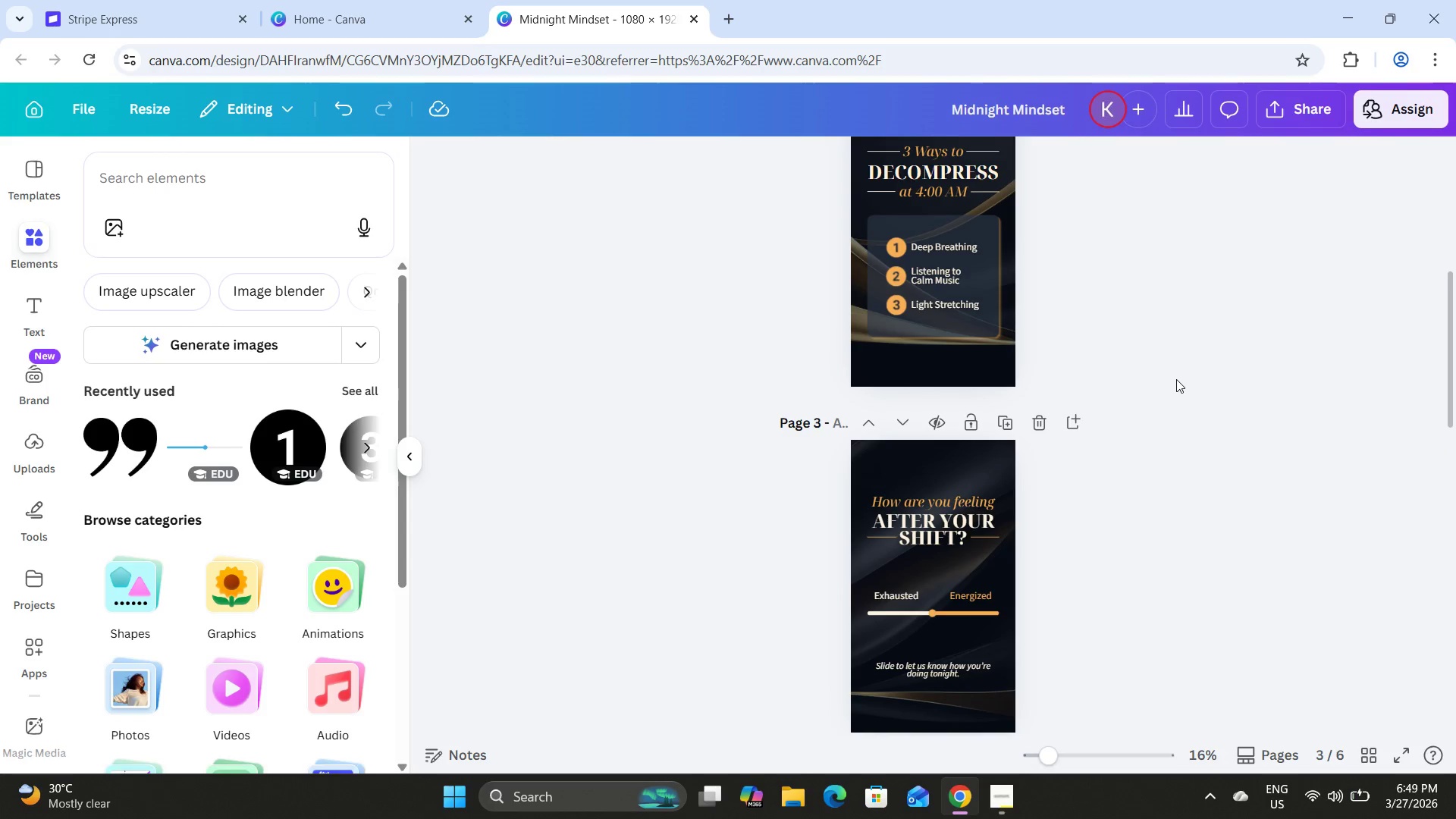 
scroll: coordinate [1176, 379], scroll_direction: down, amount: 8.0
 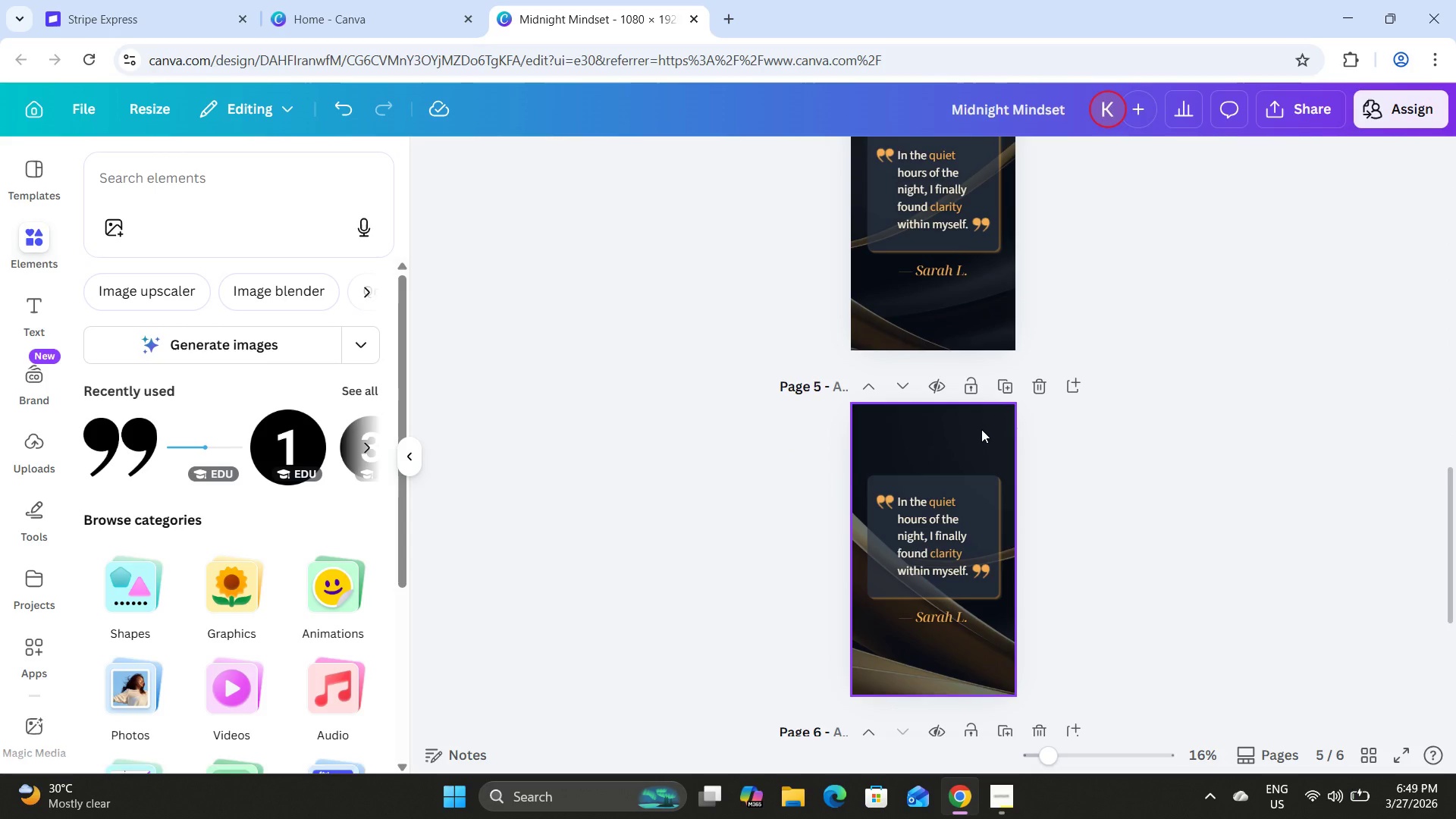 
left_click([981, 429])
 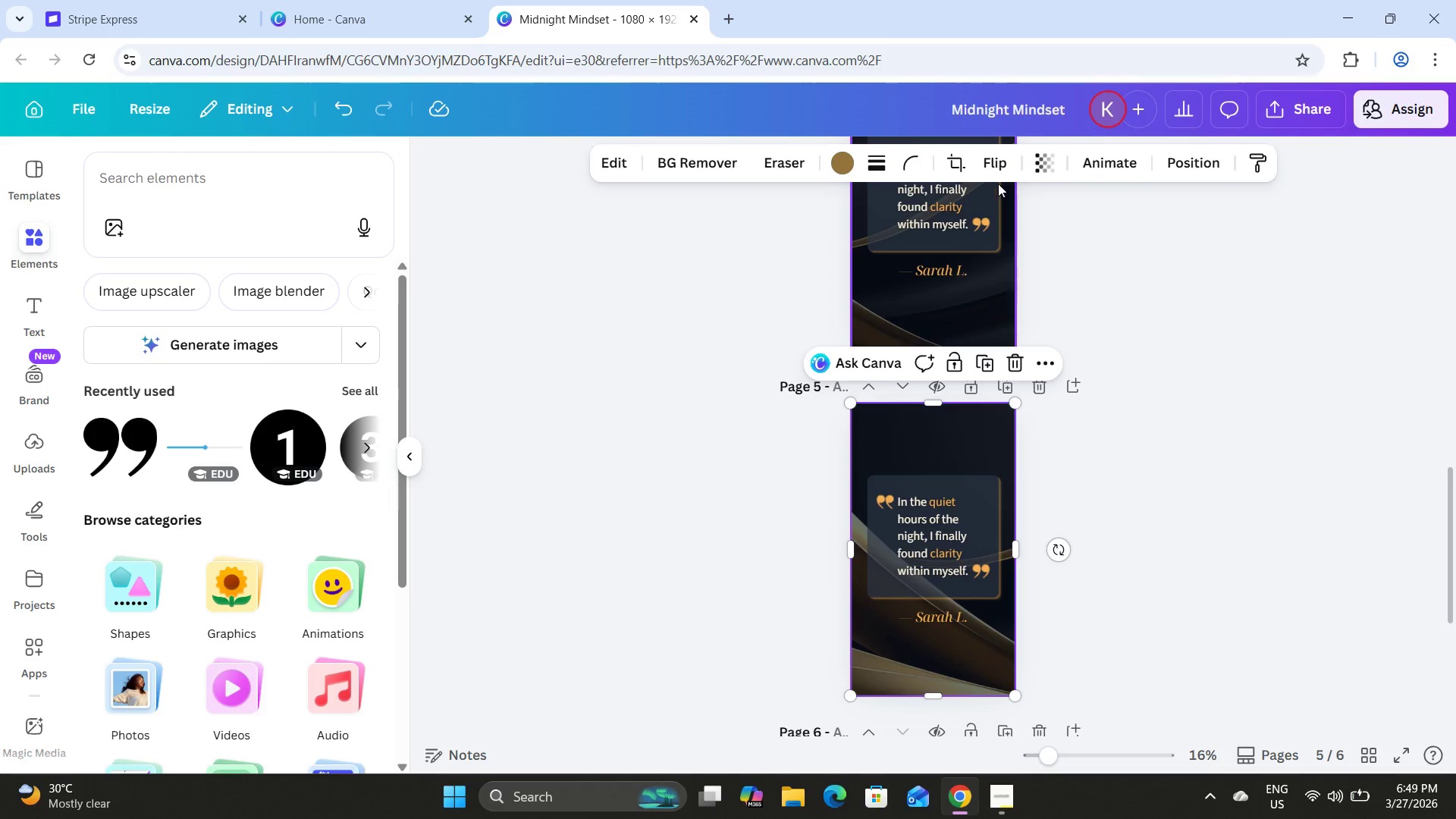 
left_click([992, 170])
 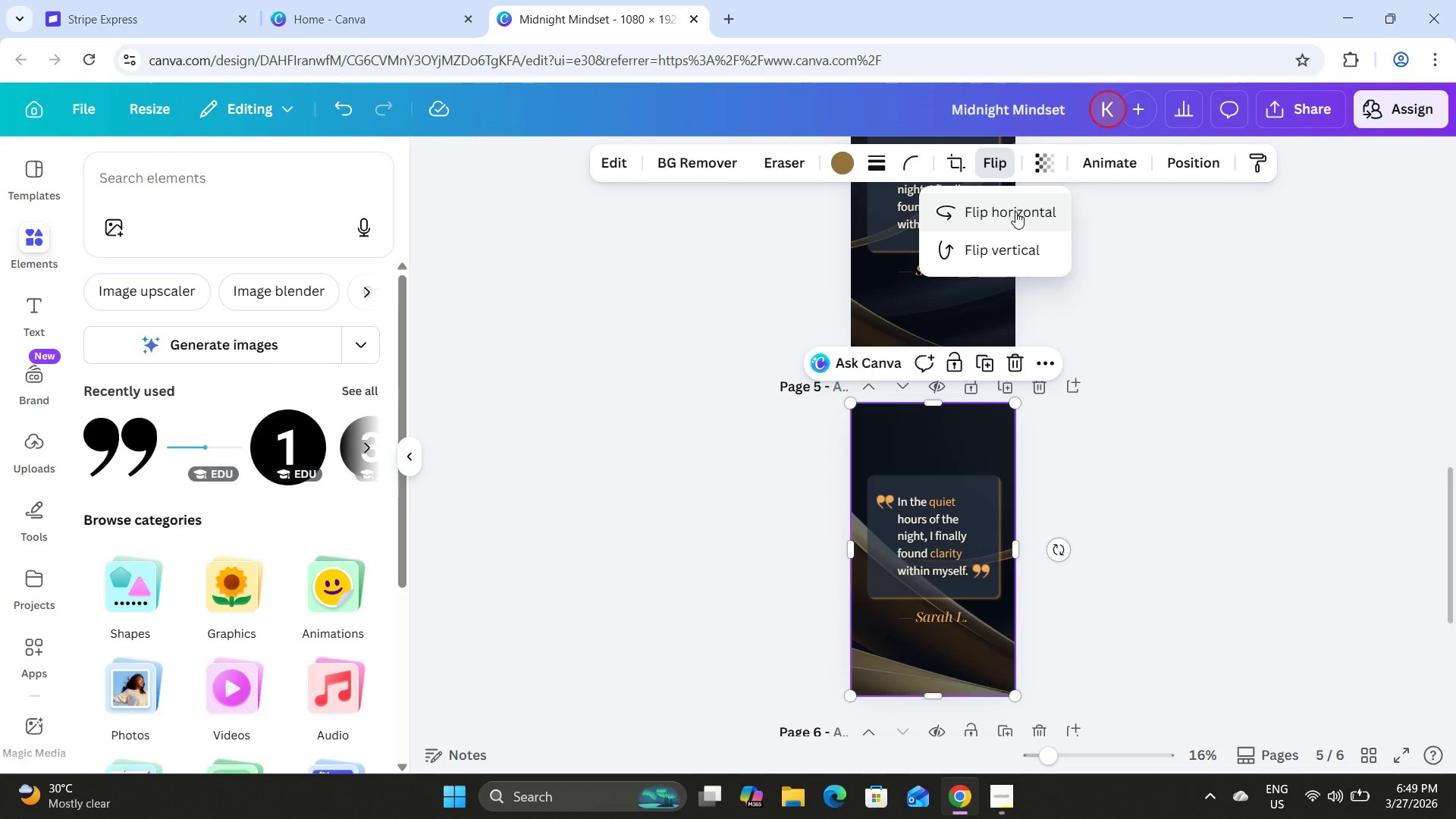 
left_click([1015, 212])
 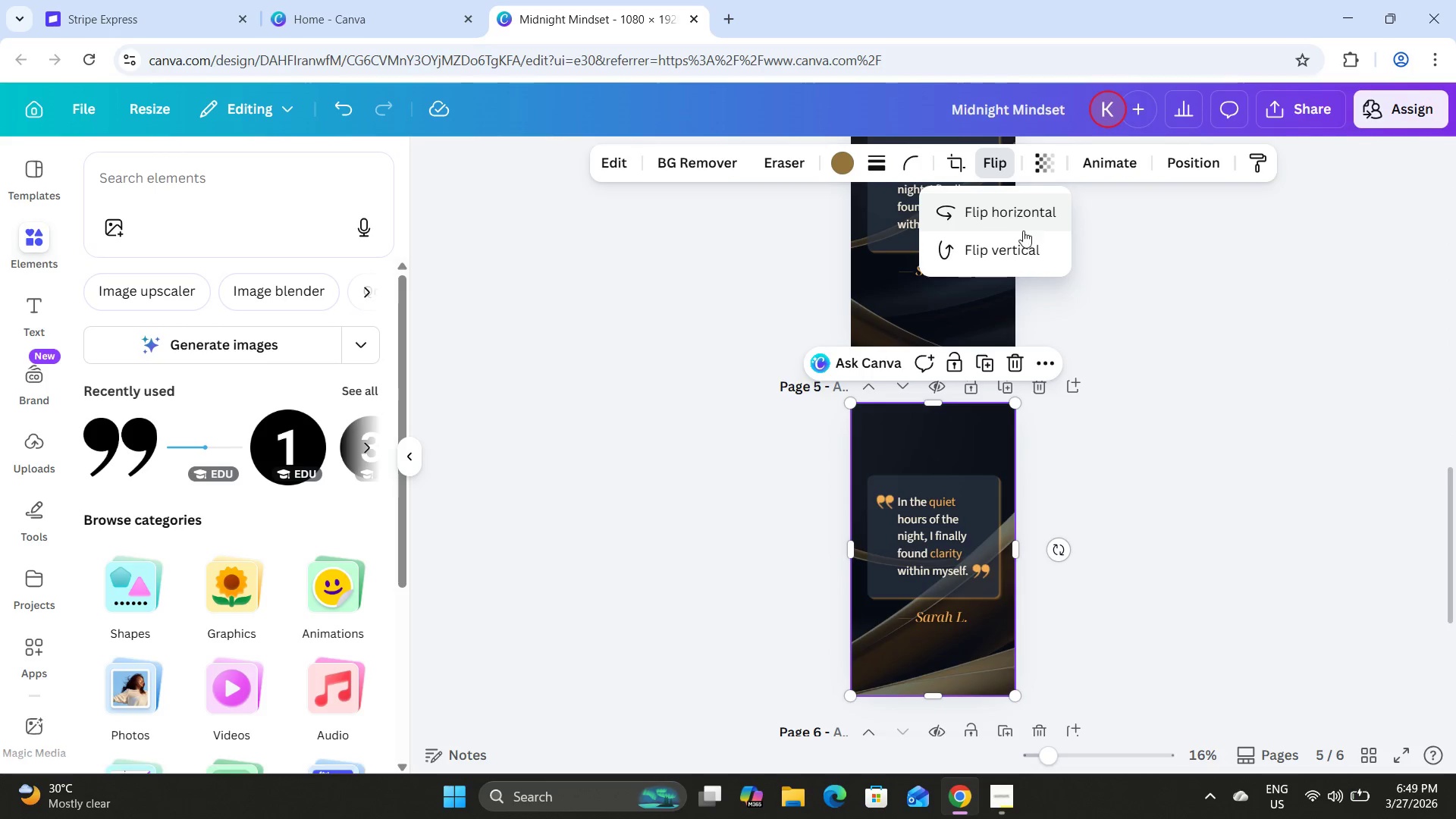 
left_click([1147, 459])
 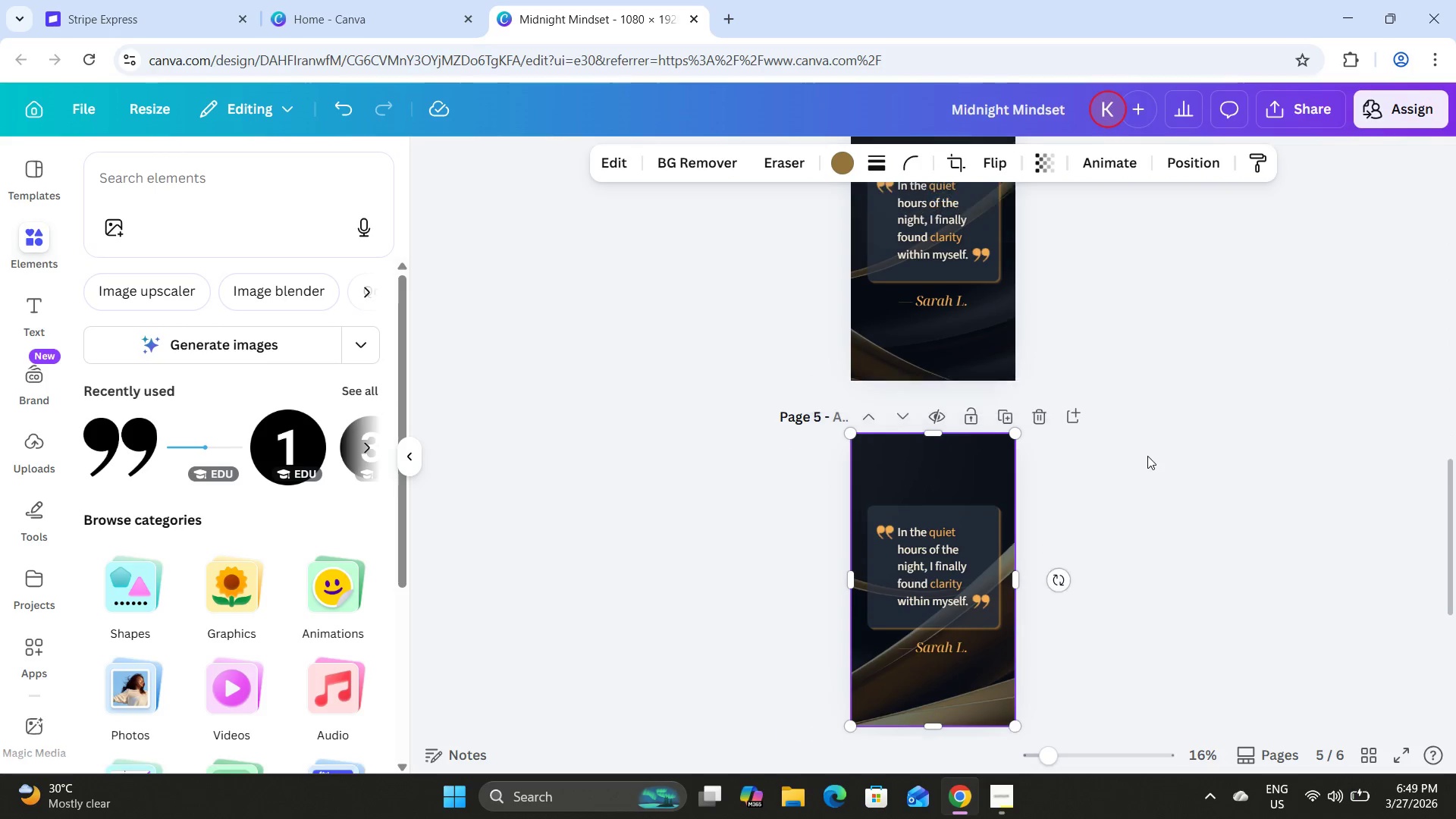 
scroll: coordinate [1147, 453], scroll_direction: up, amount: 4.0
 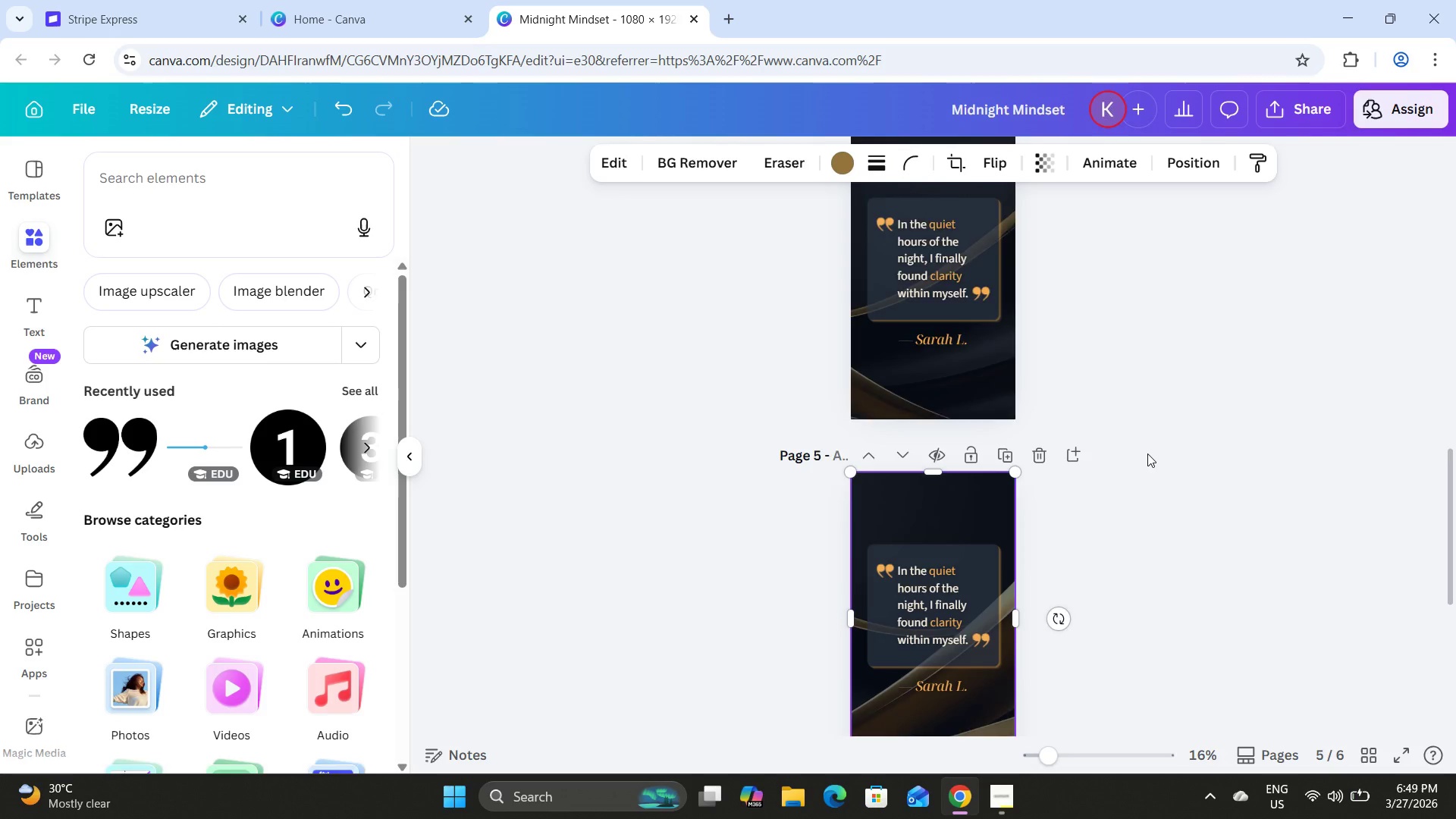 
scroll: coordinate [1147, 453], scroll_direction: down, amount: 2.0
 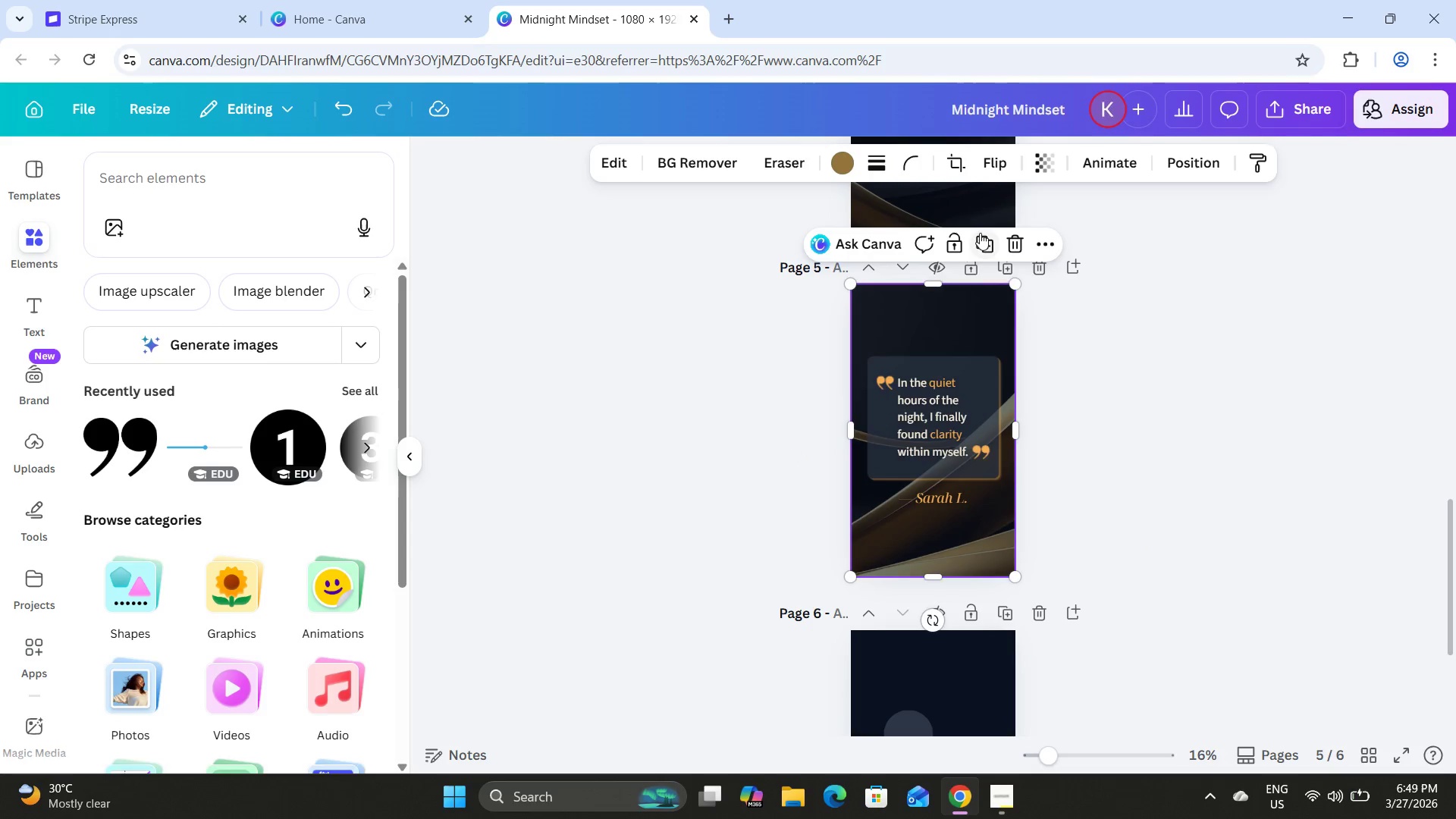 
double_click([1194, 418])
 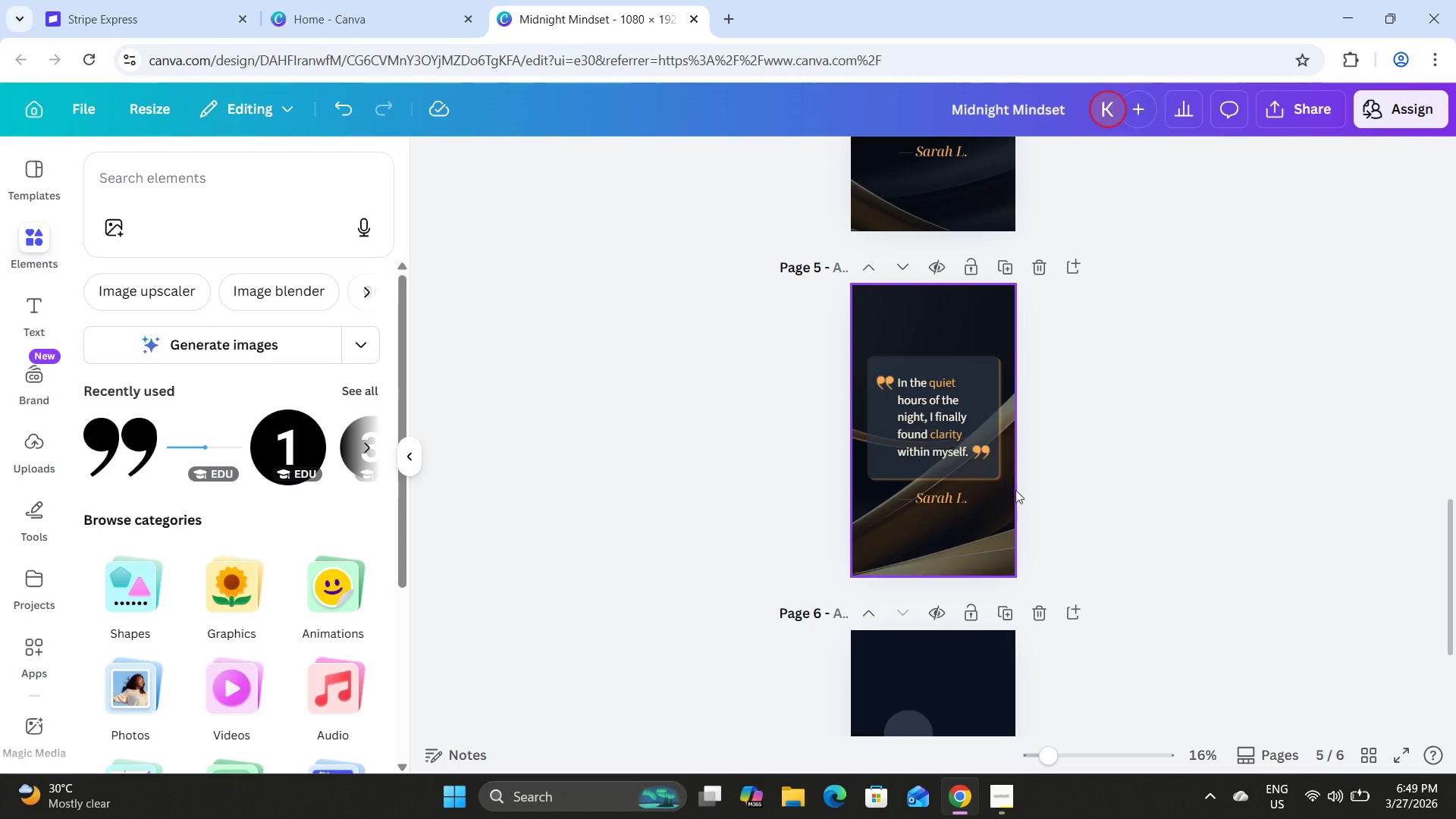 
left_click_drag(start_coordinate=[1020, 488], to_coordinate=[854, 322])
 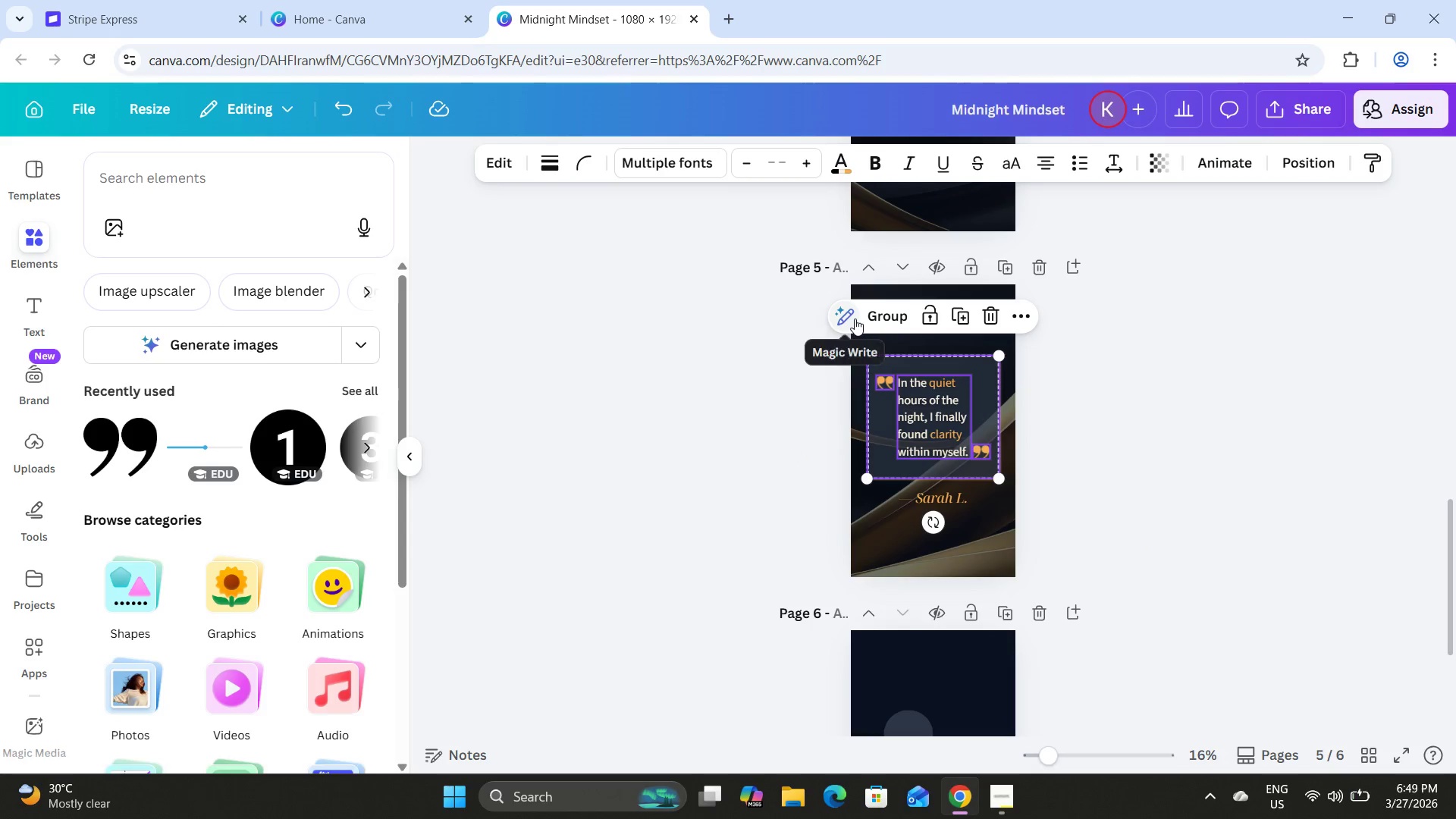 
key(Backspace)
 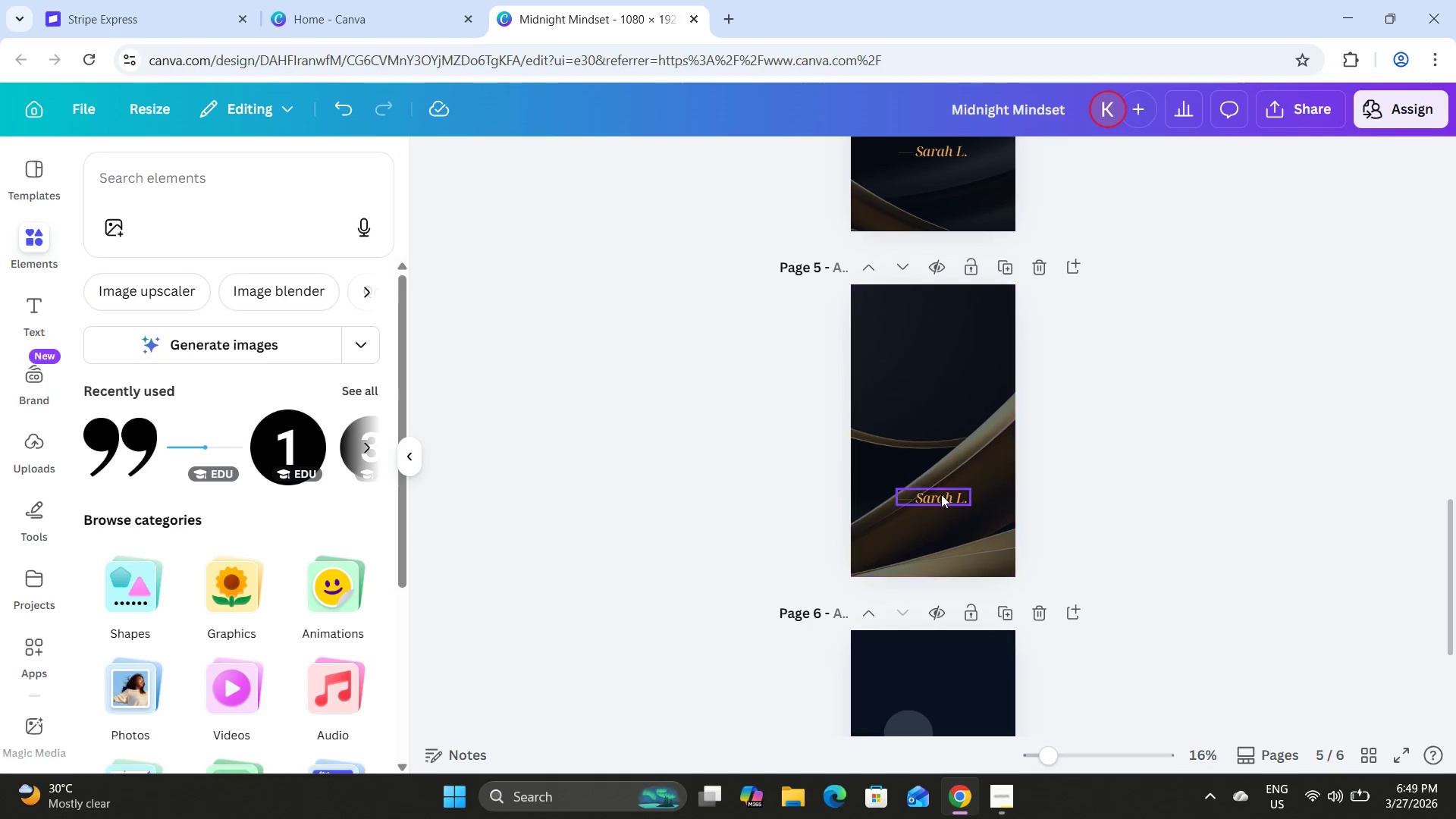 
double_click([941, 494])
 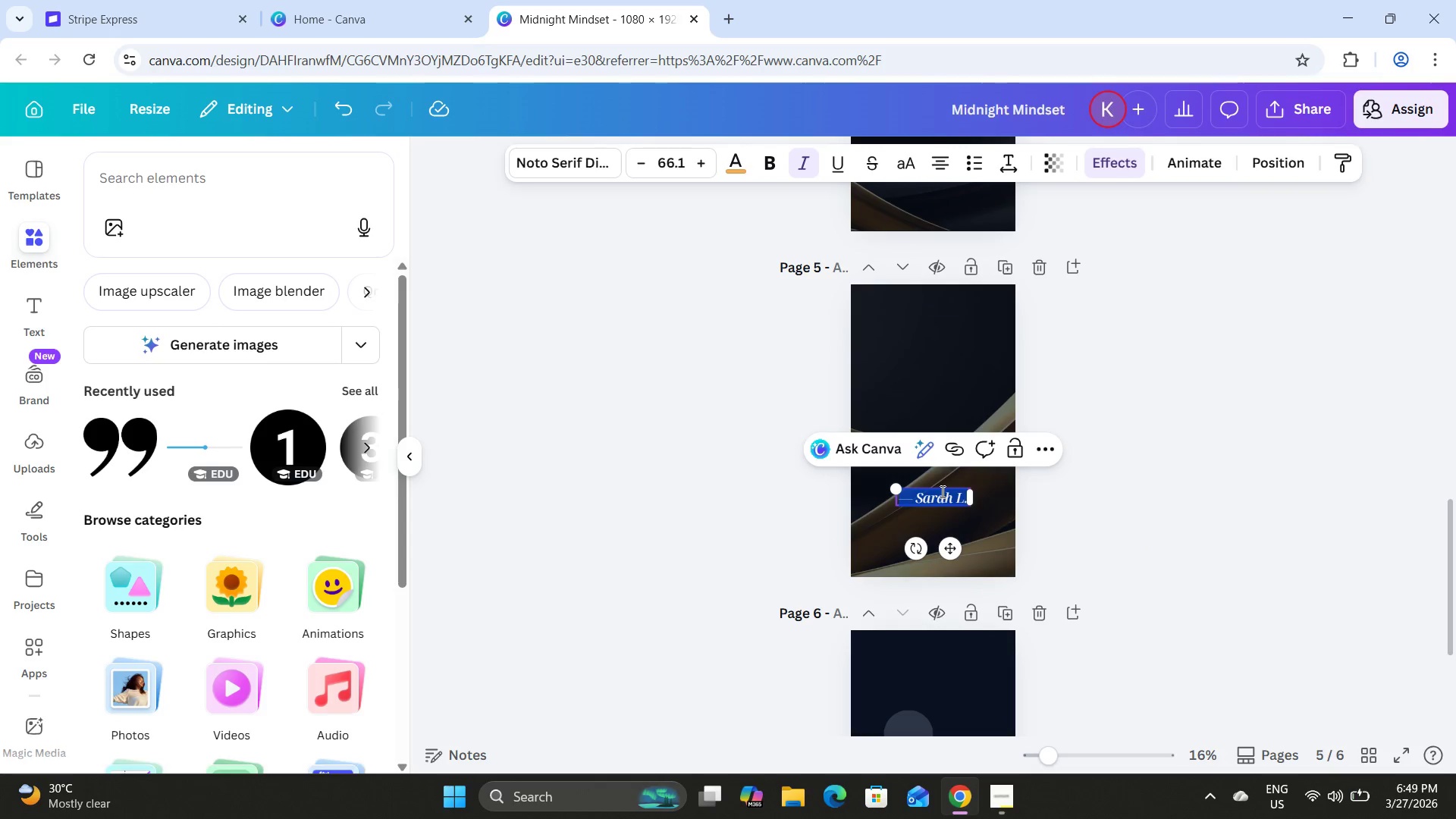 
type(Cominb)
key(Backspace)
type(g Up Next...)
 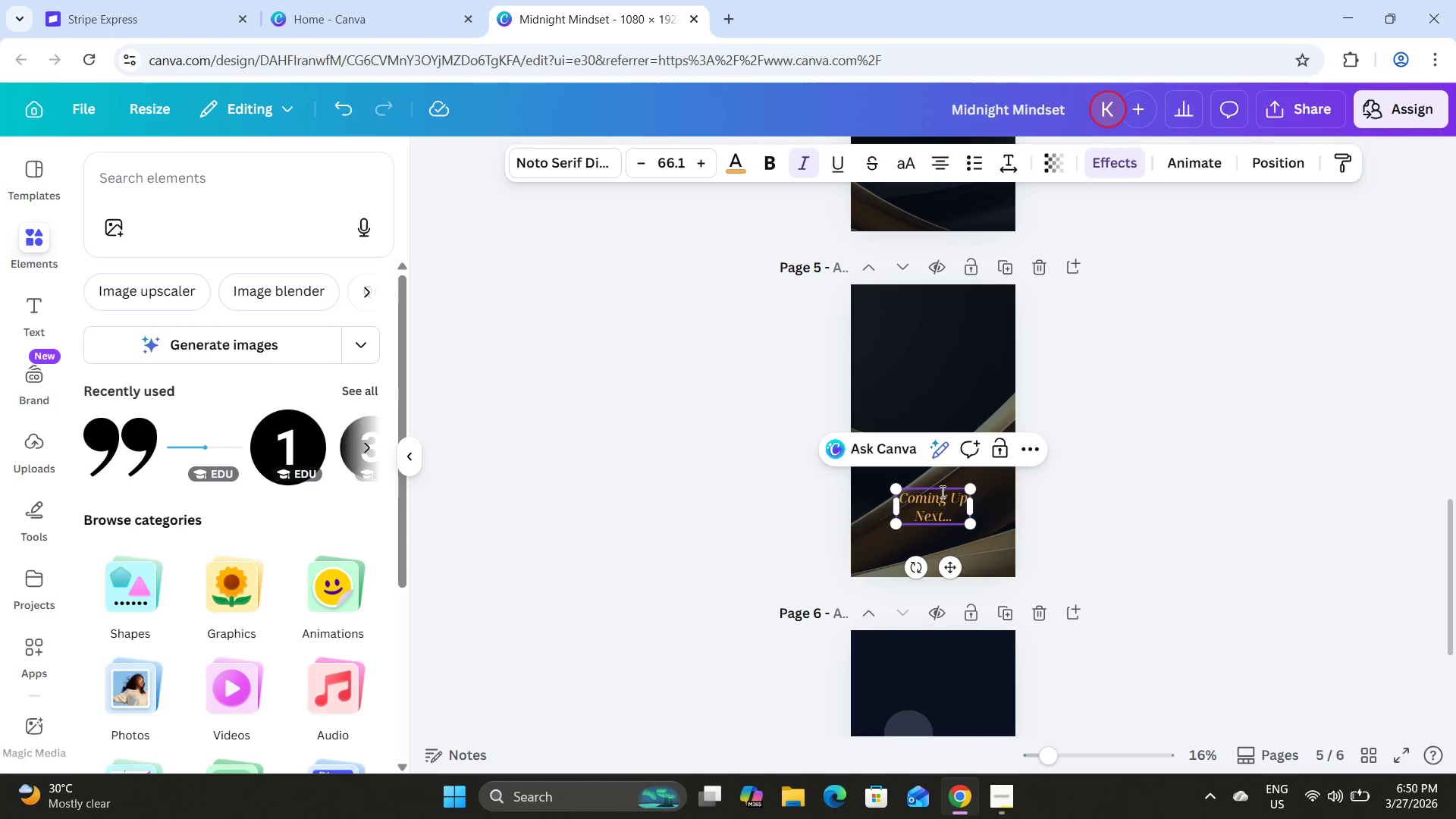 
left_click_drag(start_coordinate=[943, 576], to_coordinate=[943, 419])
 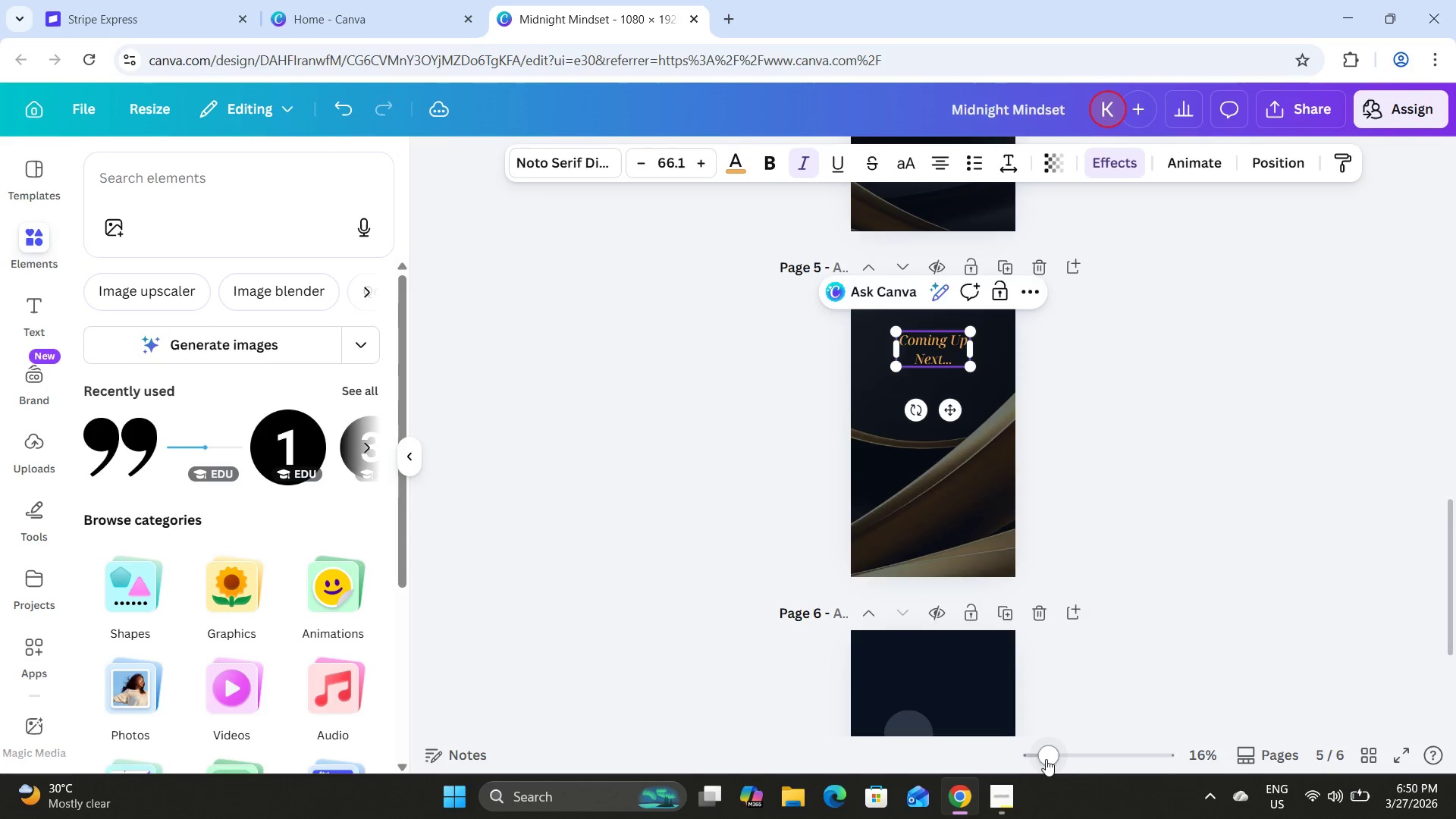 
left_click_drag(start_coordinate=[1047, 755], to_coordinate=[1076, 752])
 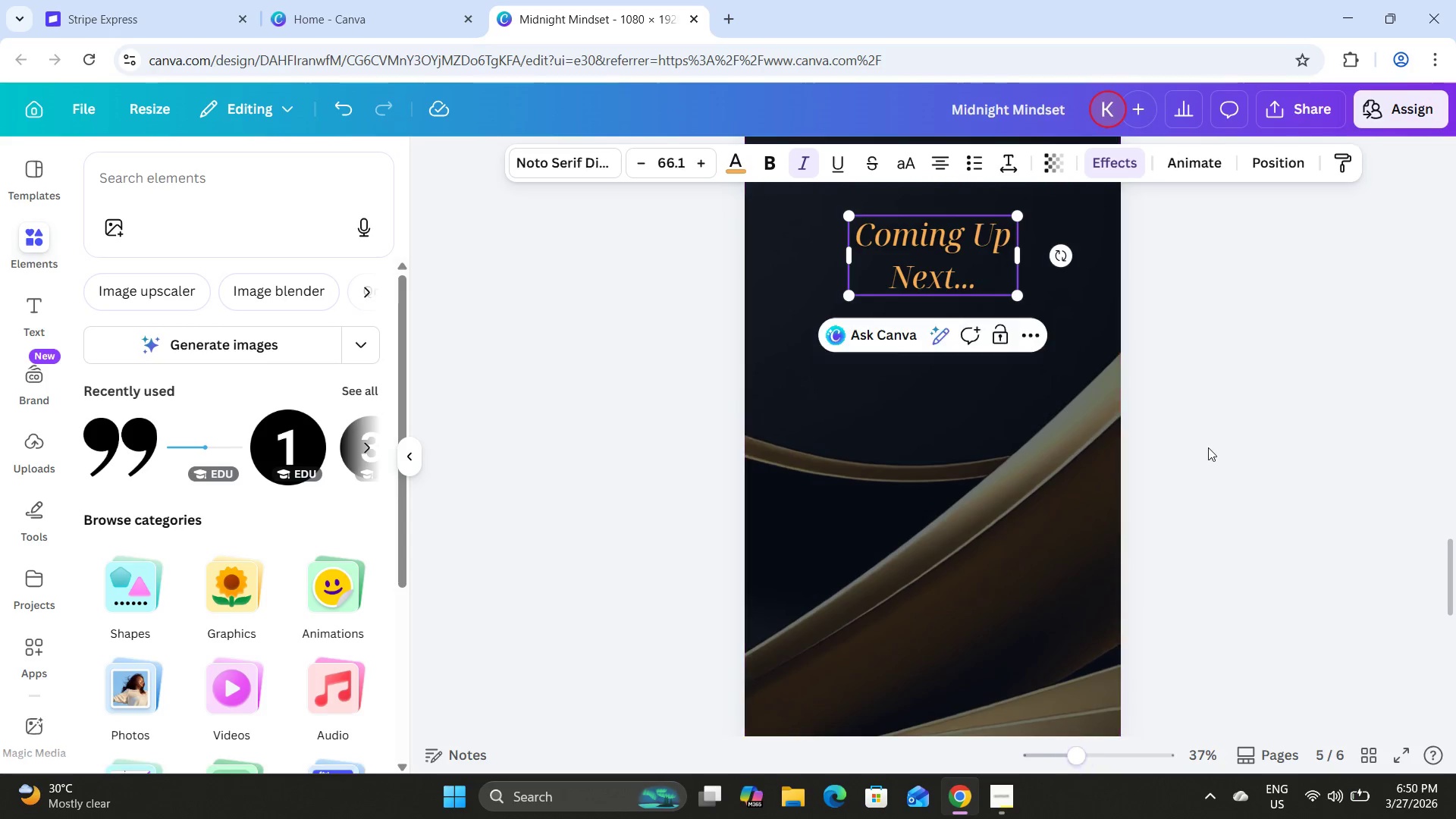 
scroll: coordinate [1209, 441], scroll_direction: up, amount: 3.0
 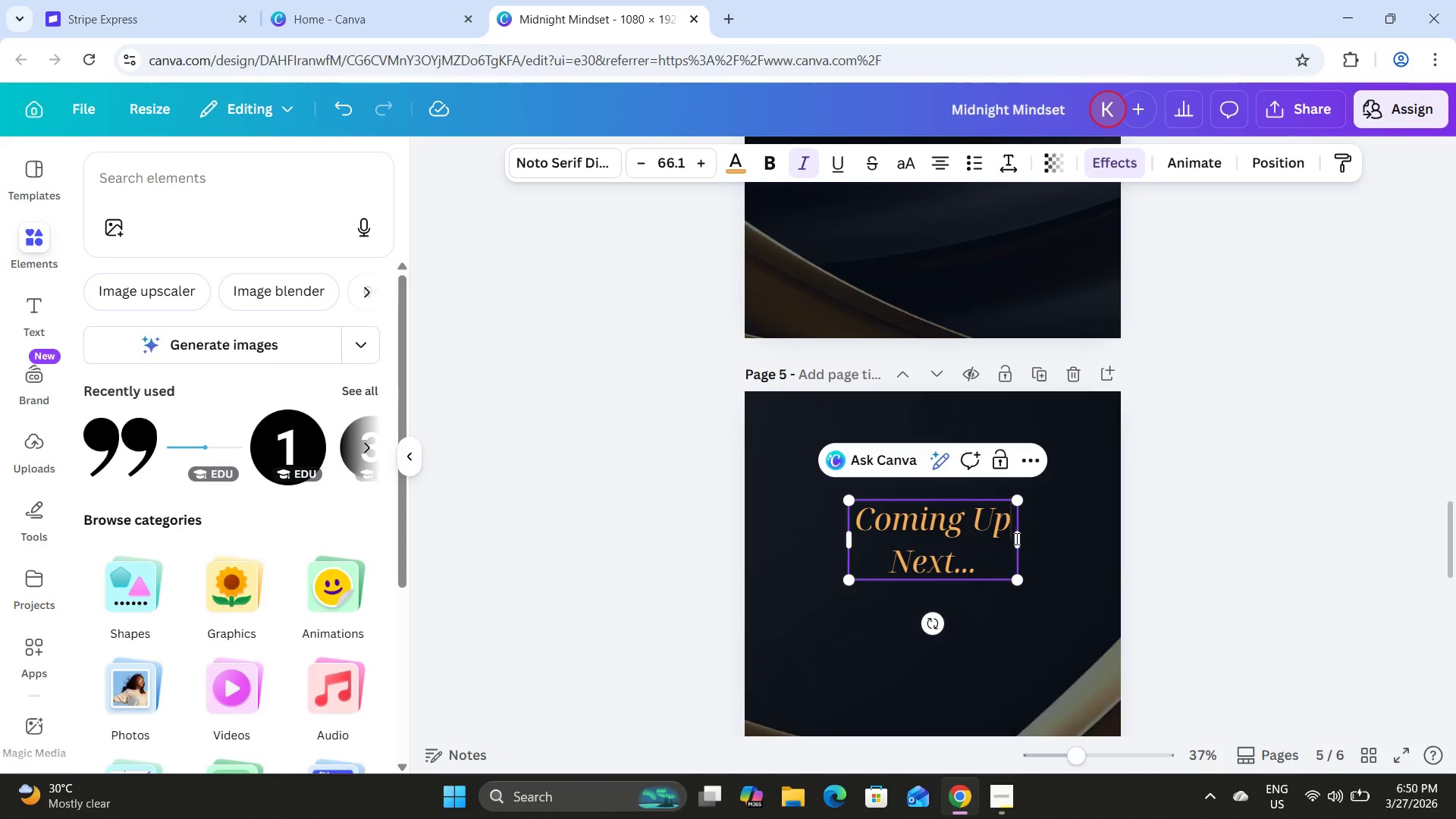 
left_click_drag(start_coordinate=[1025, 544], to_coordinate=[1097, 545])
 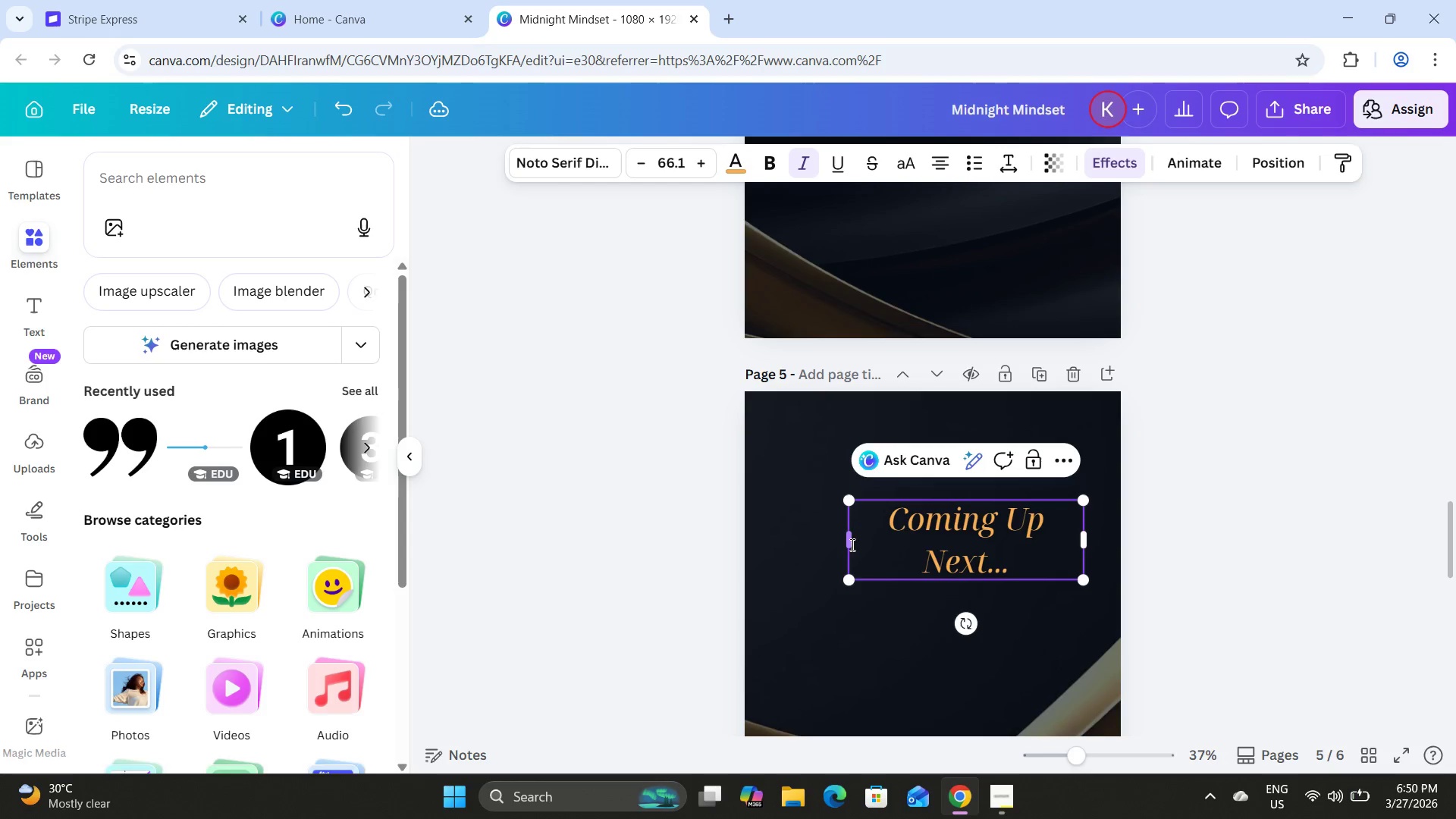 
left_click_drag(start_coordinate=[853, 544], to_coordinate=[843, 543])
 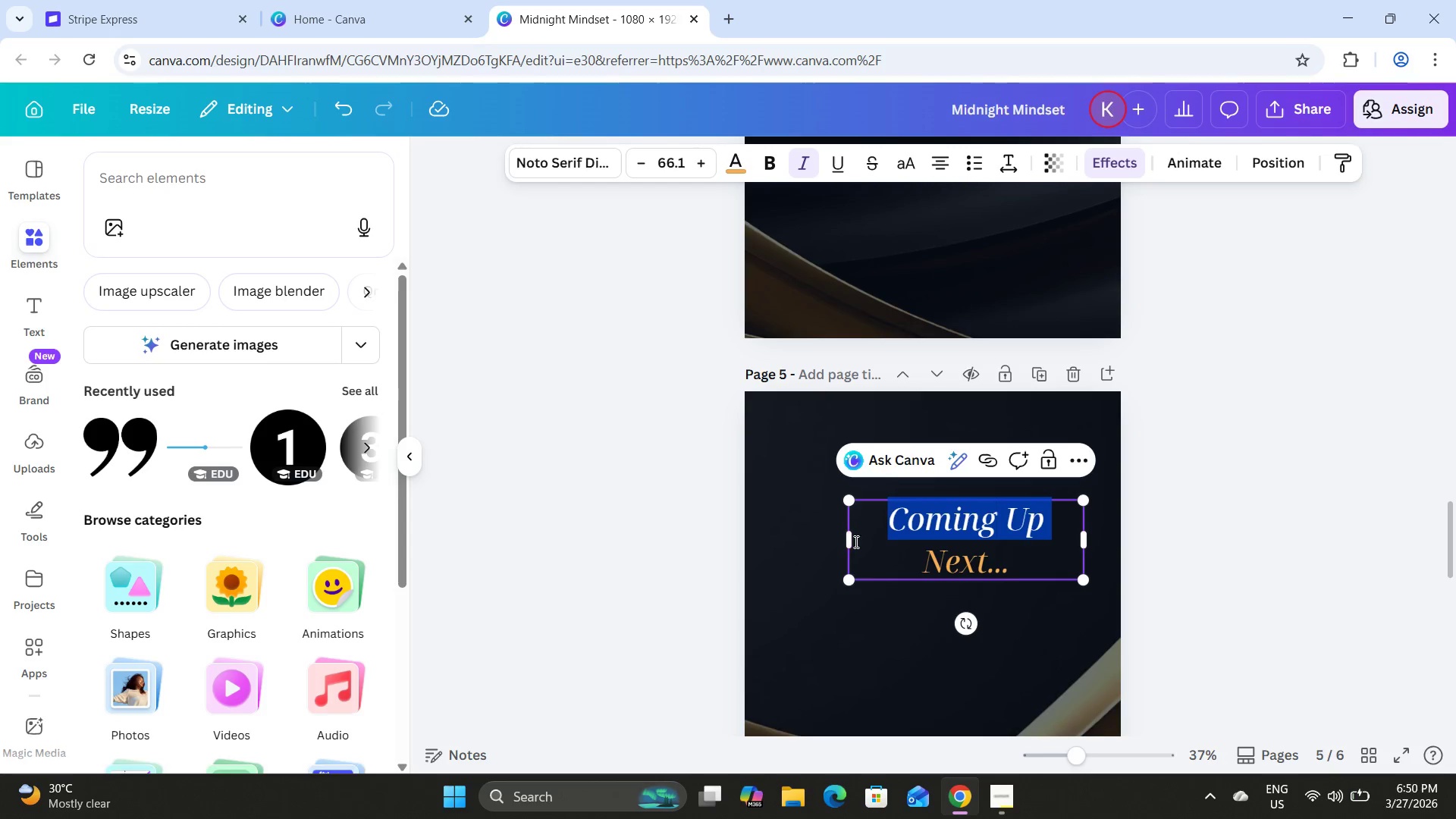 
left_click_drag(start_coordinate=[855, 541], to_coordinate=[851, 541])
 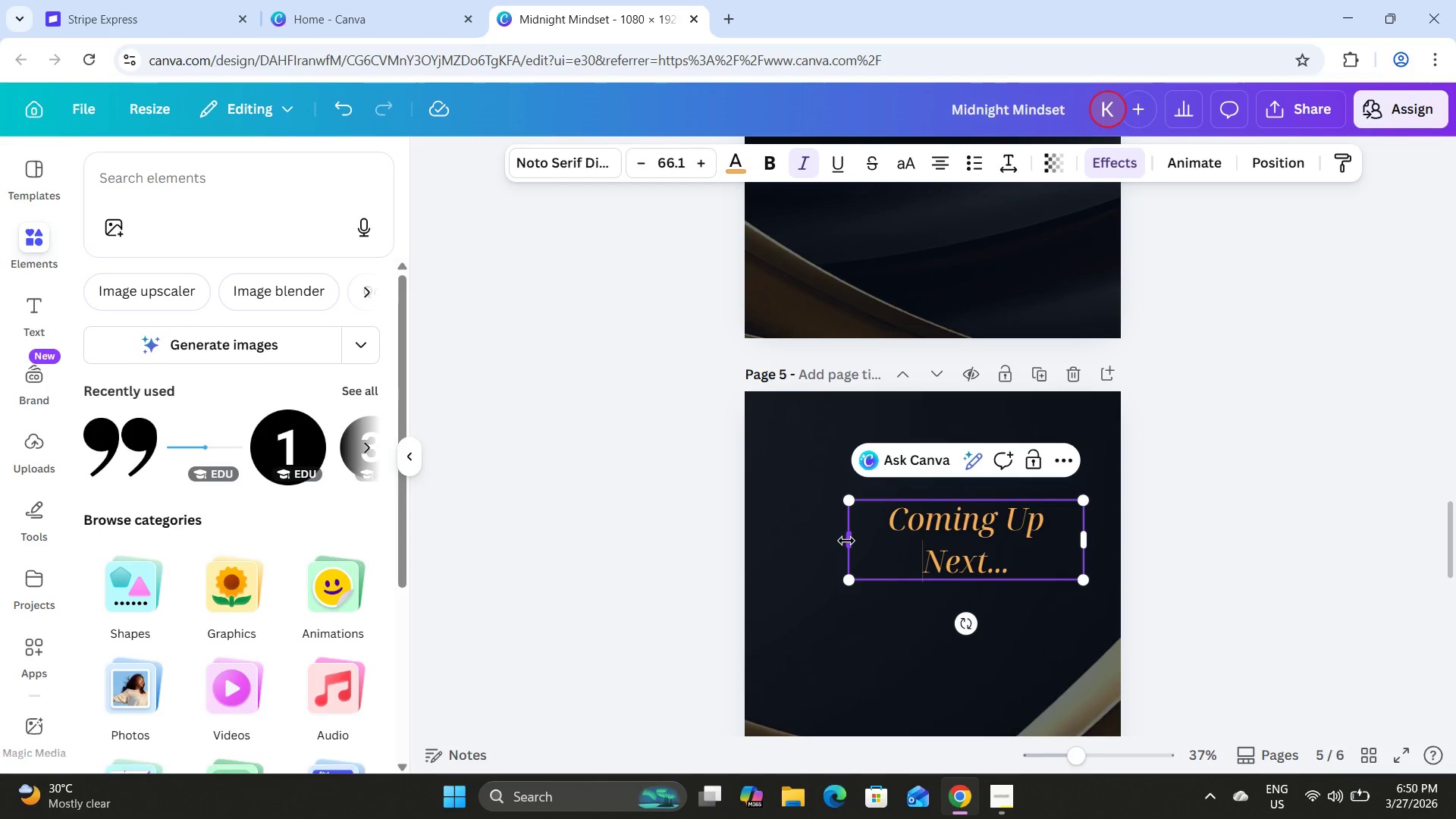 
left_click_drag(start_coordinate=[846, 541], to_coordinate=[827, 537])
 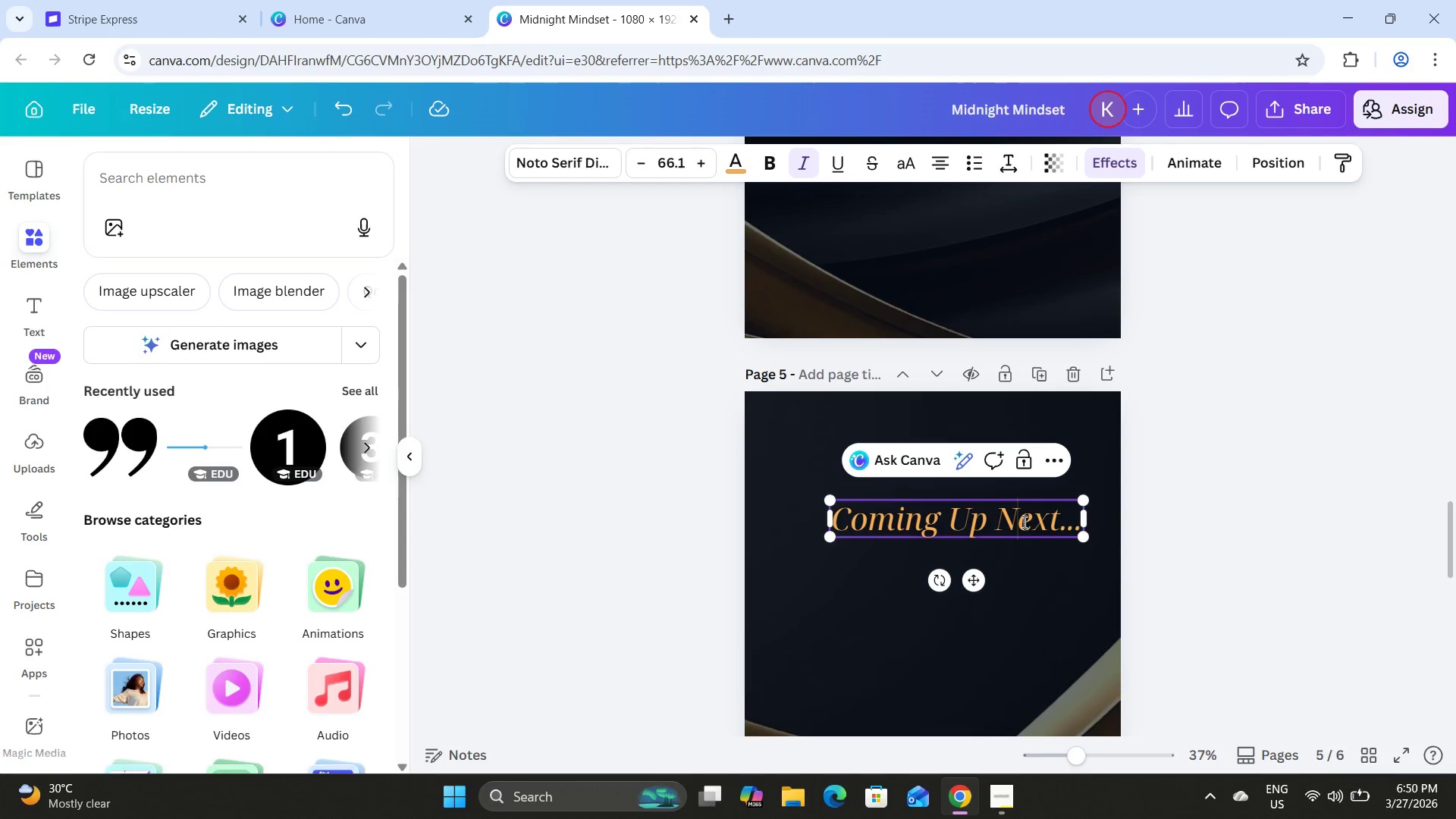 
double_click([1019, 576])
 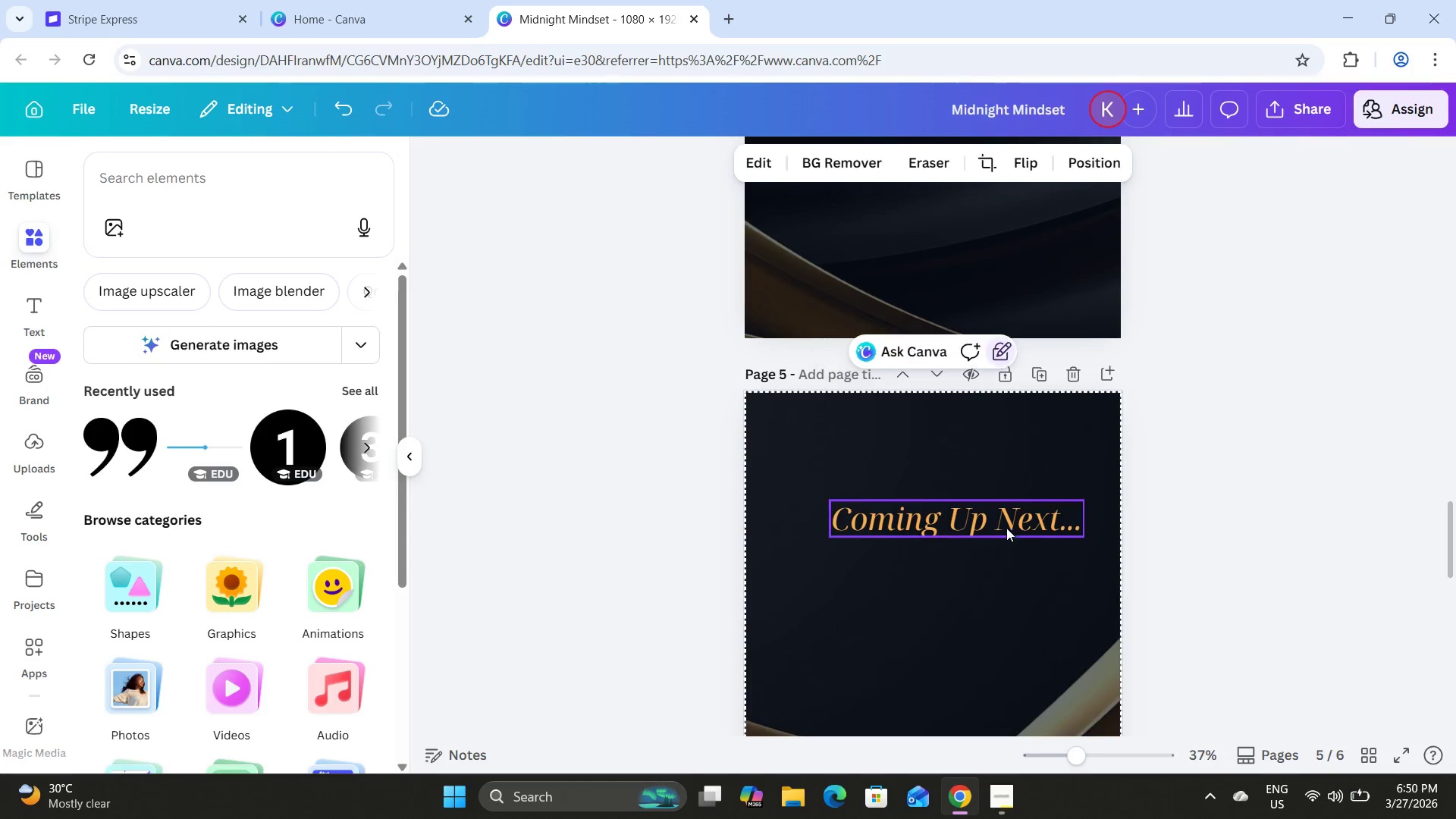 
left_click_drag(start_coordinate=[1006, 528], to_coordinate=[981, 514])
 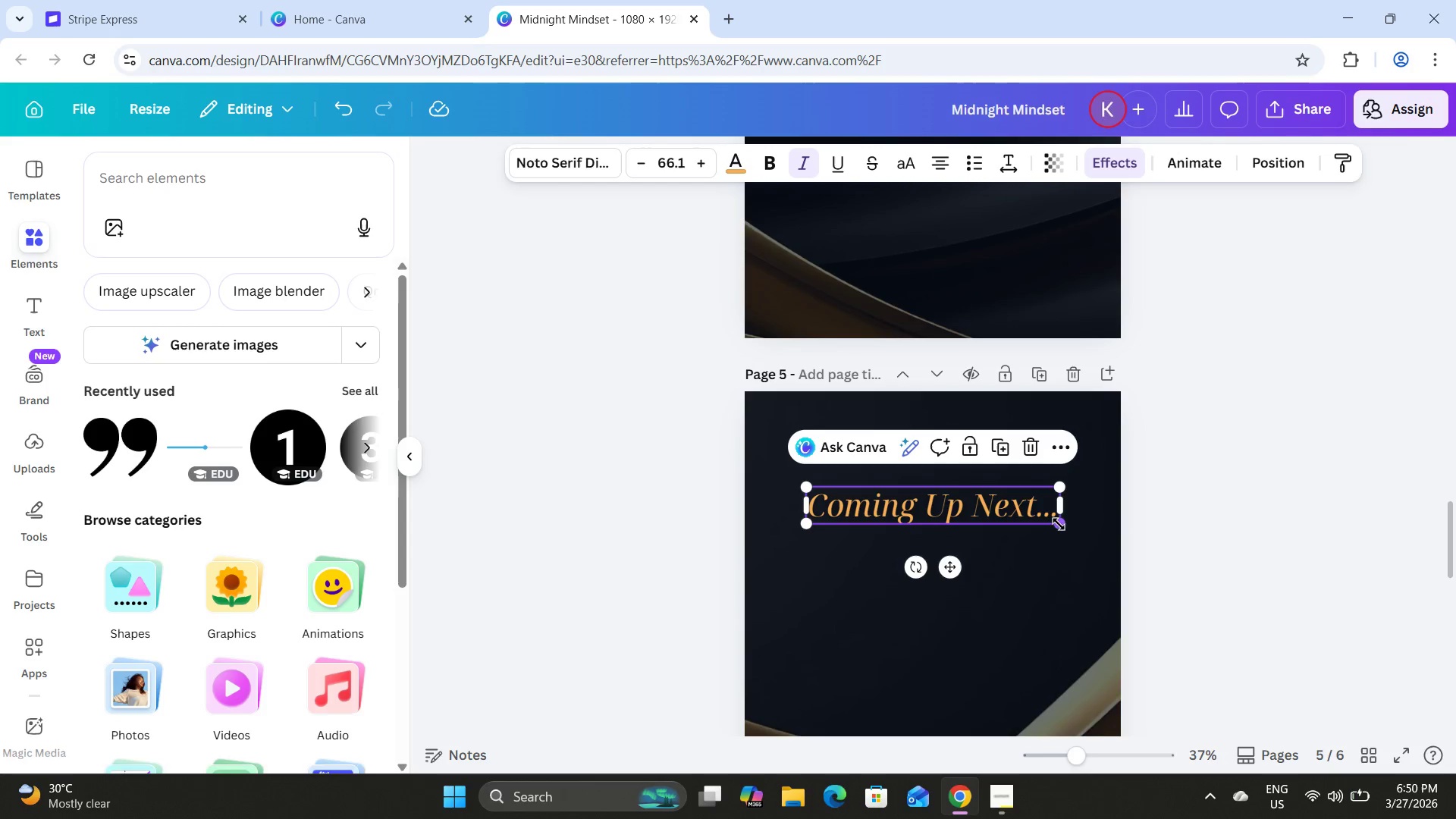 
left_click_drag(start_coordinate=[1065, 522], to_coordinate=[1085, 539])
 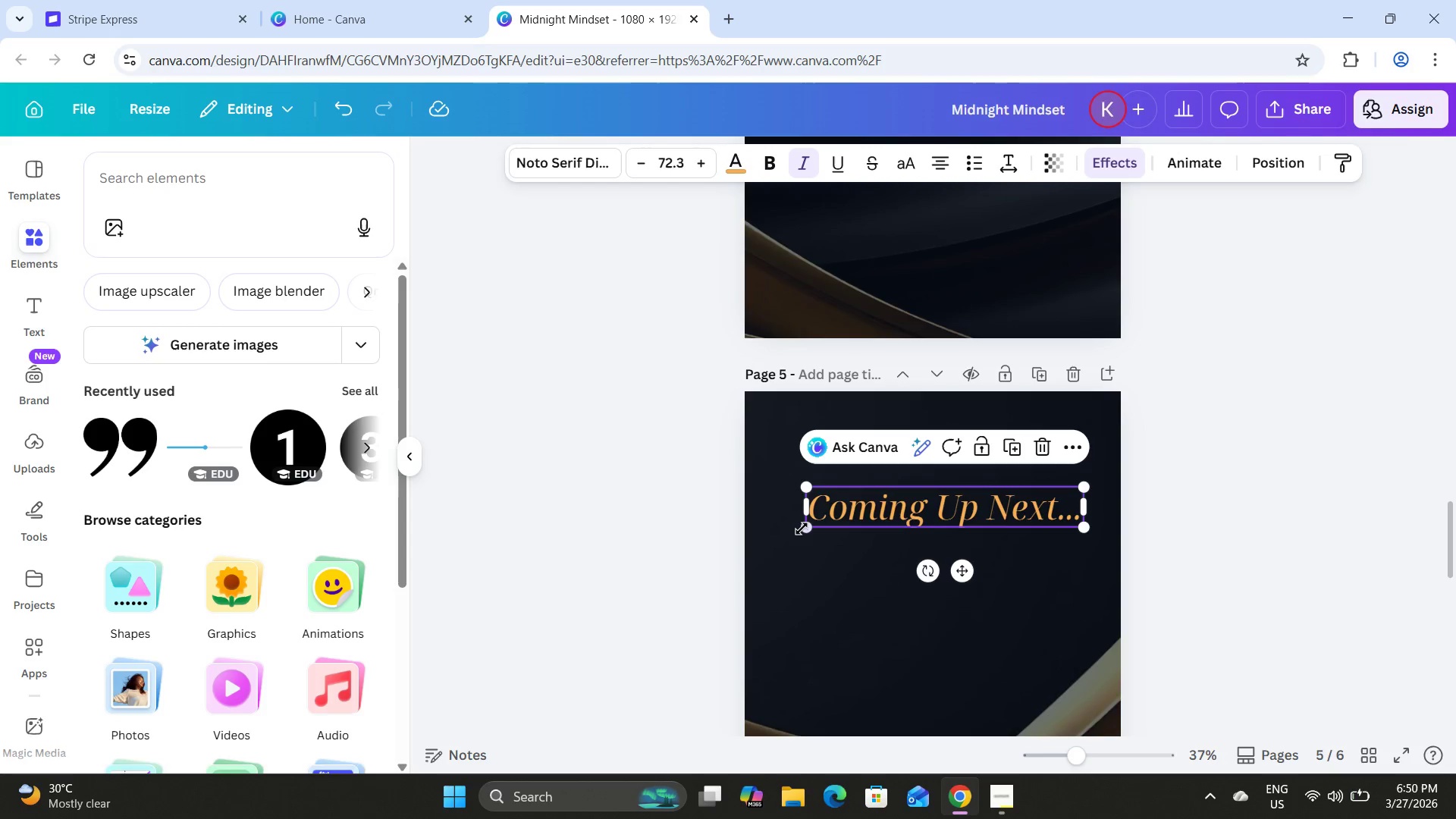 
left_click_drag(start_coordinate=[802, 529], to_coordinate=[779, 543])
 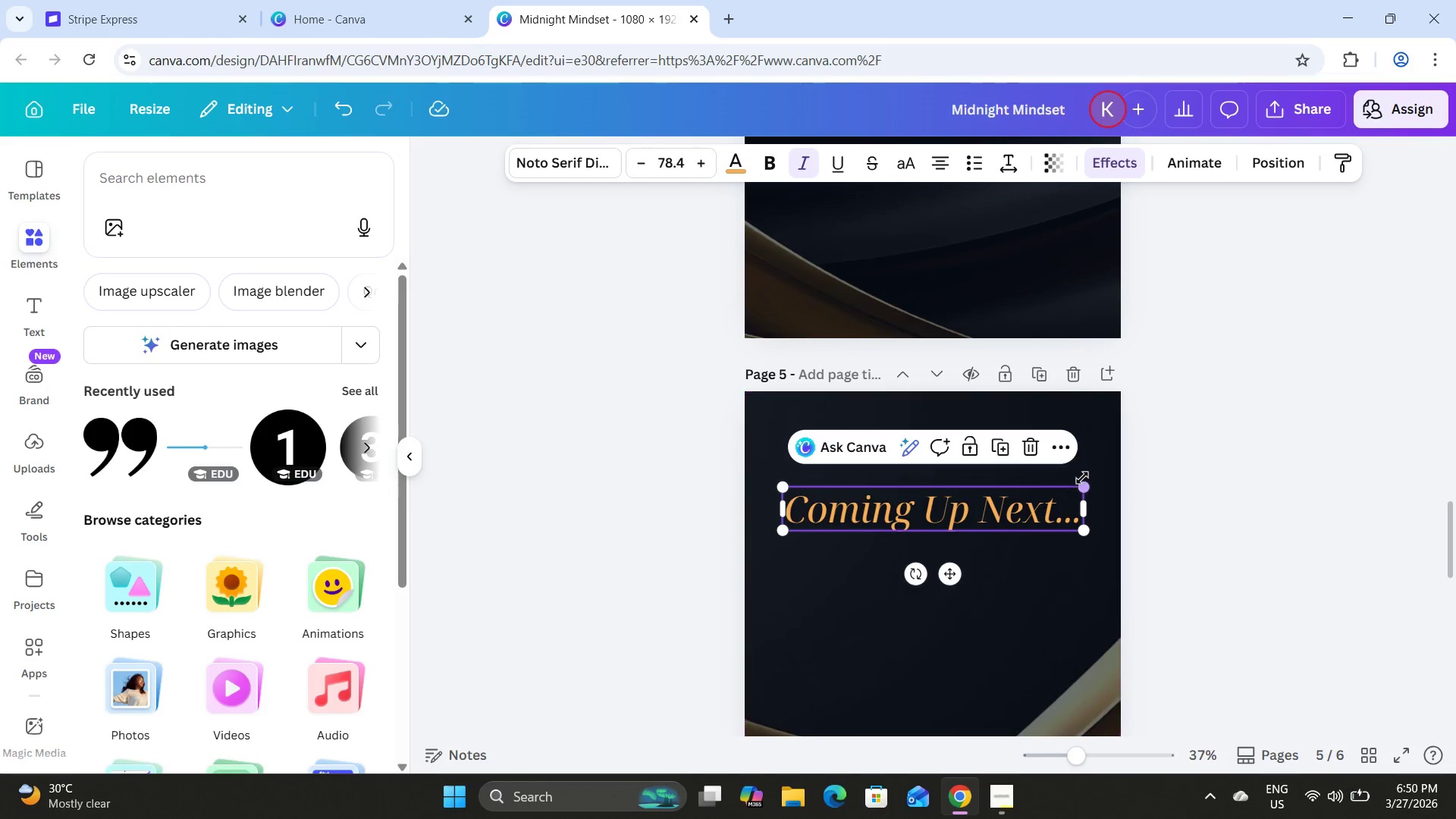 
left_click([1269, 446])
 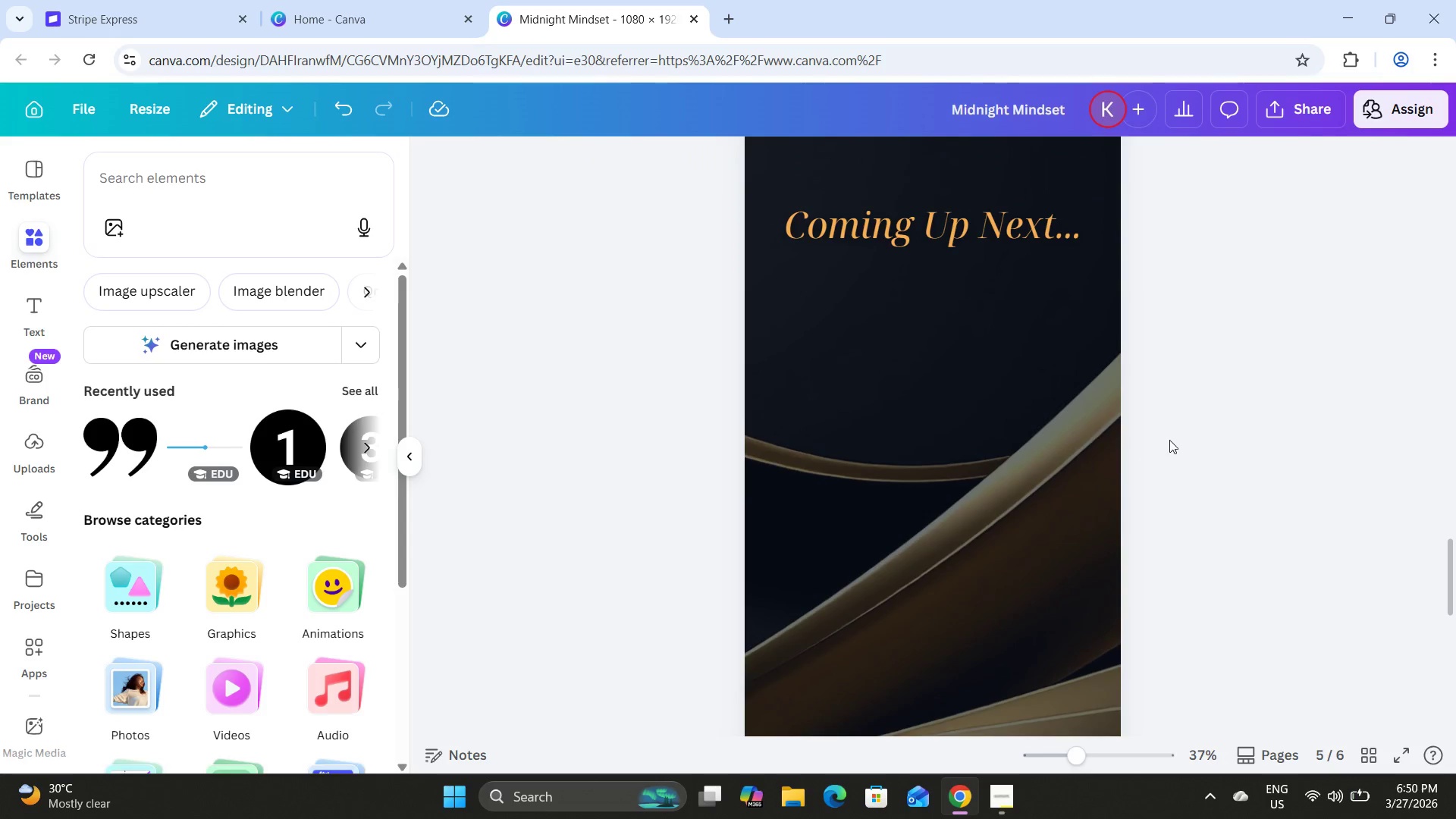 
scroll: coordinate [1082, 478], scroll_direction: down, amount: 3.0
 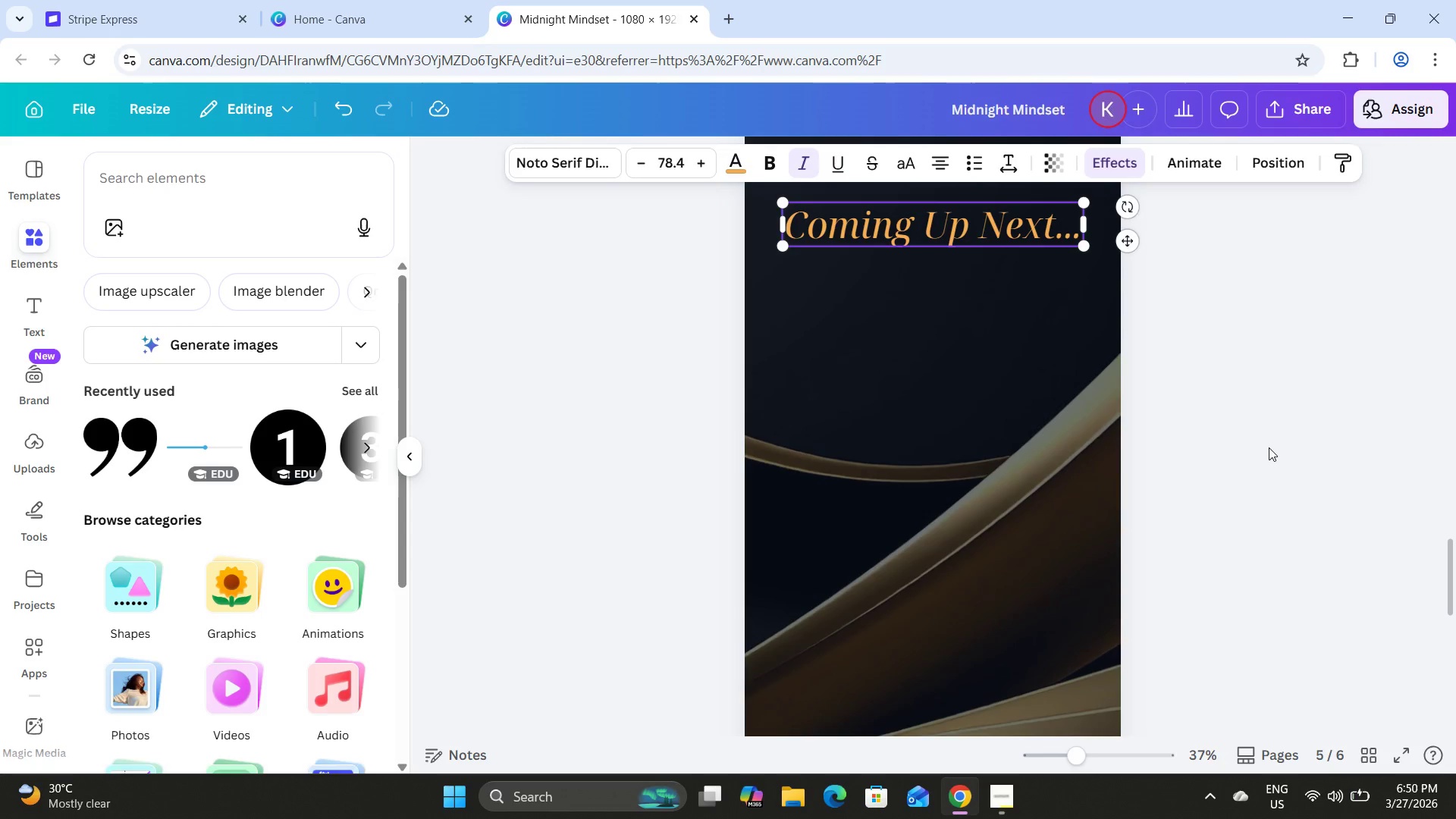 
scroll: coordinate [1171, 439], scroll_direction: up, amount: 1.0
 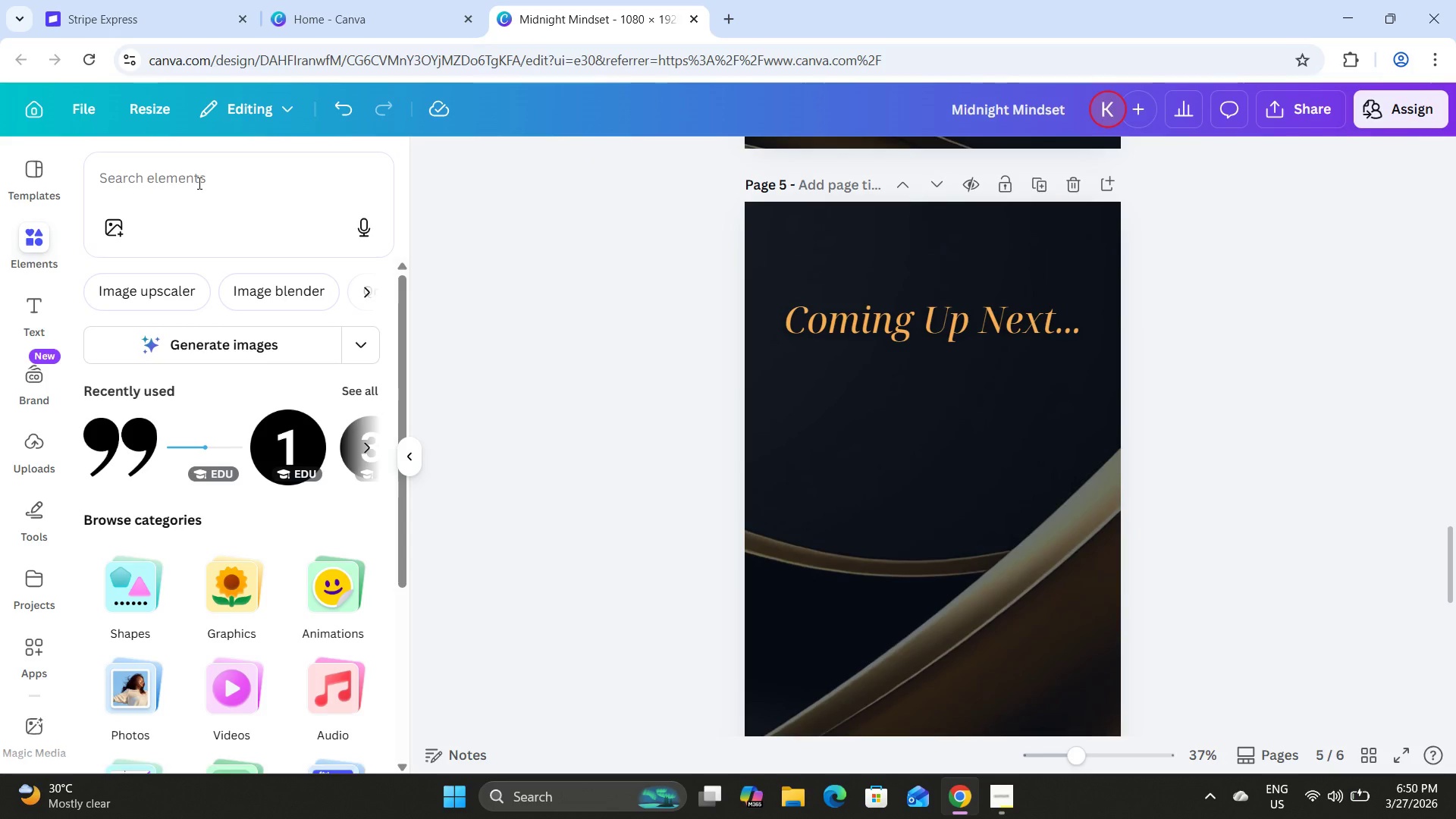 
left_click([198, 183])
 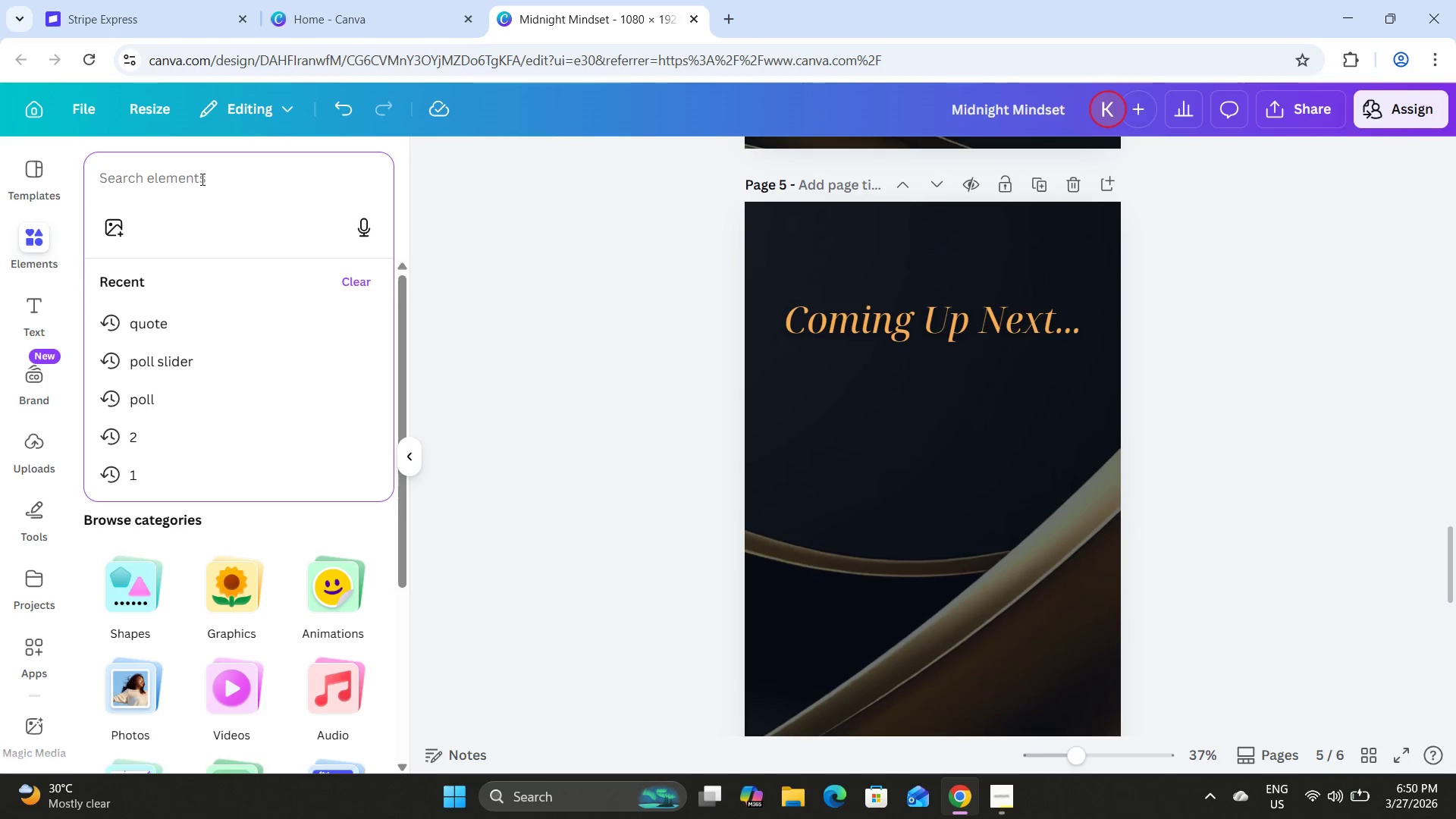 
type(s)
key(Backspace)
key(Backspace)
type(sq)
 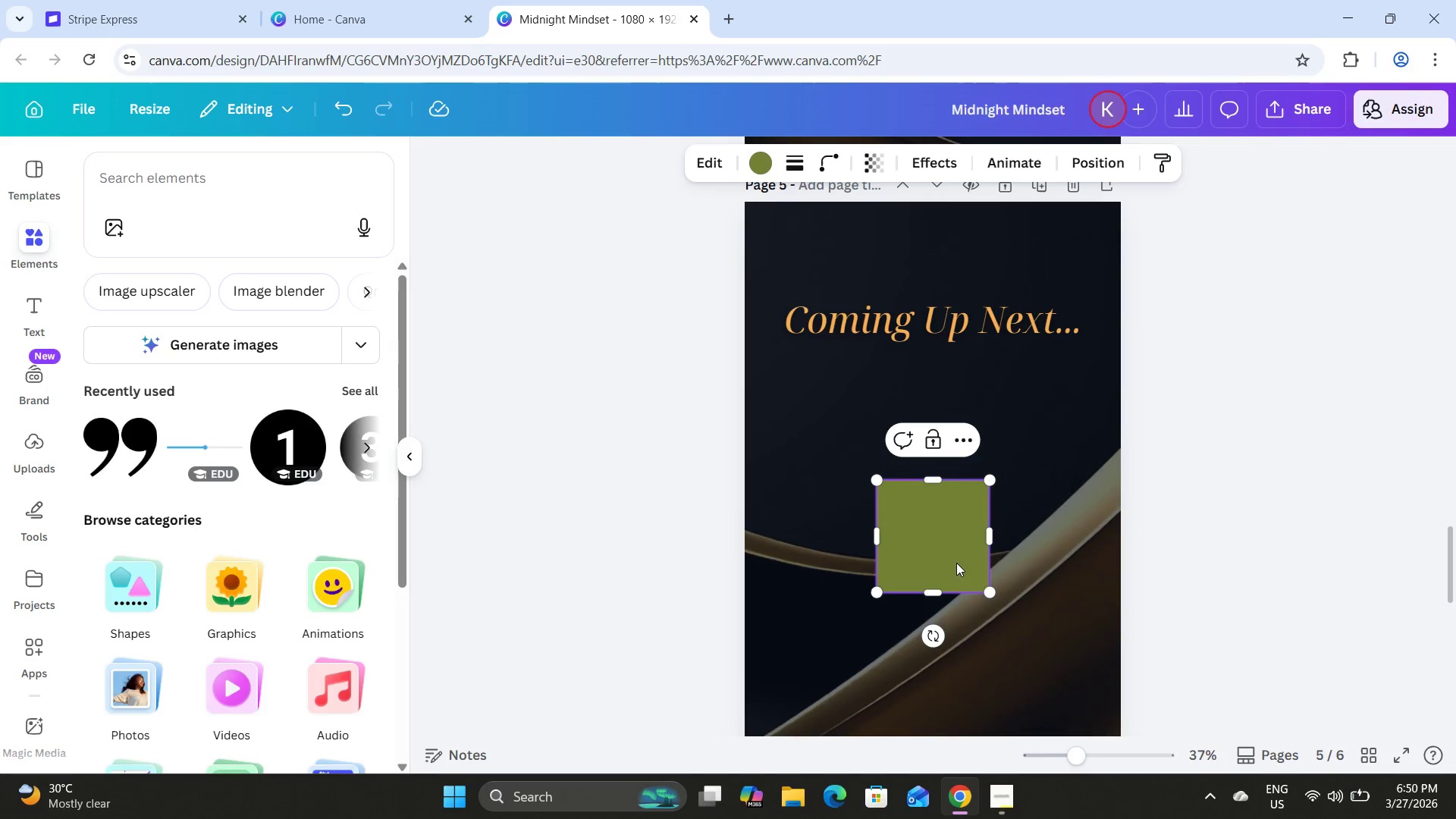 
left_click([748, 157])
 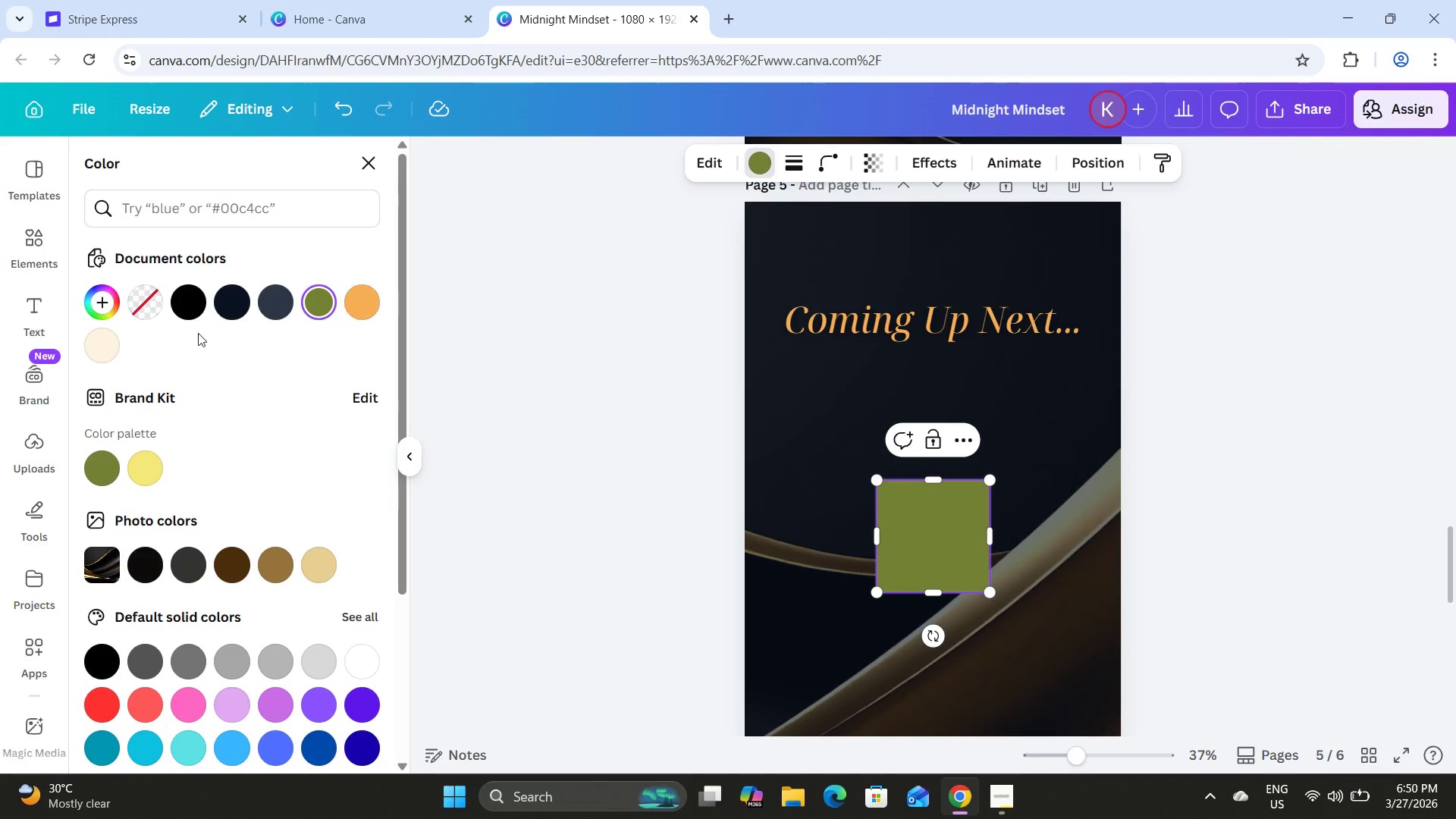 
left_click([108, 348])
 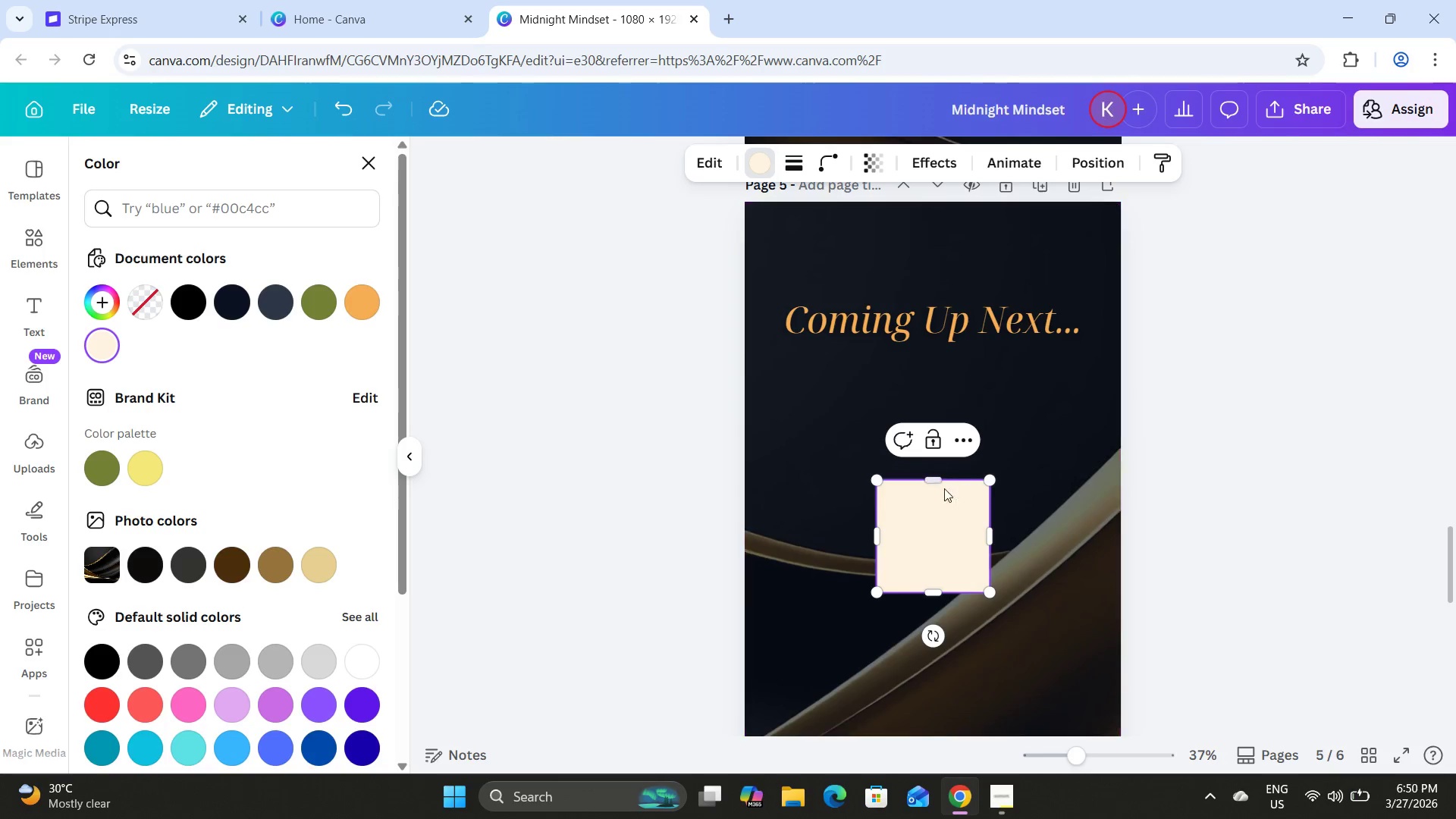 
left_click_drag(start_coordinate=[941, 535], to_coordinate=[902, 461])
 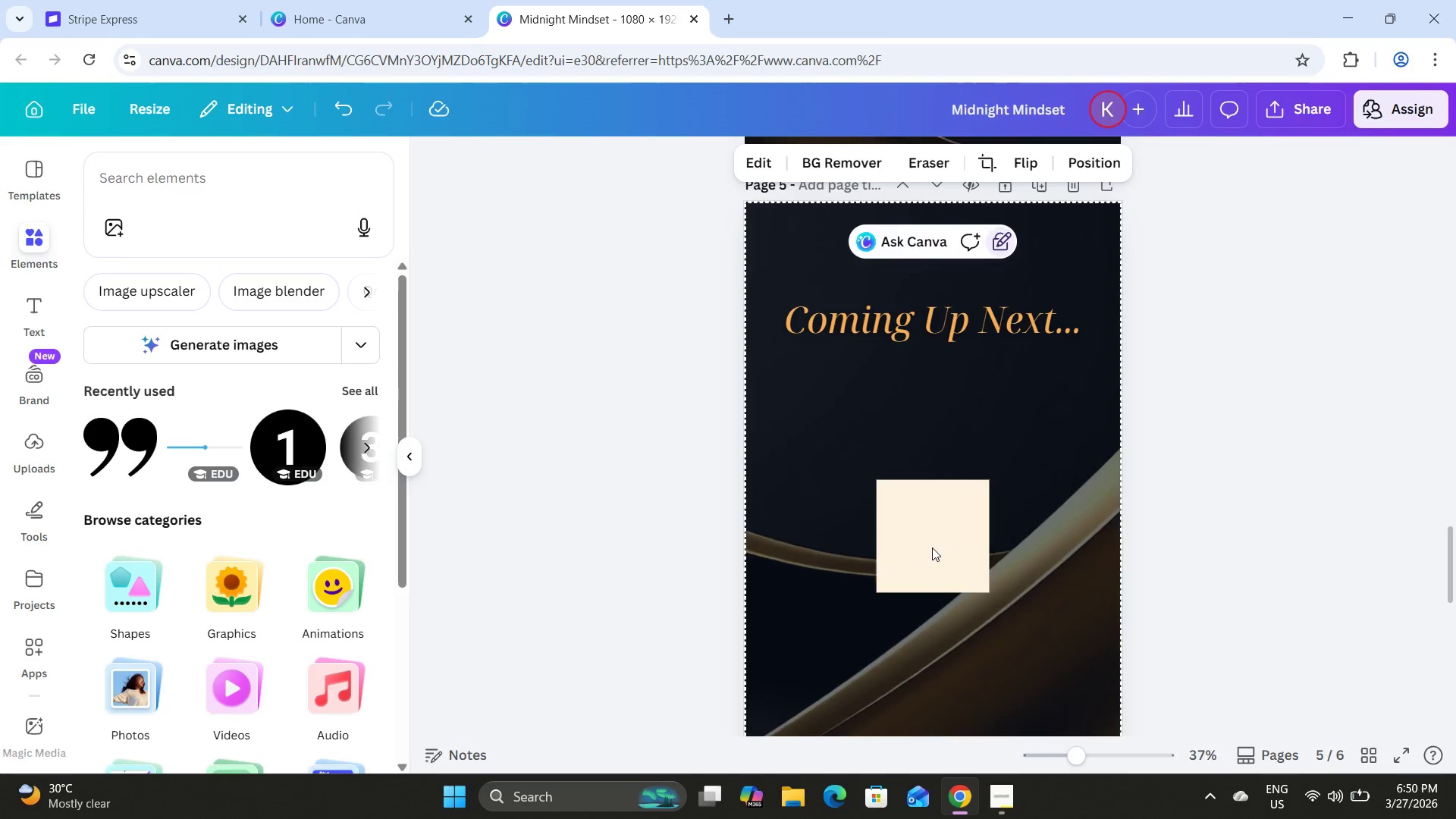 
left_click_drag(start_coordinate=[930, 548], to_coordinate=[932, 475])
 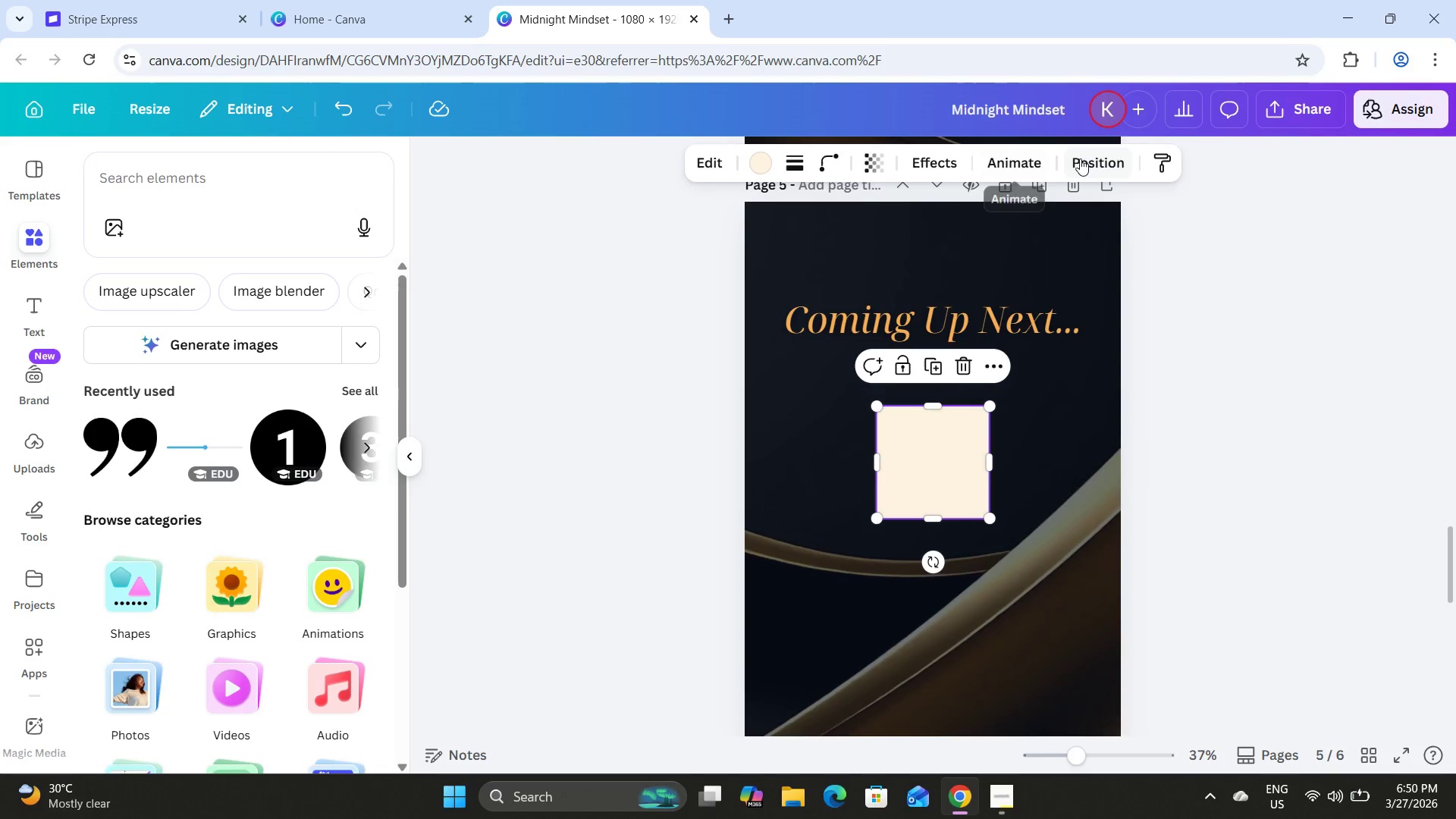 
left_click([1012, 156])
 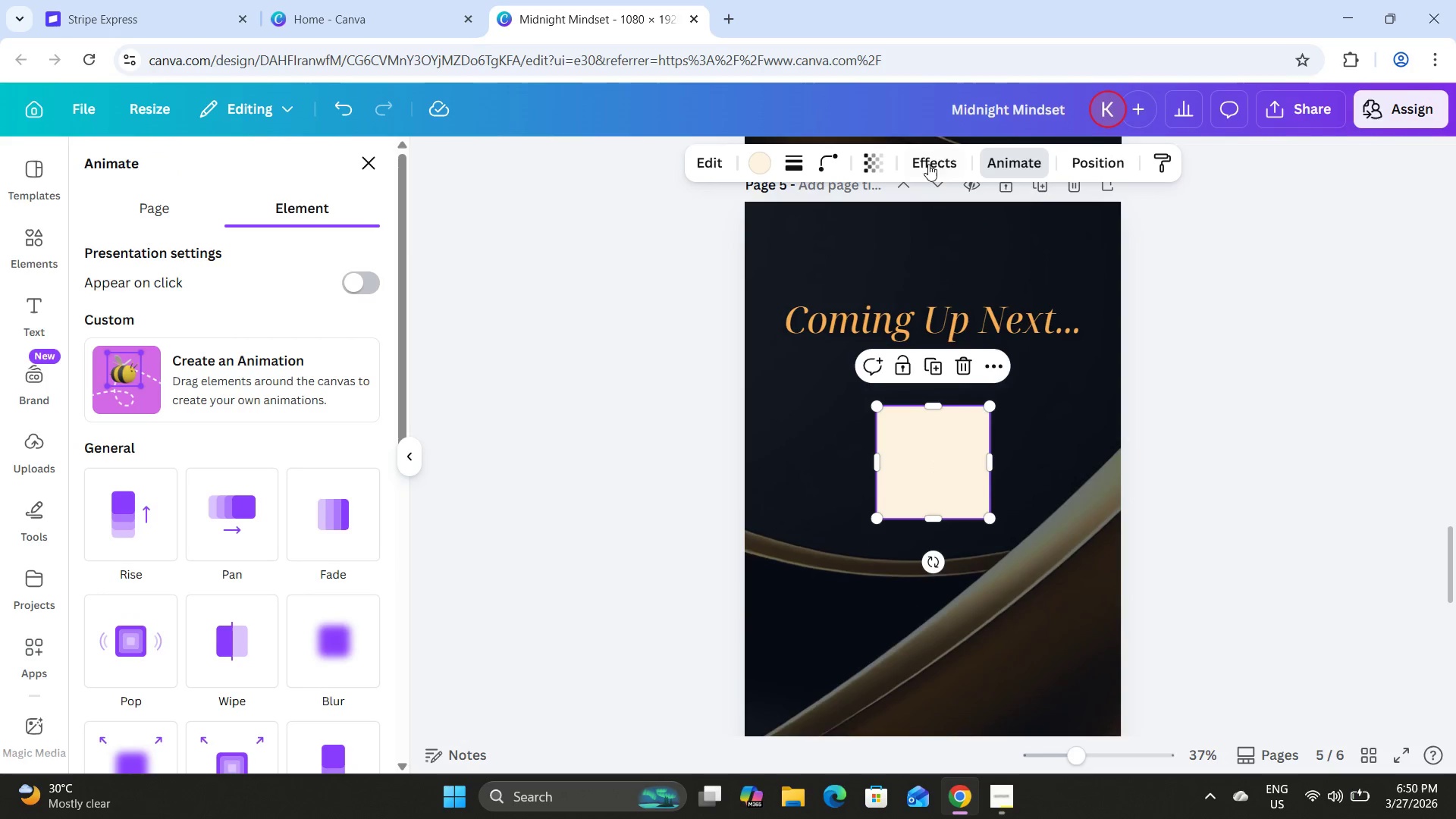 
left_click([918, 162])
 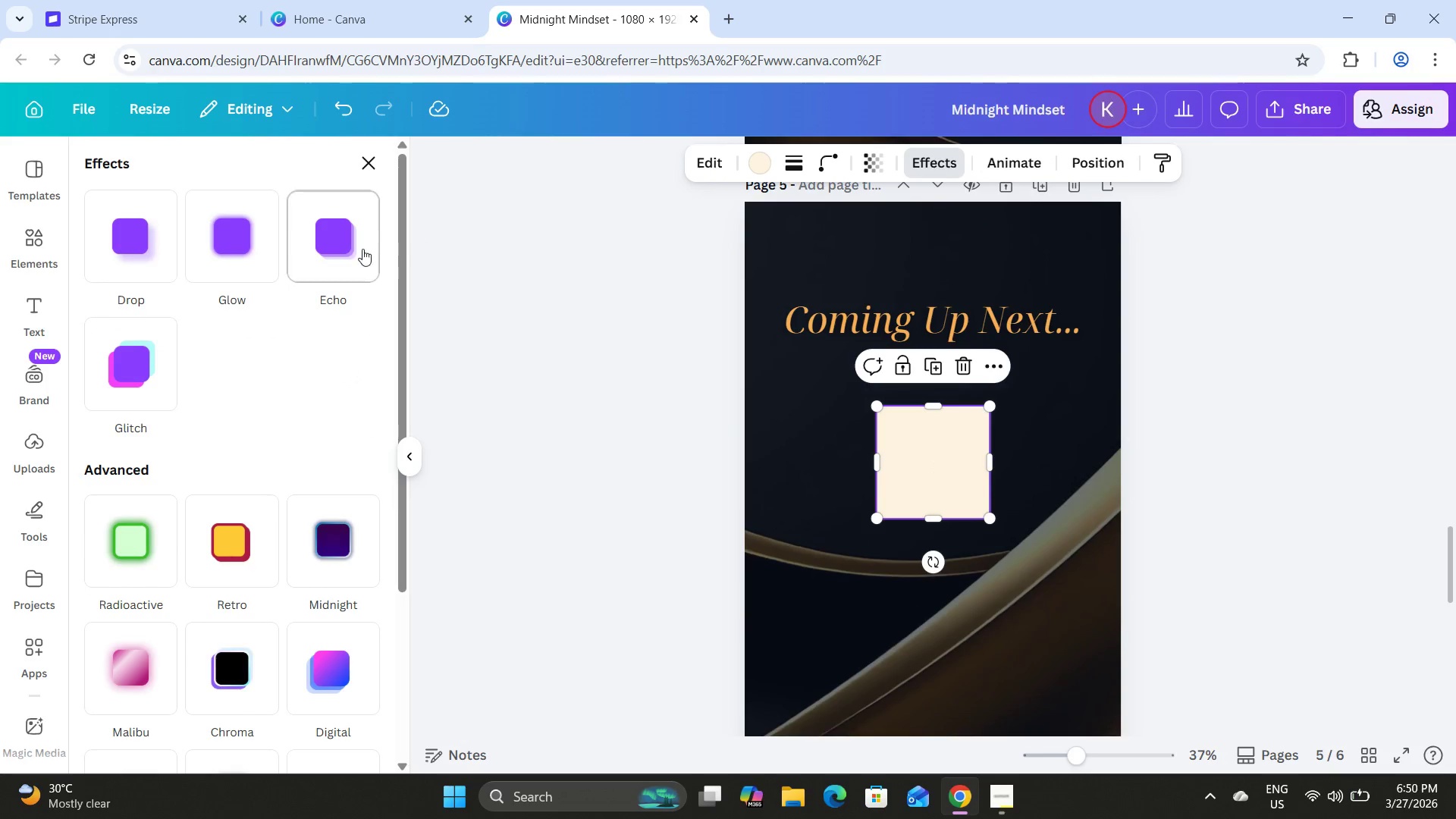 
left_click([354, 249])
 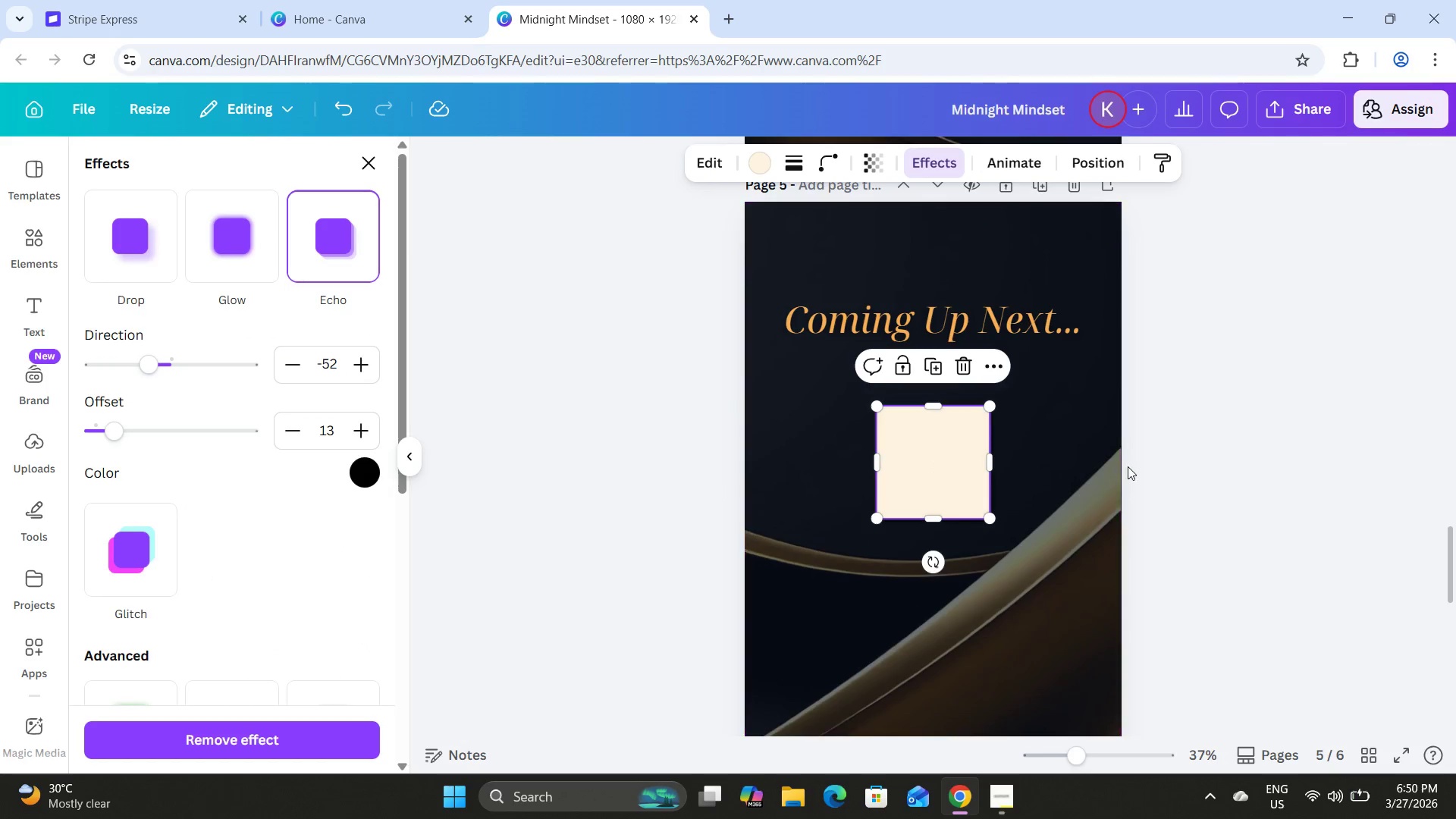 
double_click([1205, 457])
 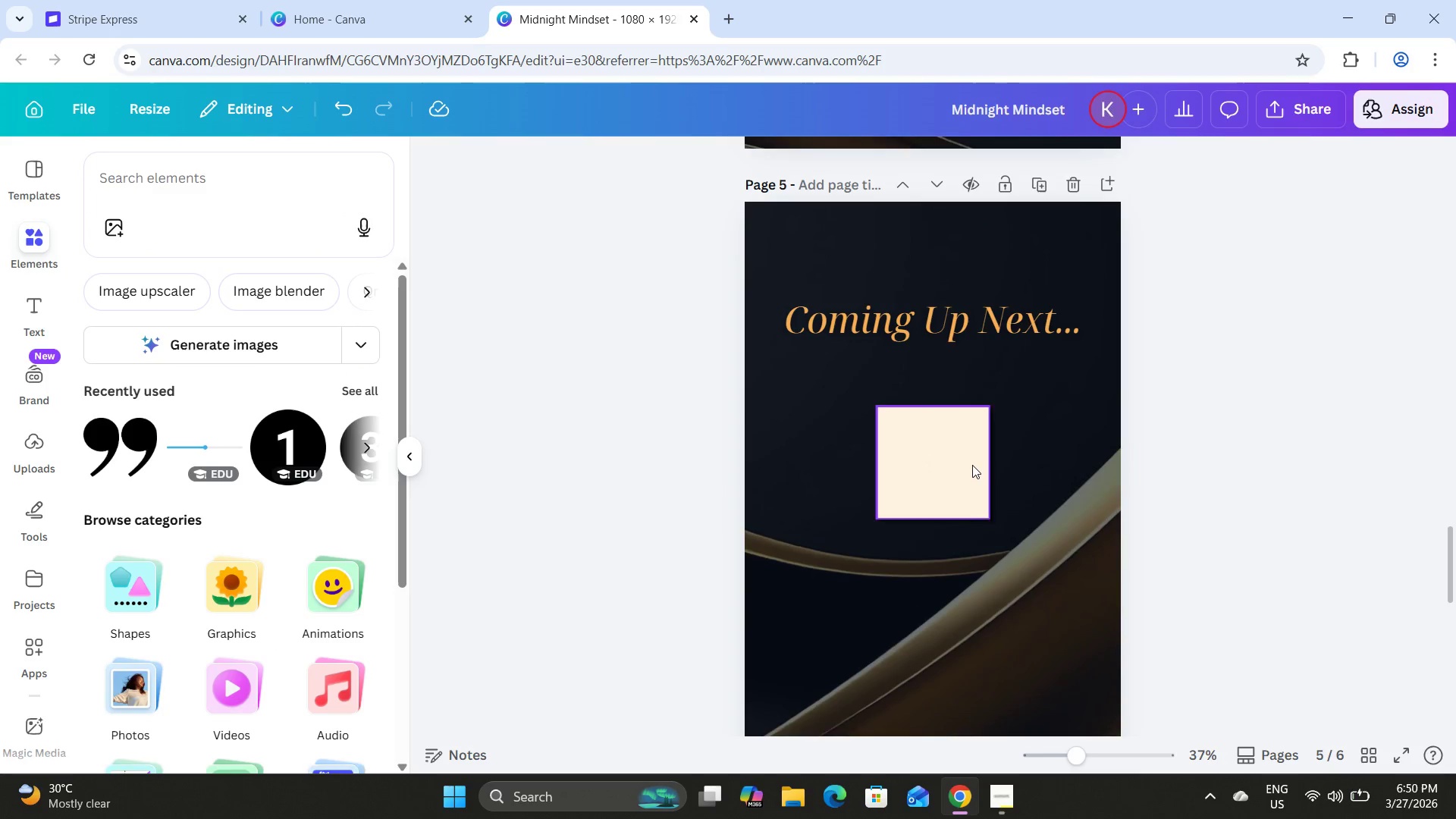 
left_click([972, 464])
 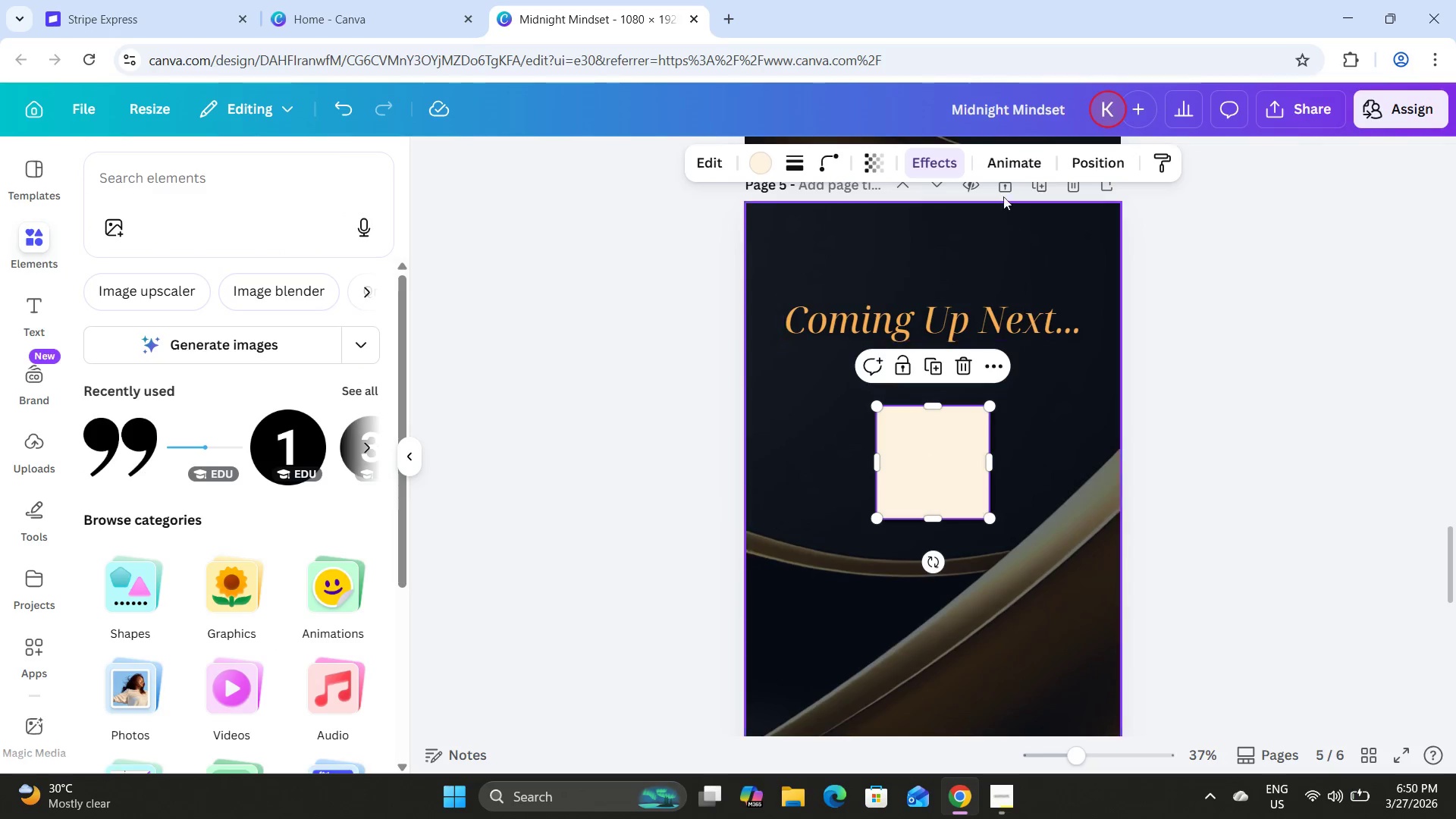 
left_click([931, 154])
 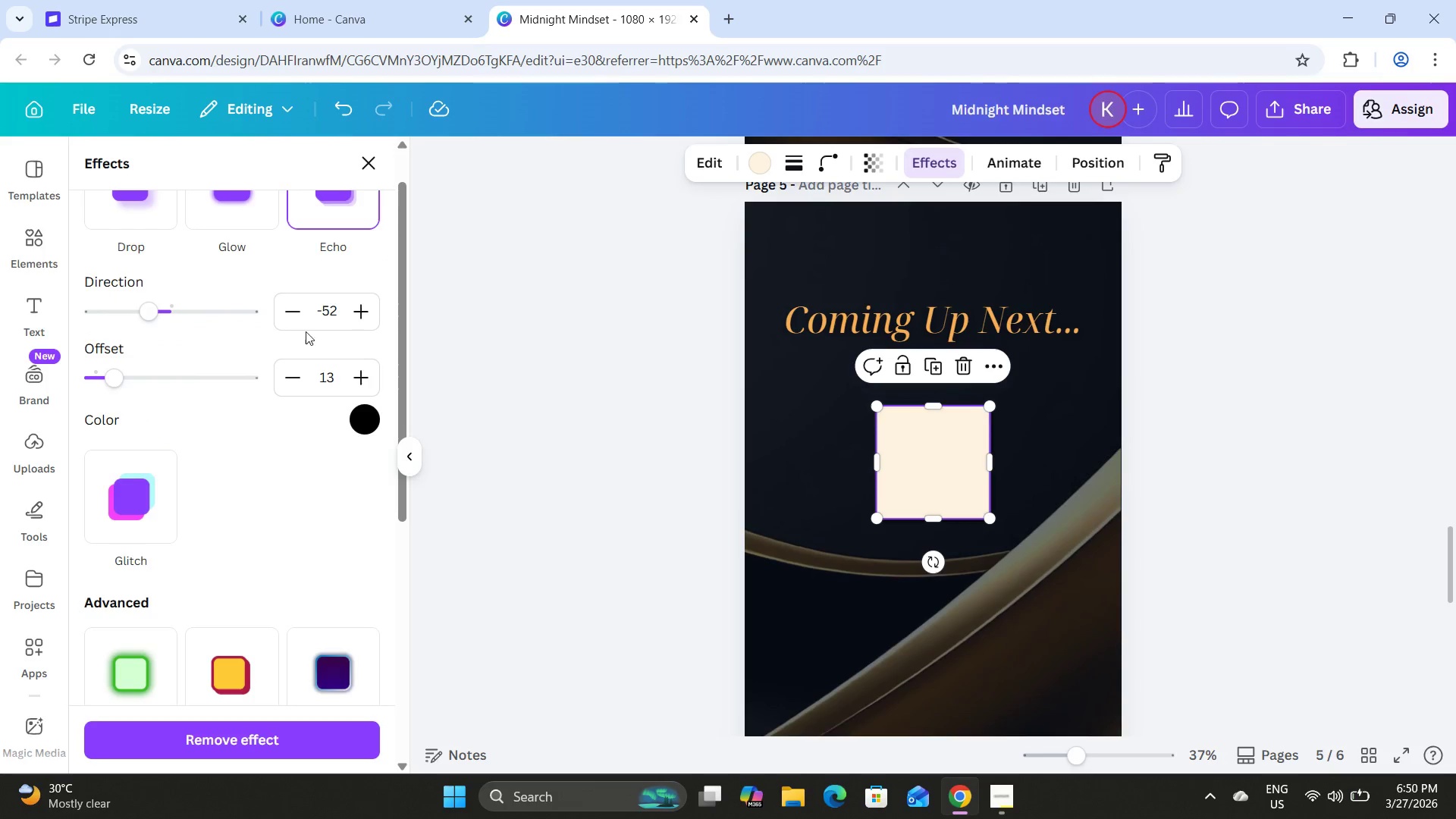 
scroll: coordinate [309, 337], scroll_direction: up, amount: 2.0
 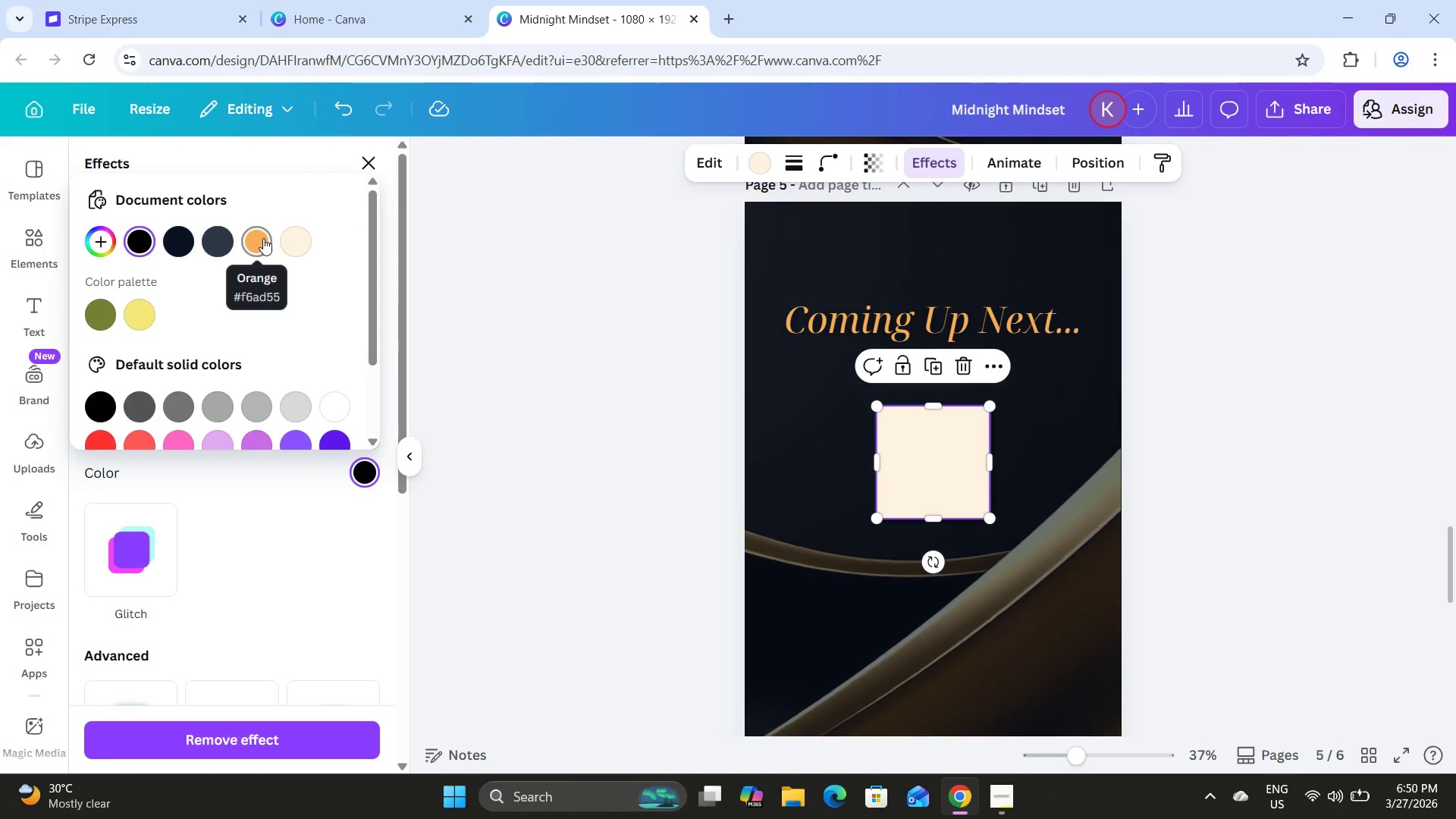 
left_click([266, 243])
 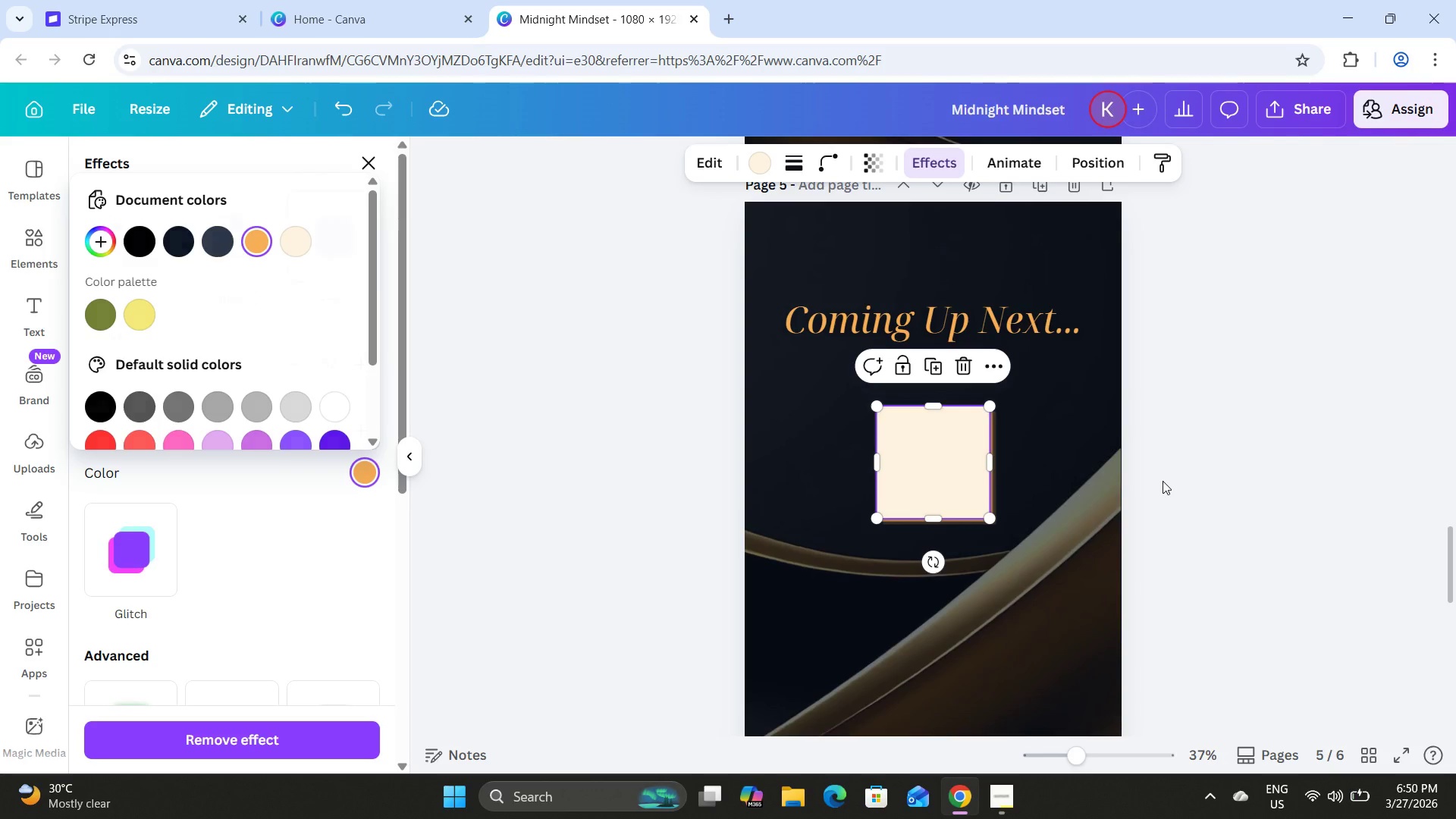 
double_click([1163, 481])
 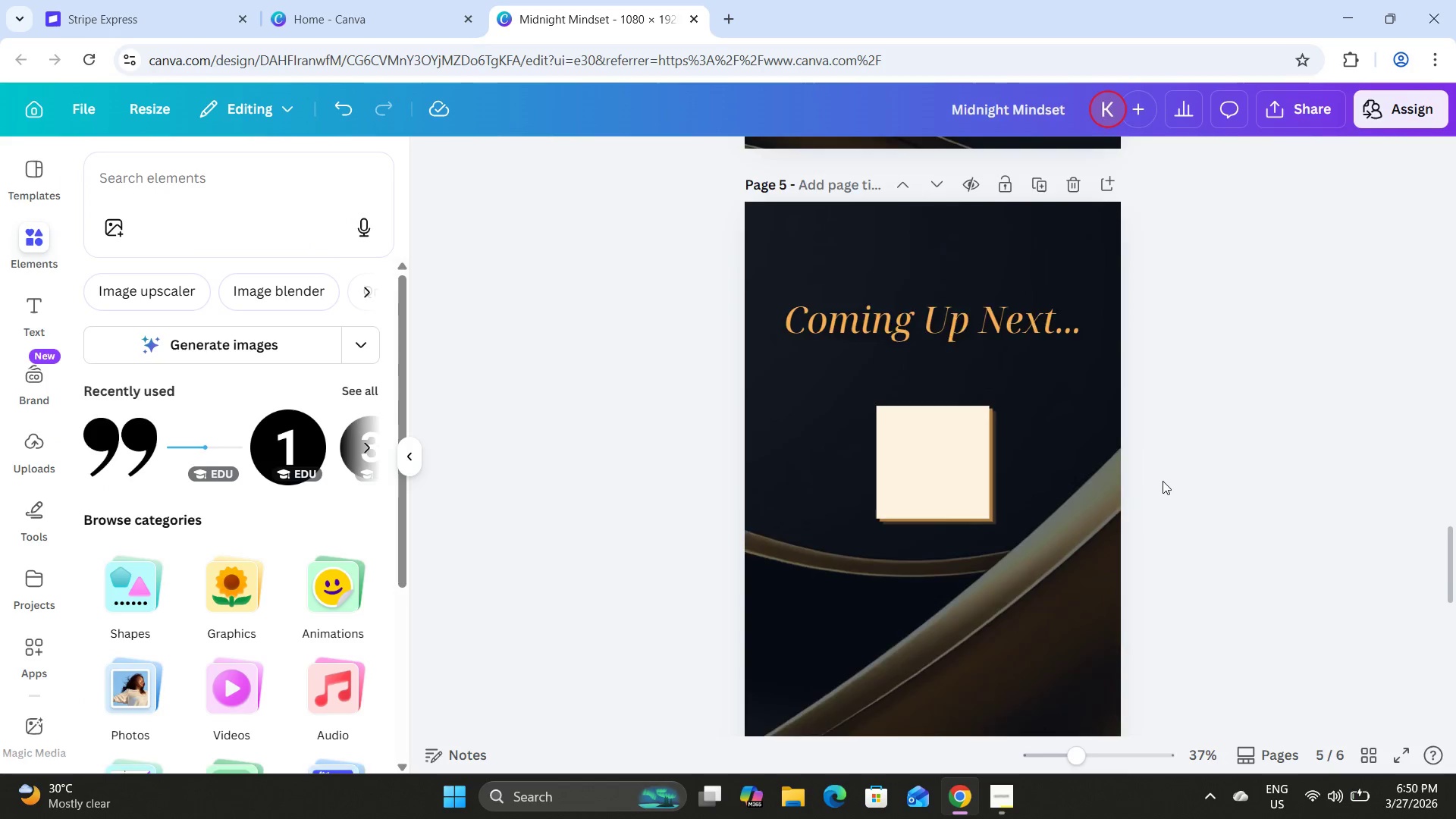 
scroll: coordinate [1163, 481], scroll_direction: none, amount: 0.0
 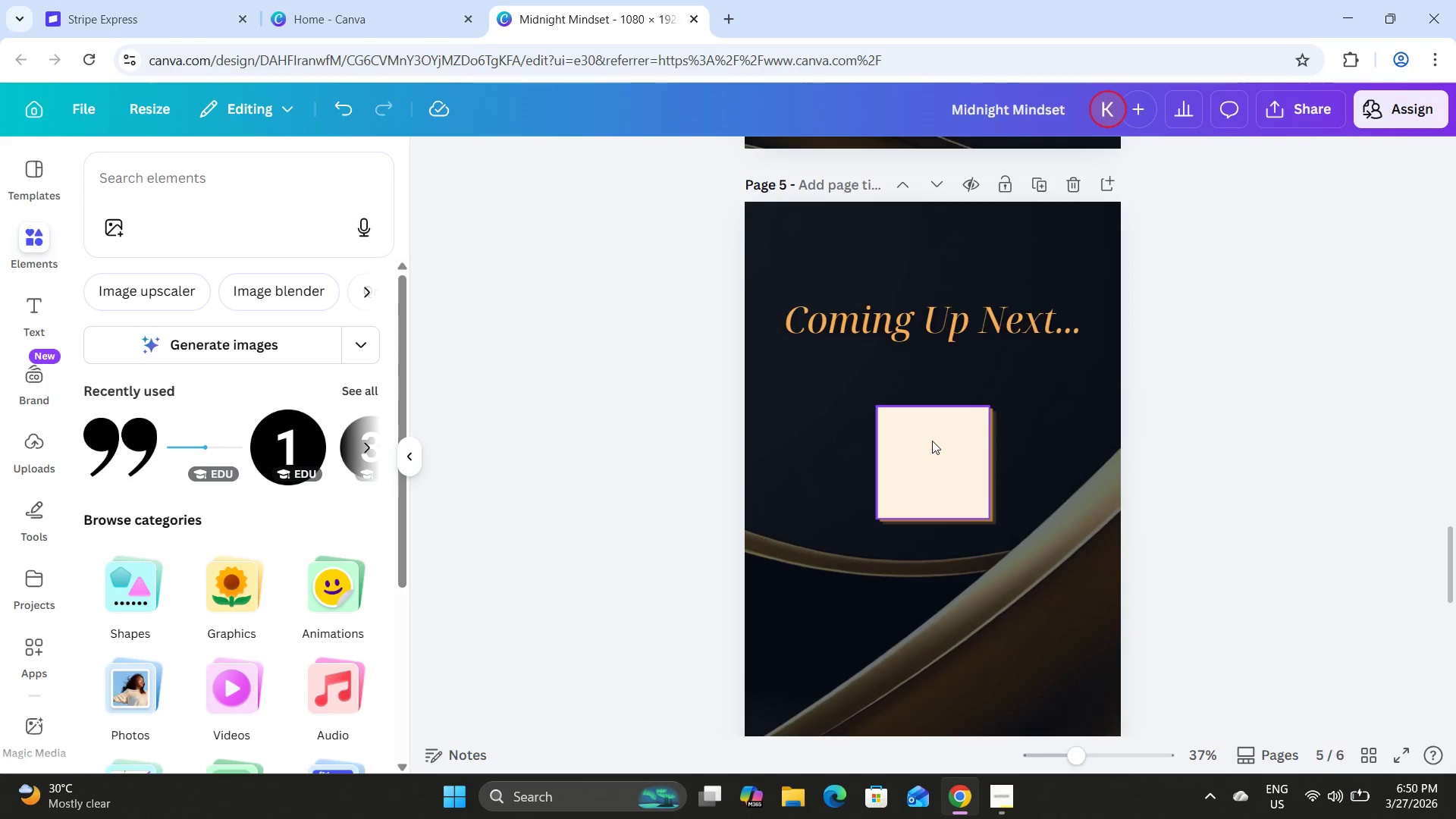 
left_click([932, 441])
 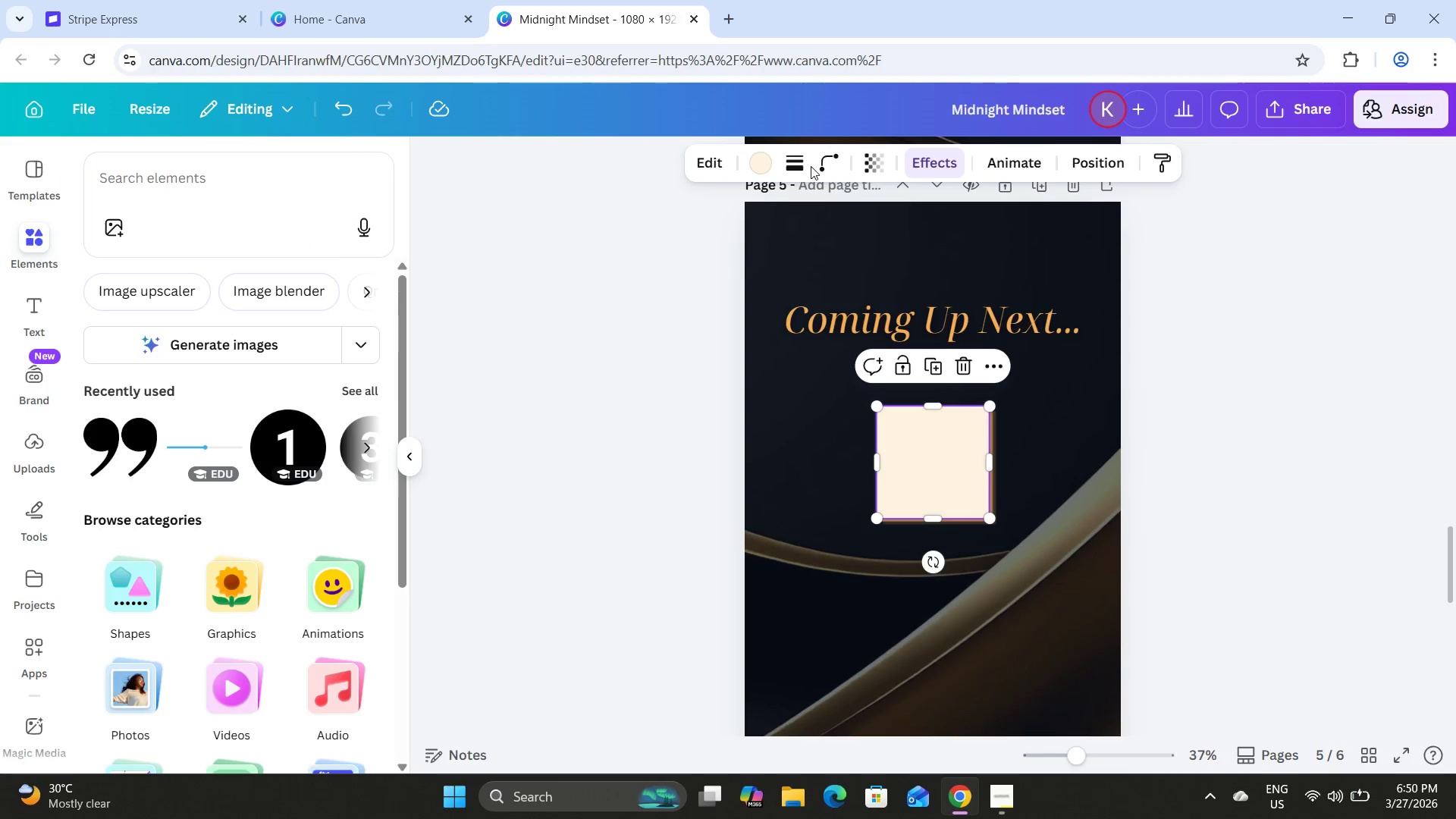 
left_click([836, 162])
 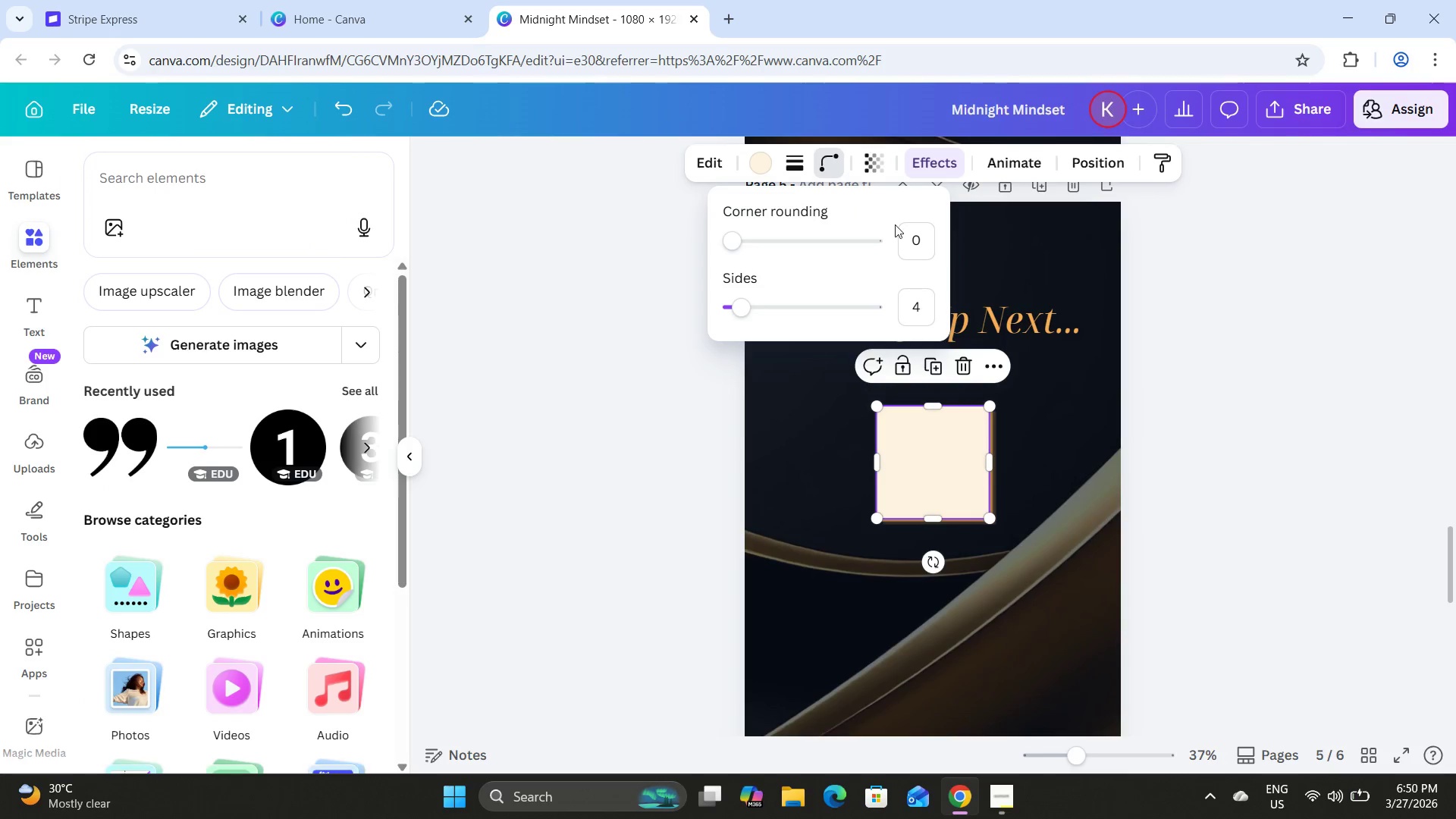 
left_click_drag(start_coordinate=[899, 226], to_coordinate=[904, 230])
 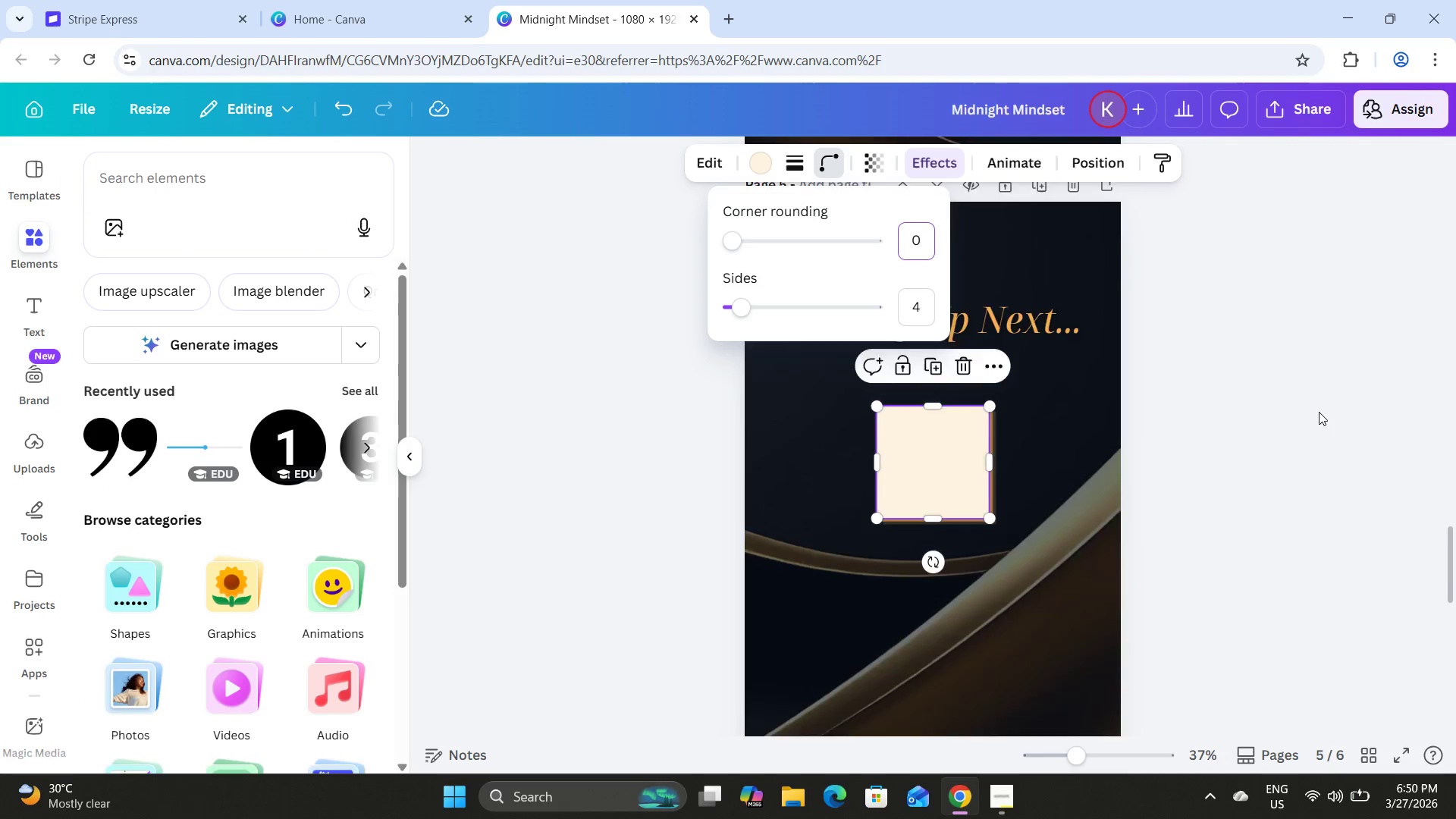 
scroll: coordinate [1319, 412], scroll_direction: up, amount: 6.0
 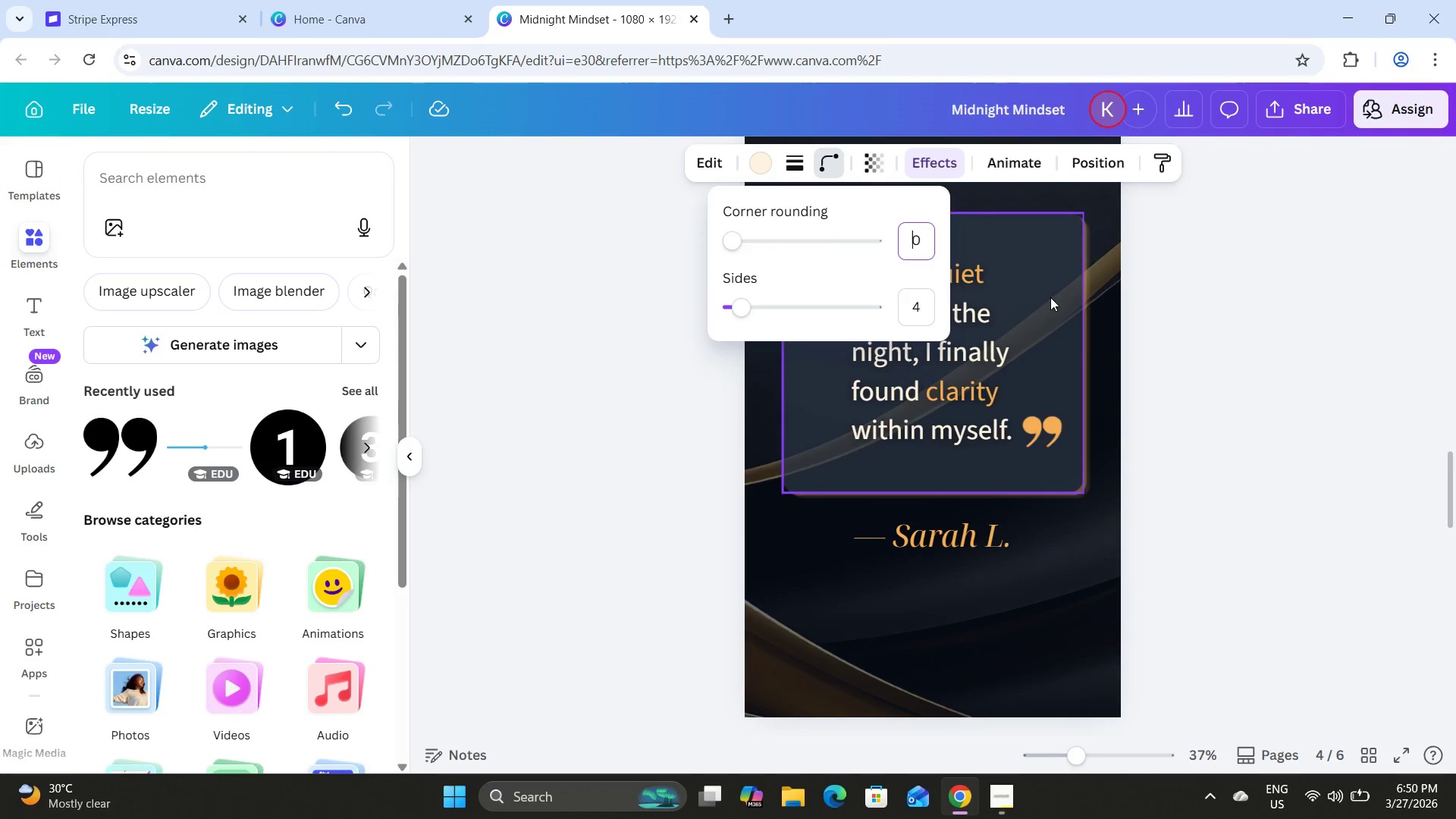 
left_click([1052, 295])
 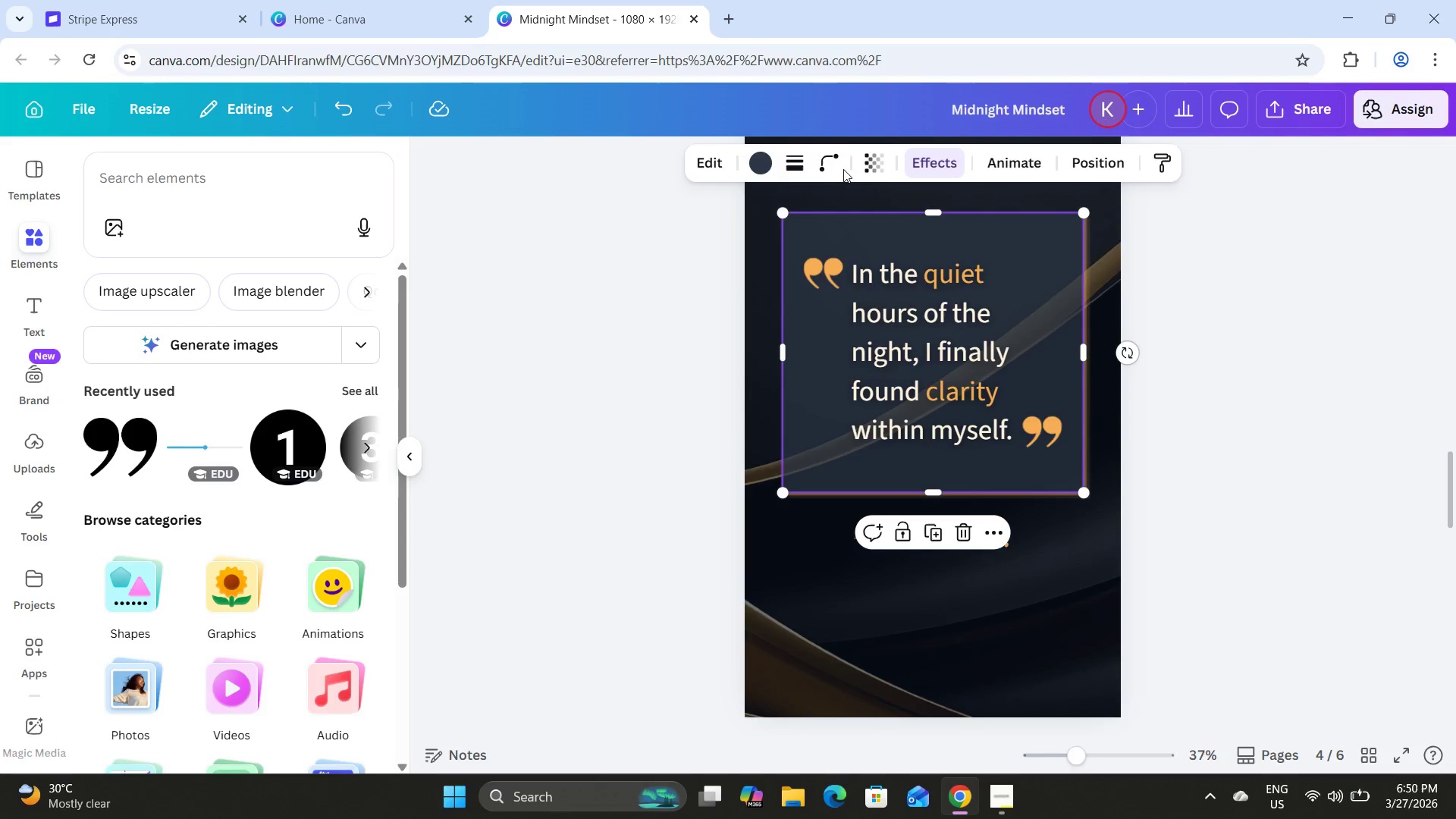 
left_click([832, 161])
 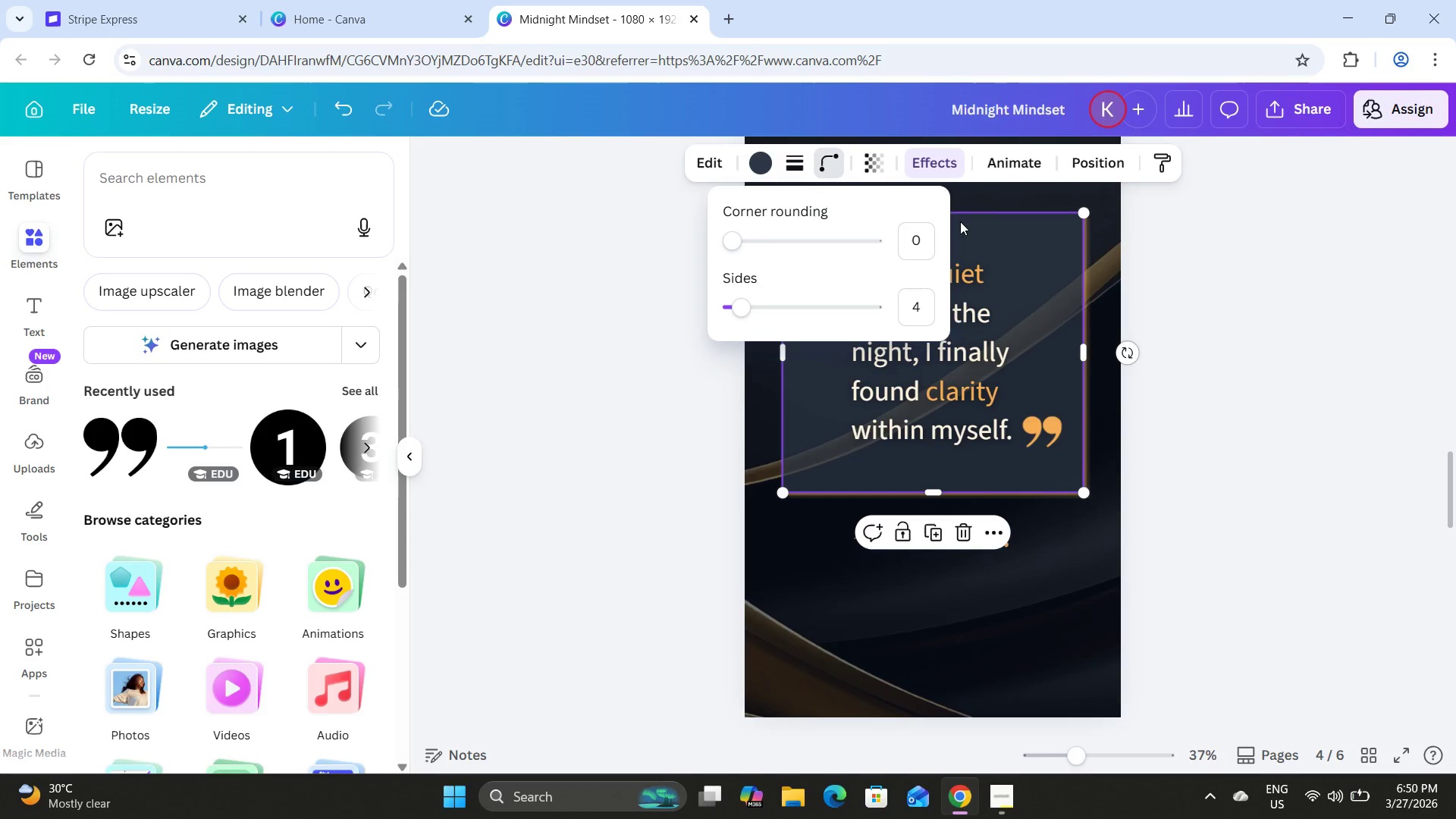 
left_click([1172, 285])
 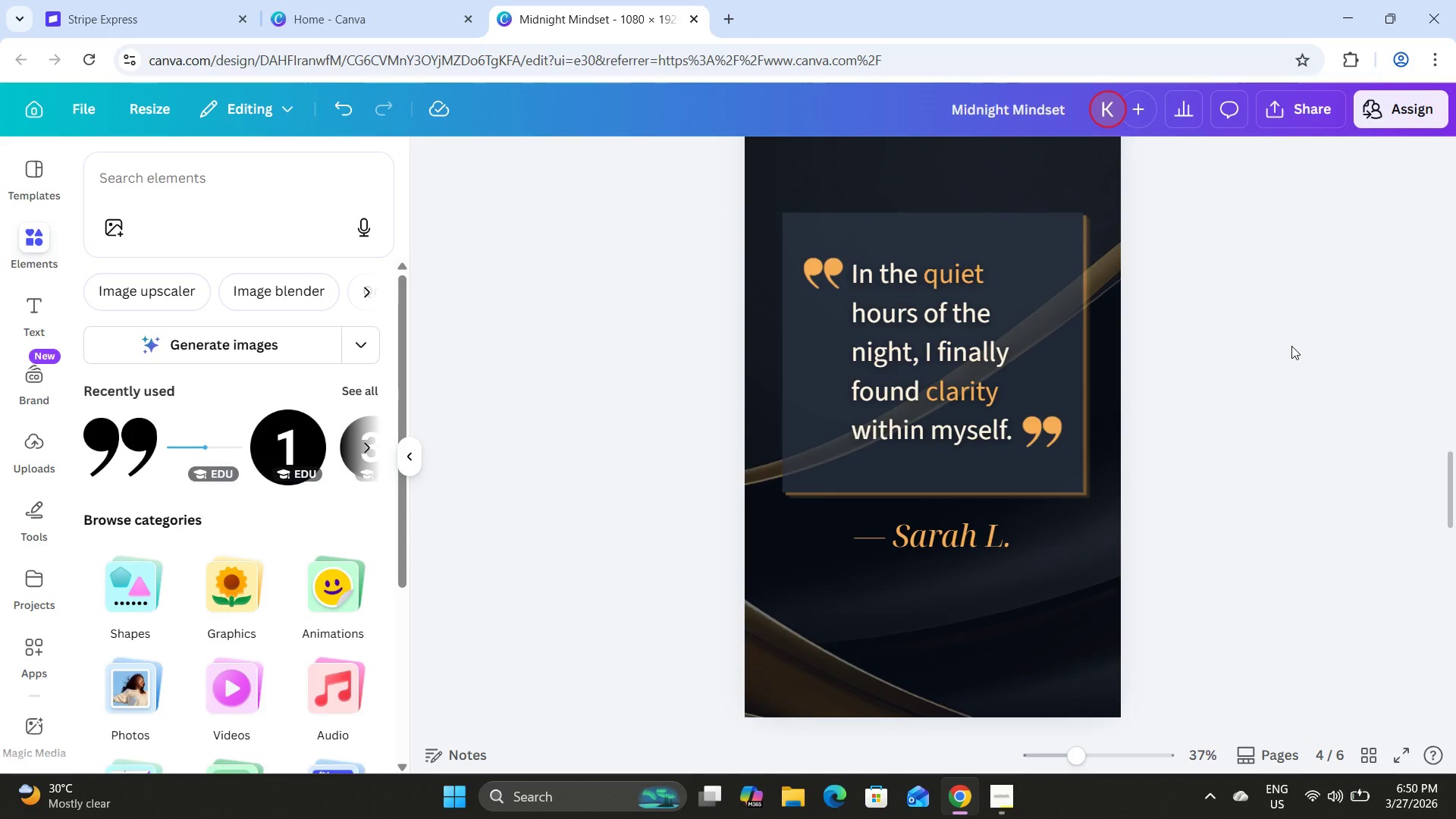 
scroll: coordinate [1291, 346], scroll_direction: up, amount: 1.0
 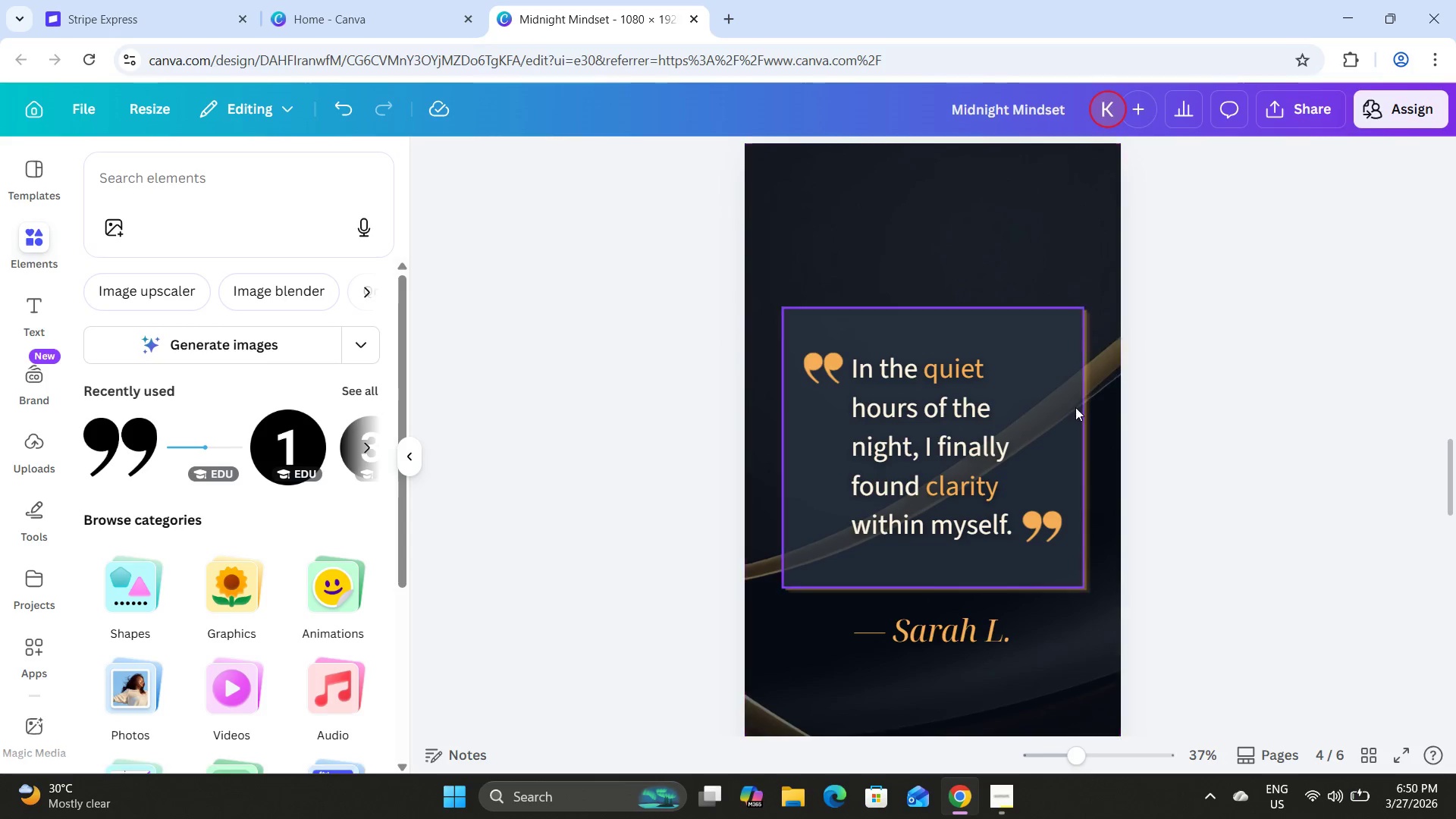 
left_click([1075, 407])
 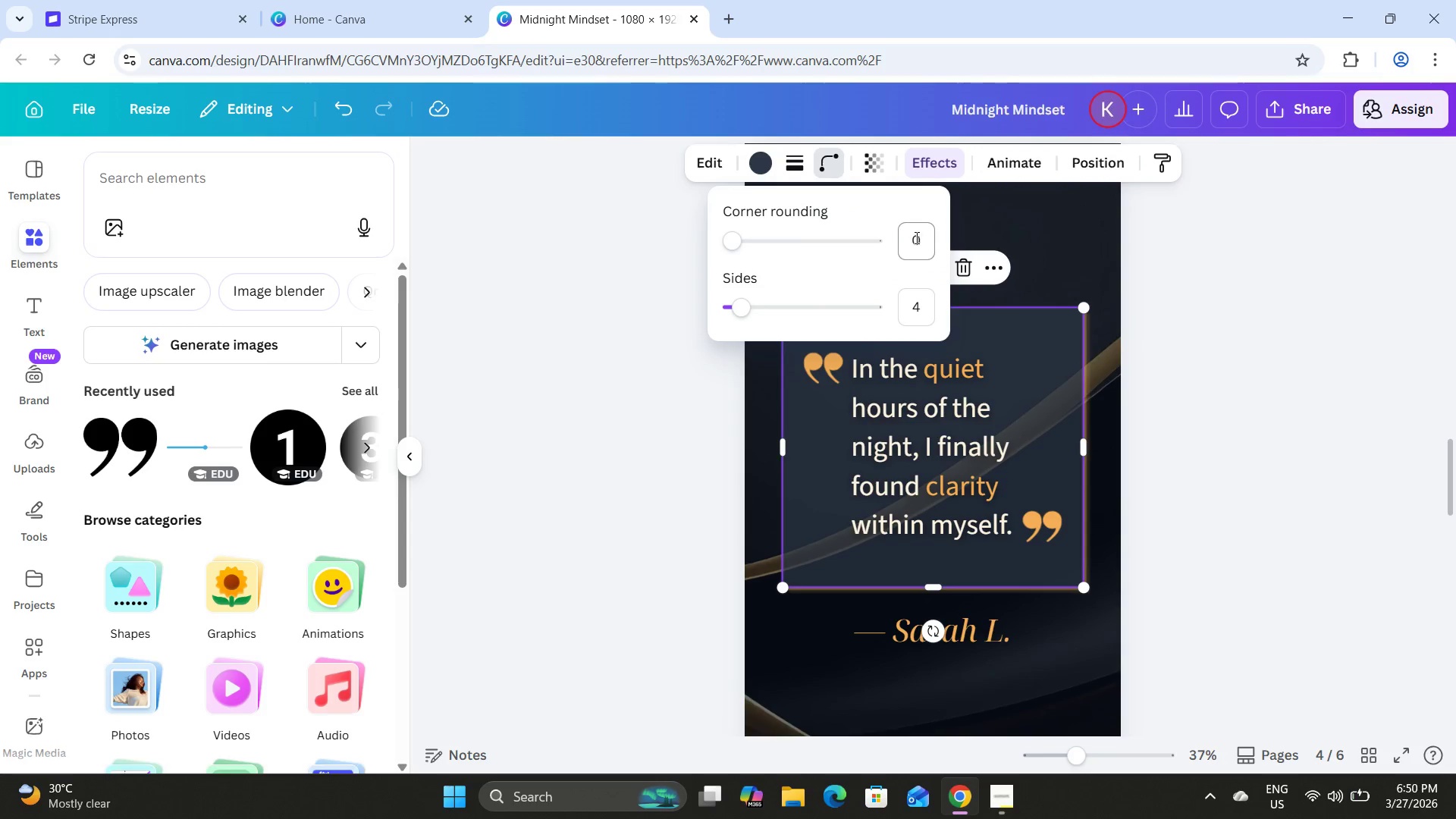 
scroll: coordinate [1140, 336], scroll_direction: up, amount: 15.0
 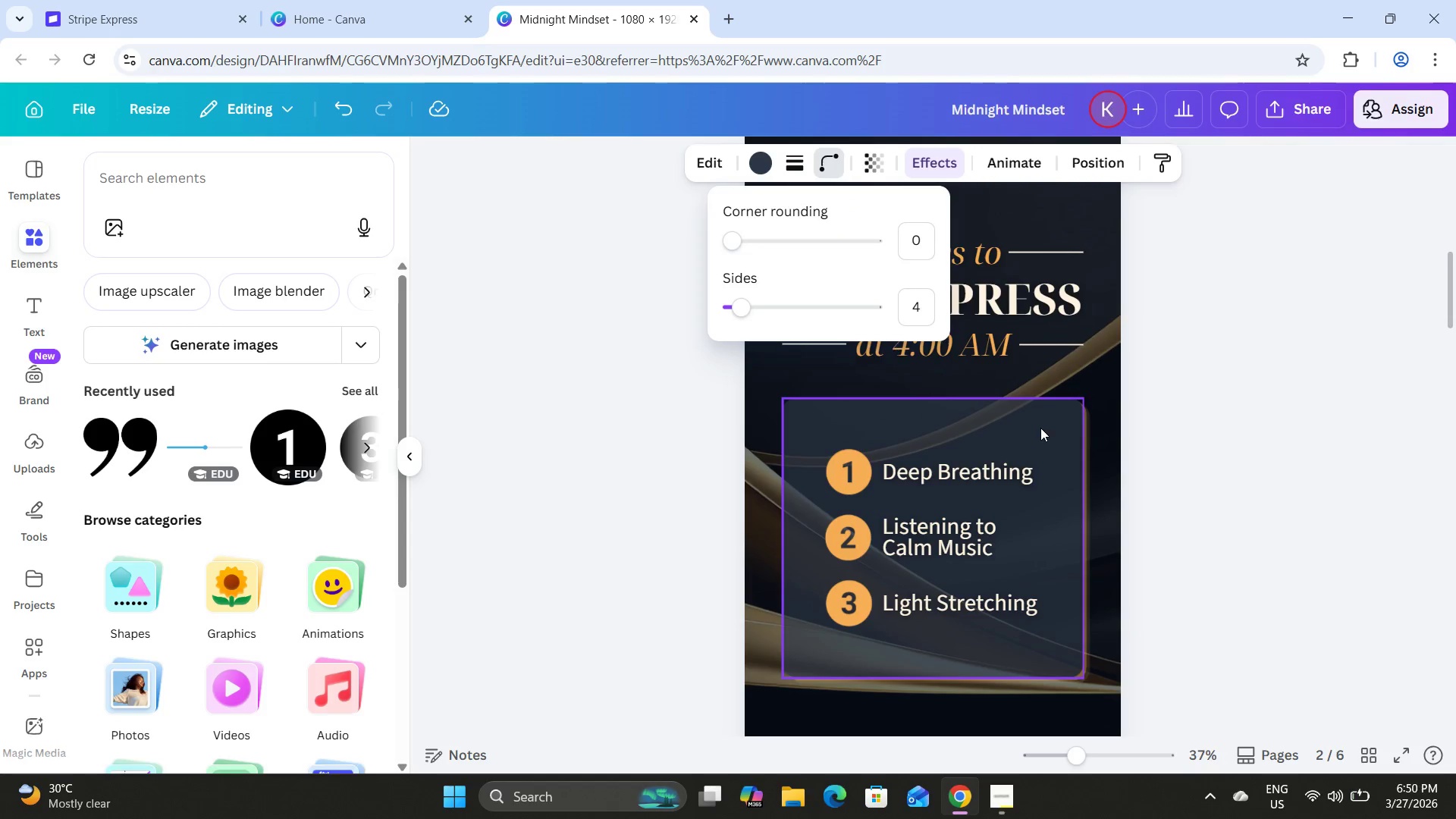 
left_click([1040, 428])
 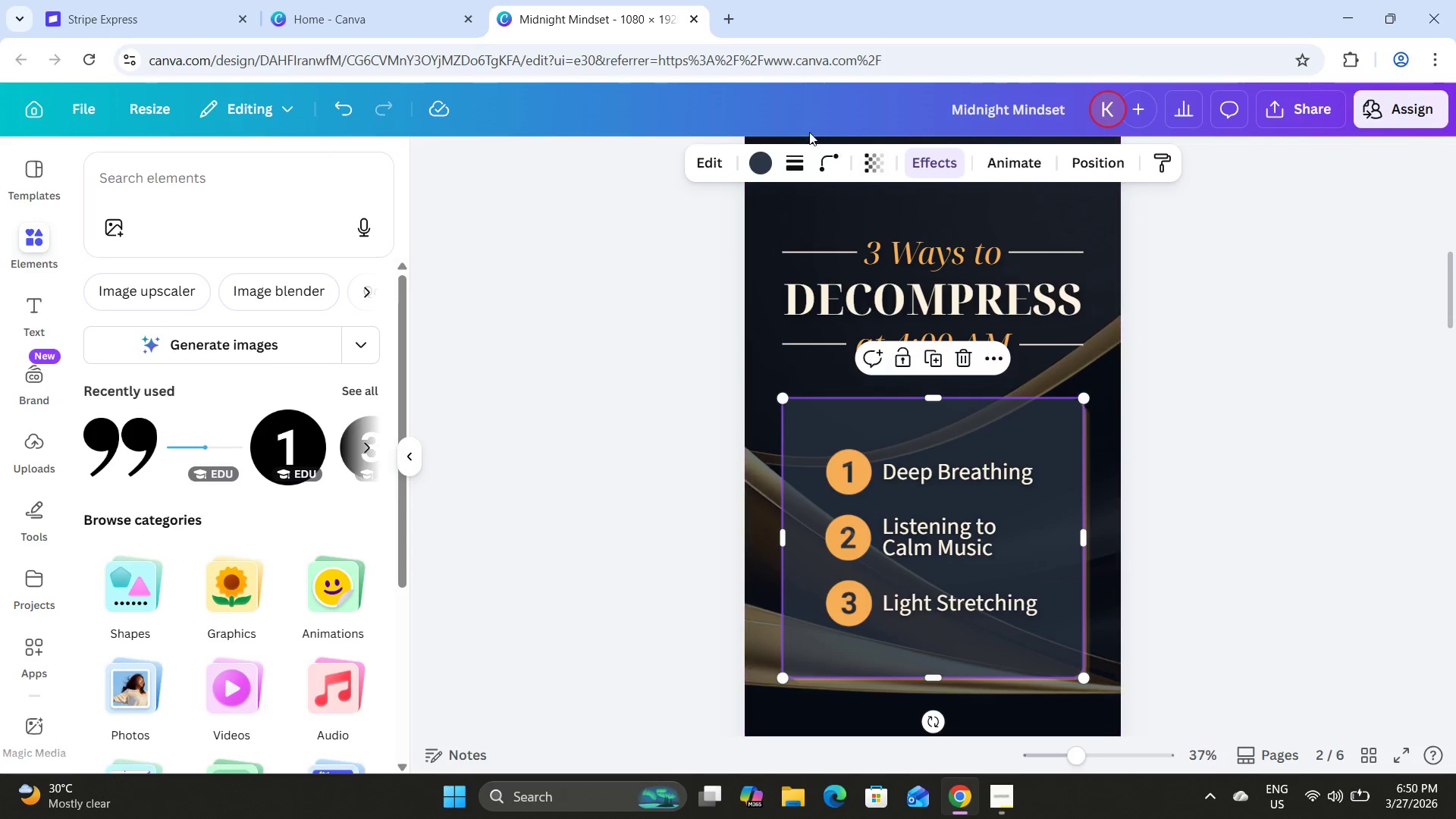 
left_click([829, 162])
 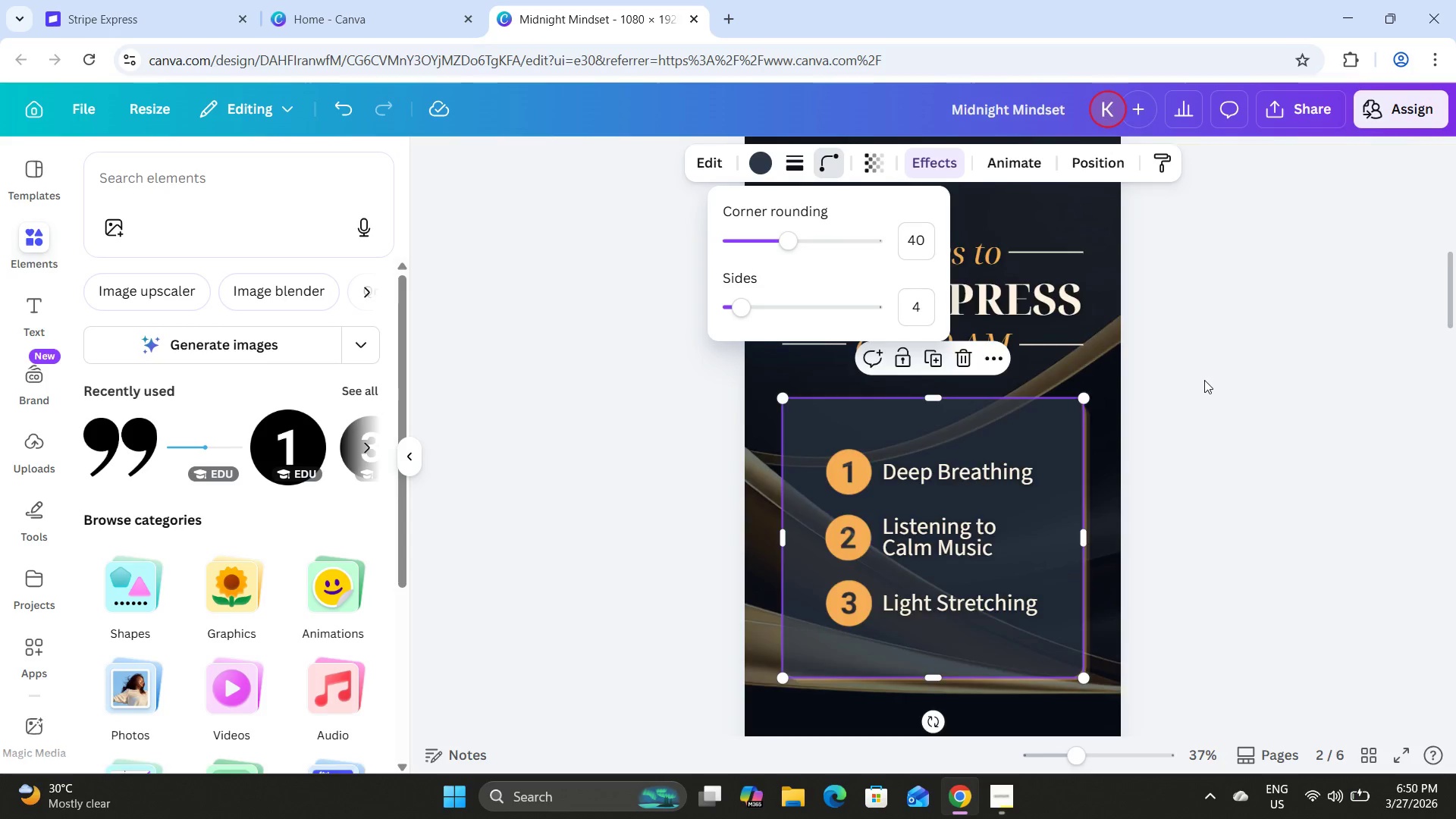 
scroll: coordinate [1204, 383], scroll_direction: down, amount: 13.0
 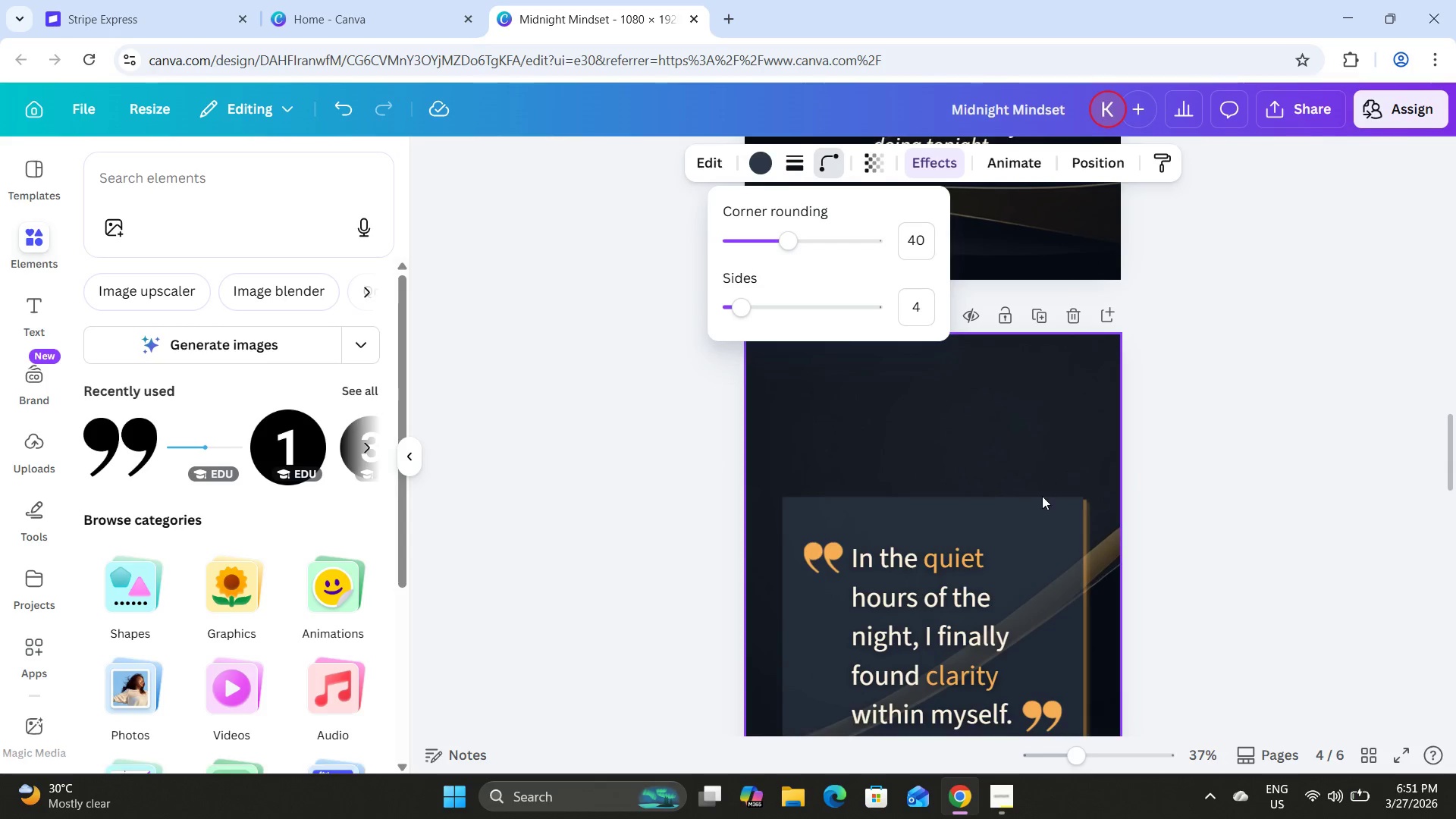 
left_click([1042, 497])
 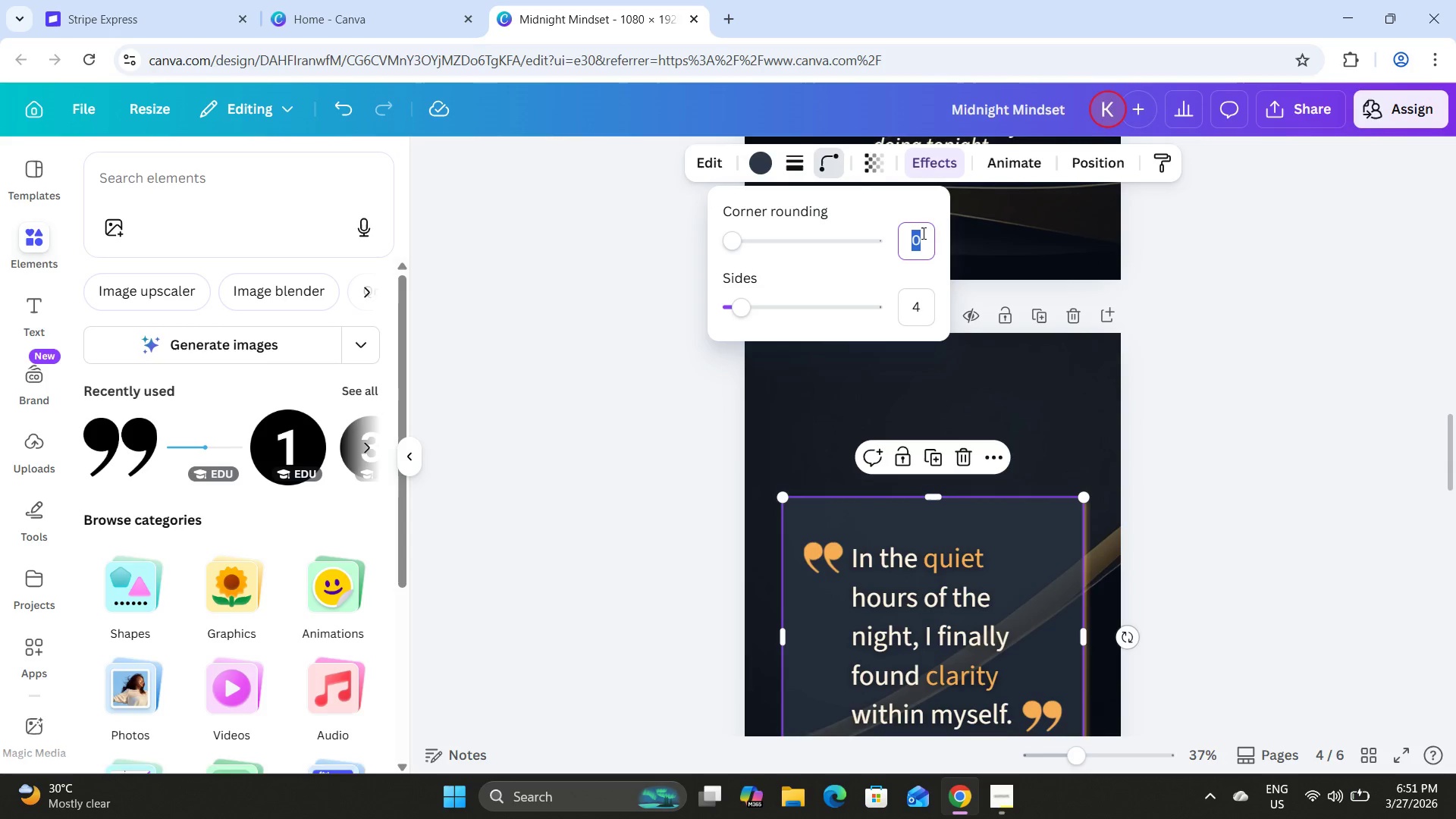 
key(Numpad4)
 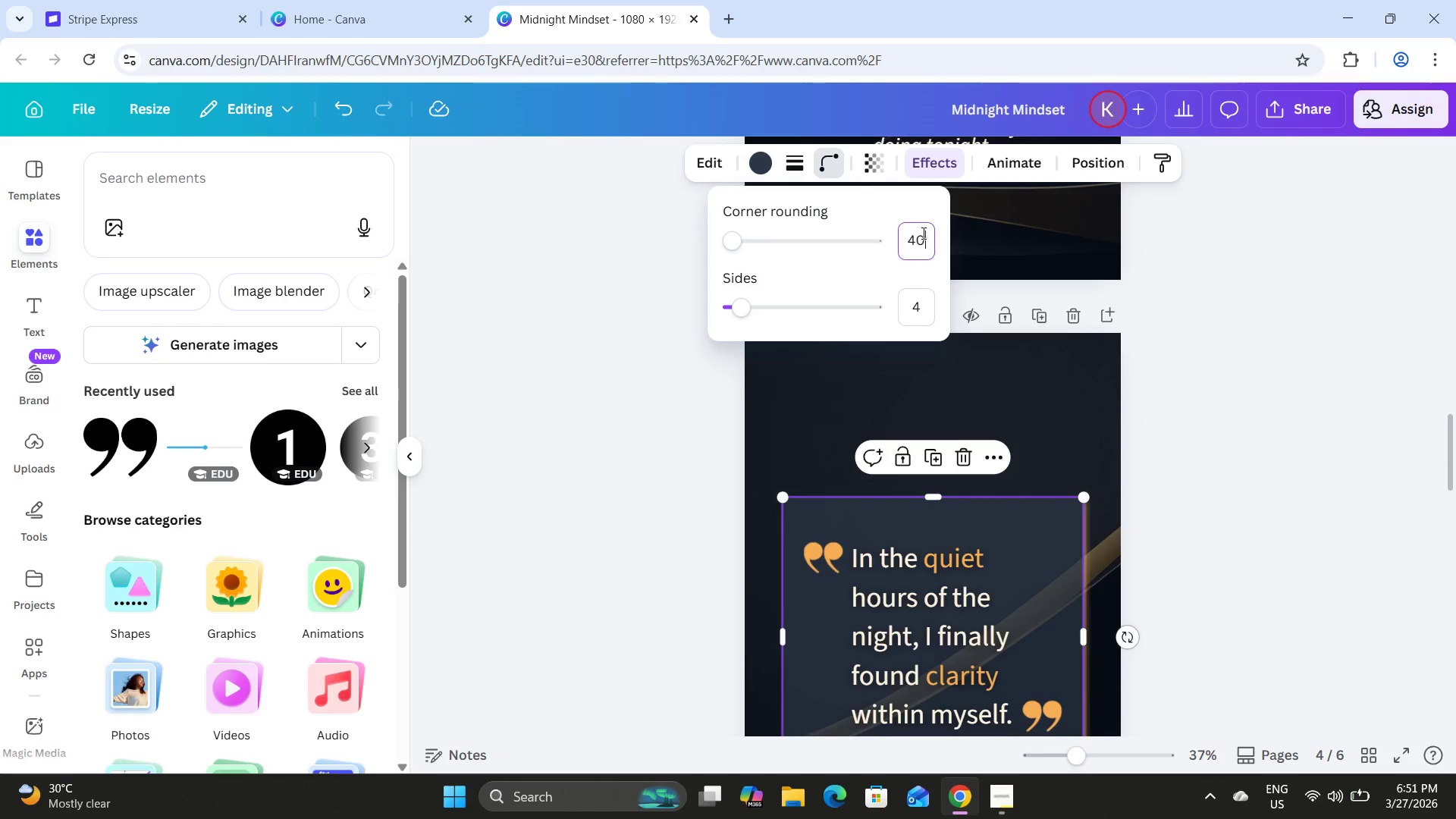 
key(Numpad0)
 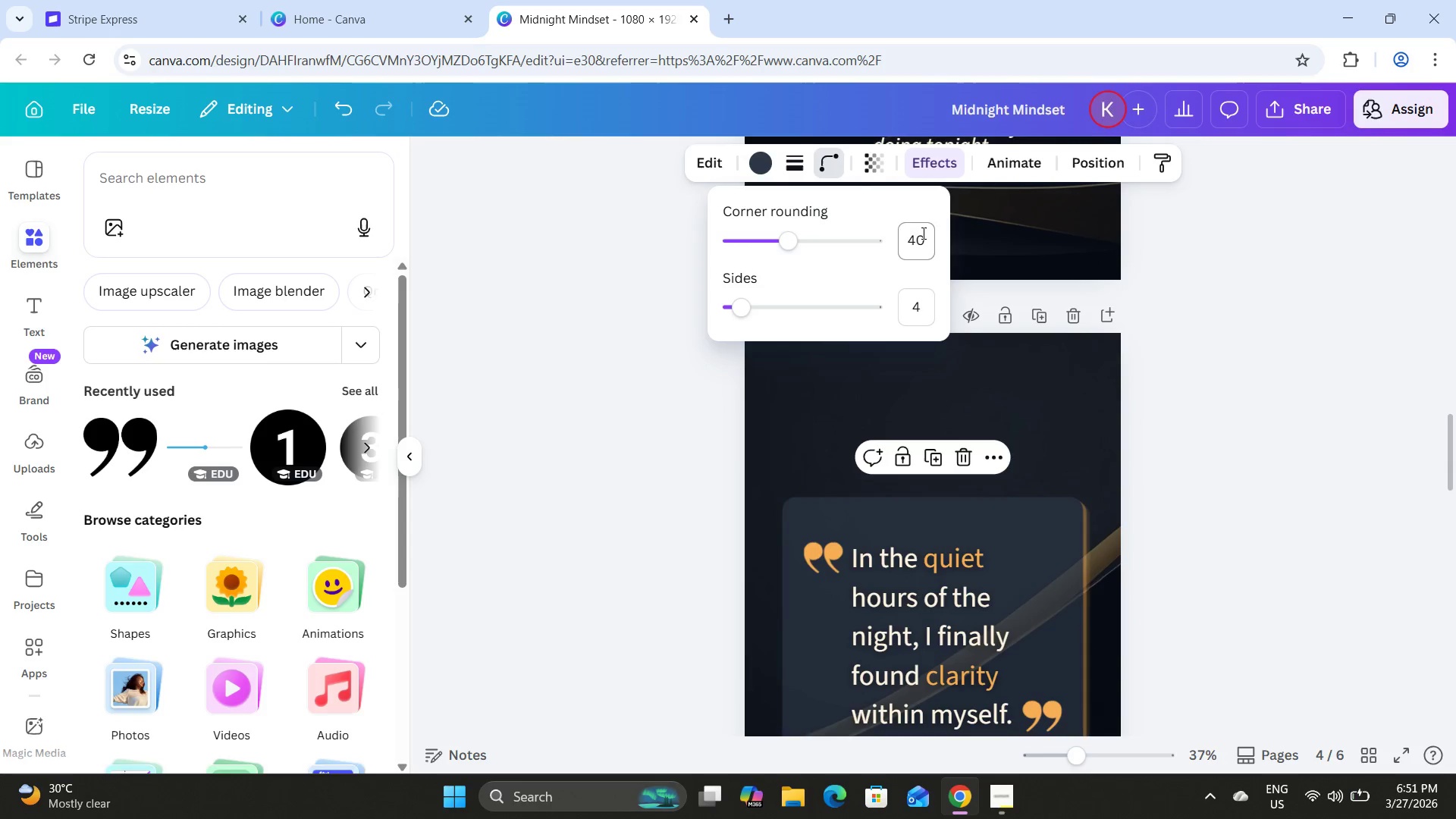 
key(NumpadEnter)
 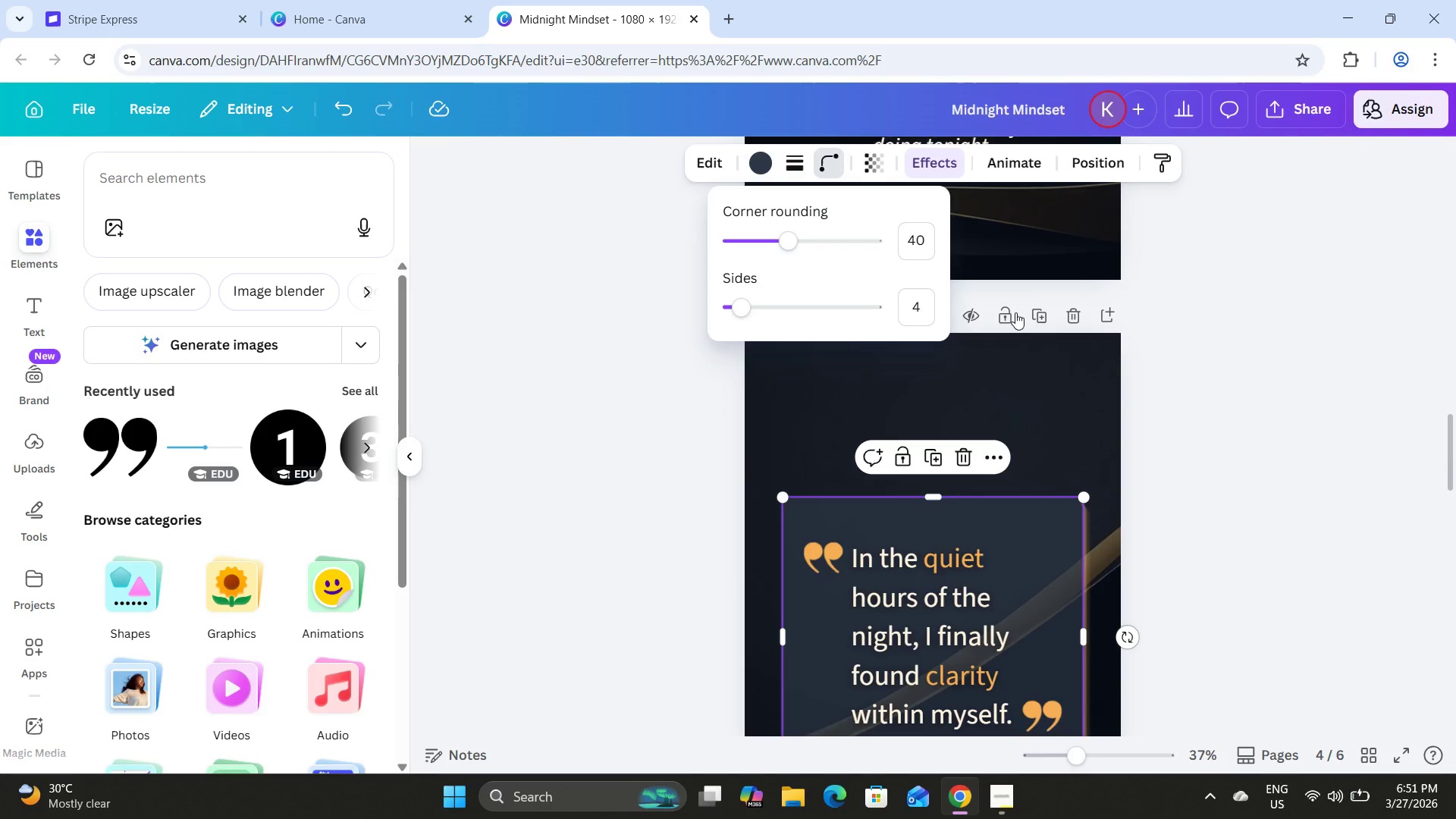 
scroll: coordinate [1043, 353], scroll_direction: down, amount: 9.0
 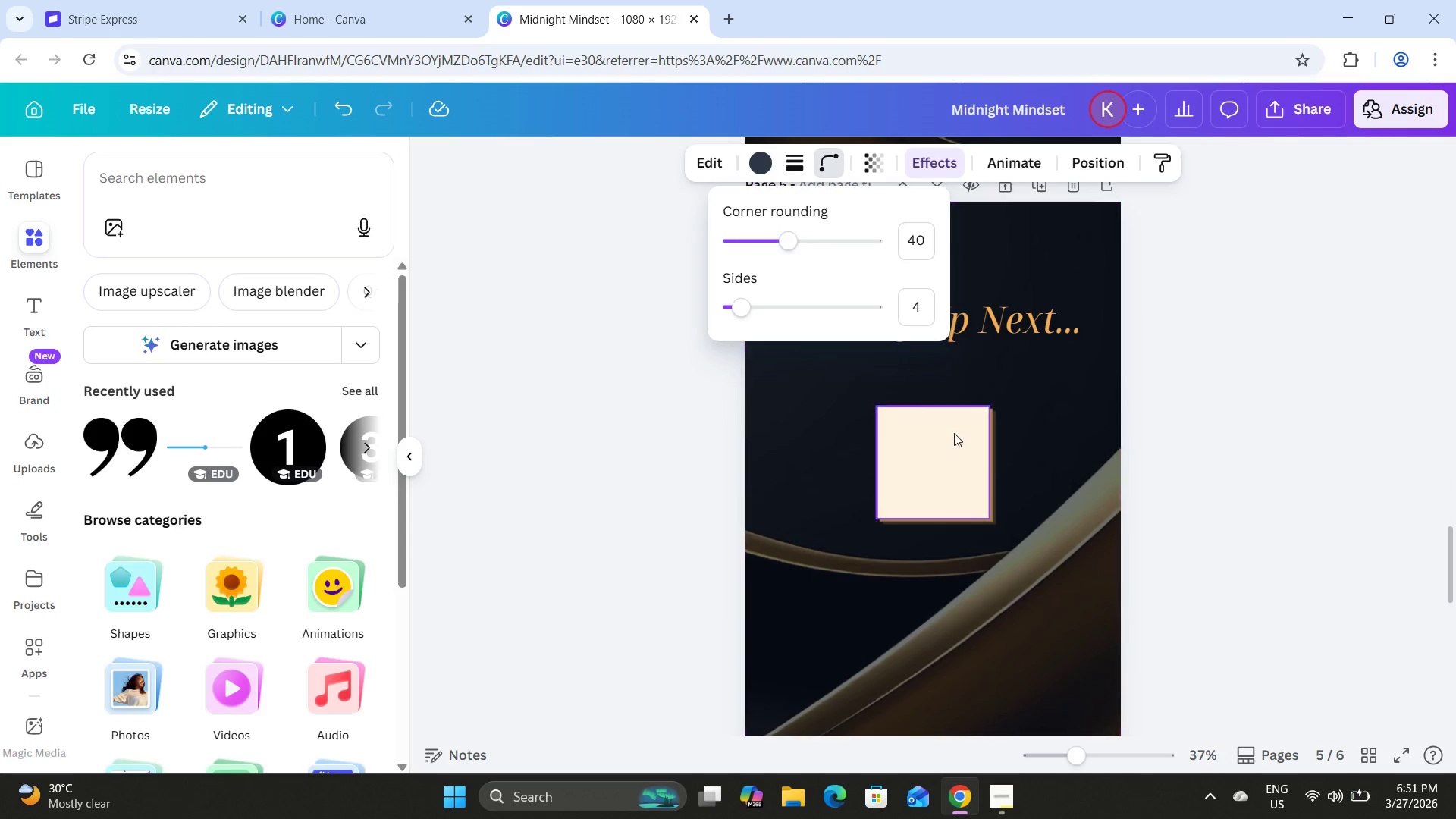 
left_click([927, 473])
 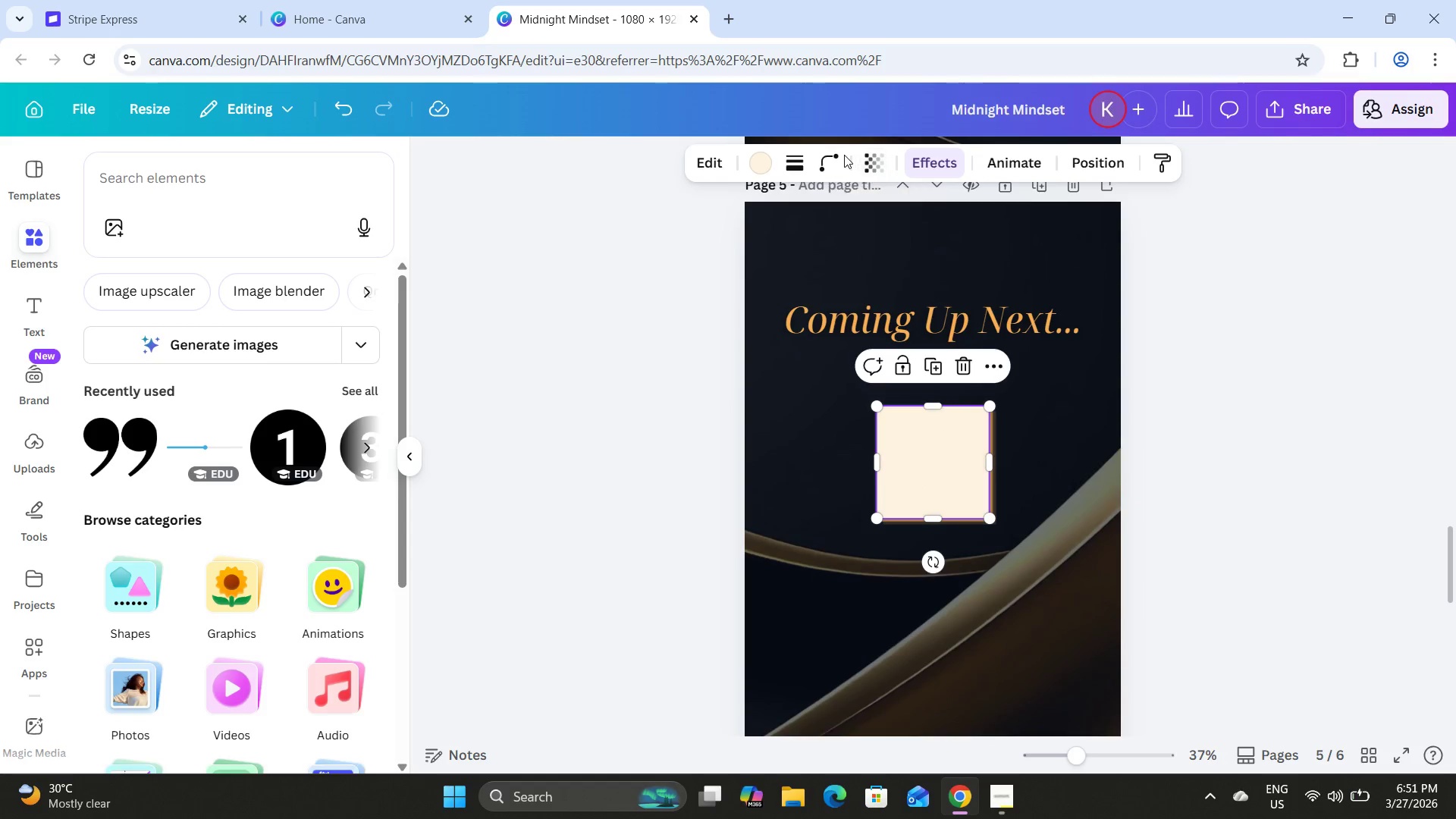 
double_click([836, 156])
 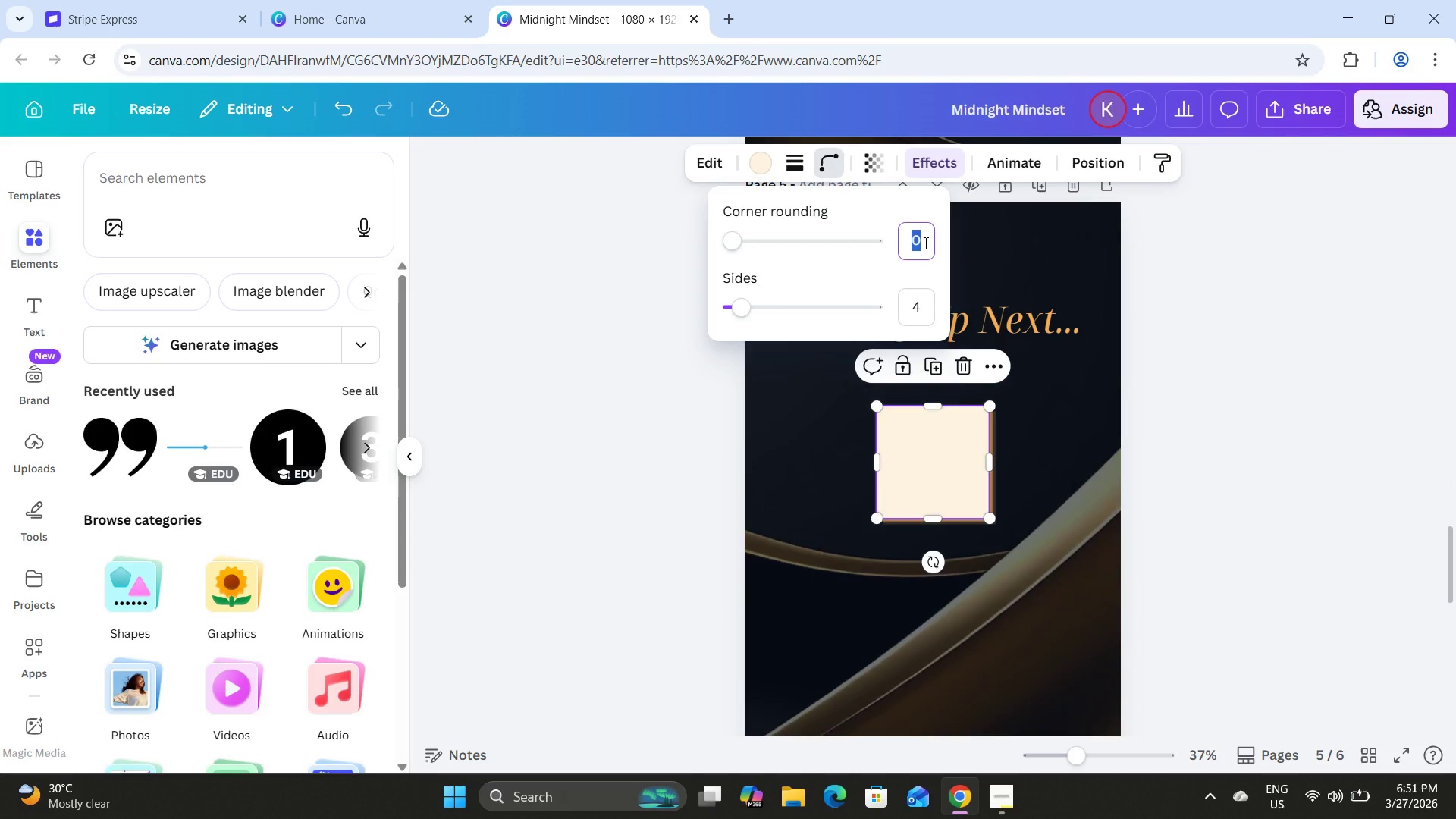 
key(Numpad4)
 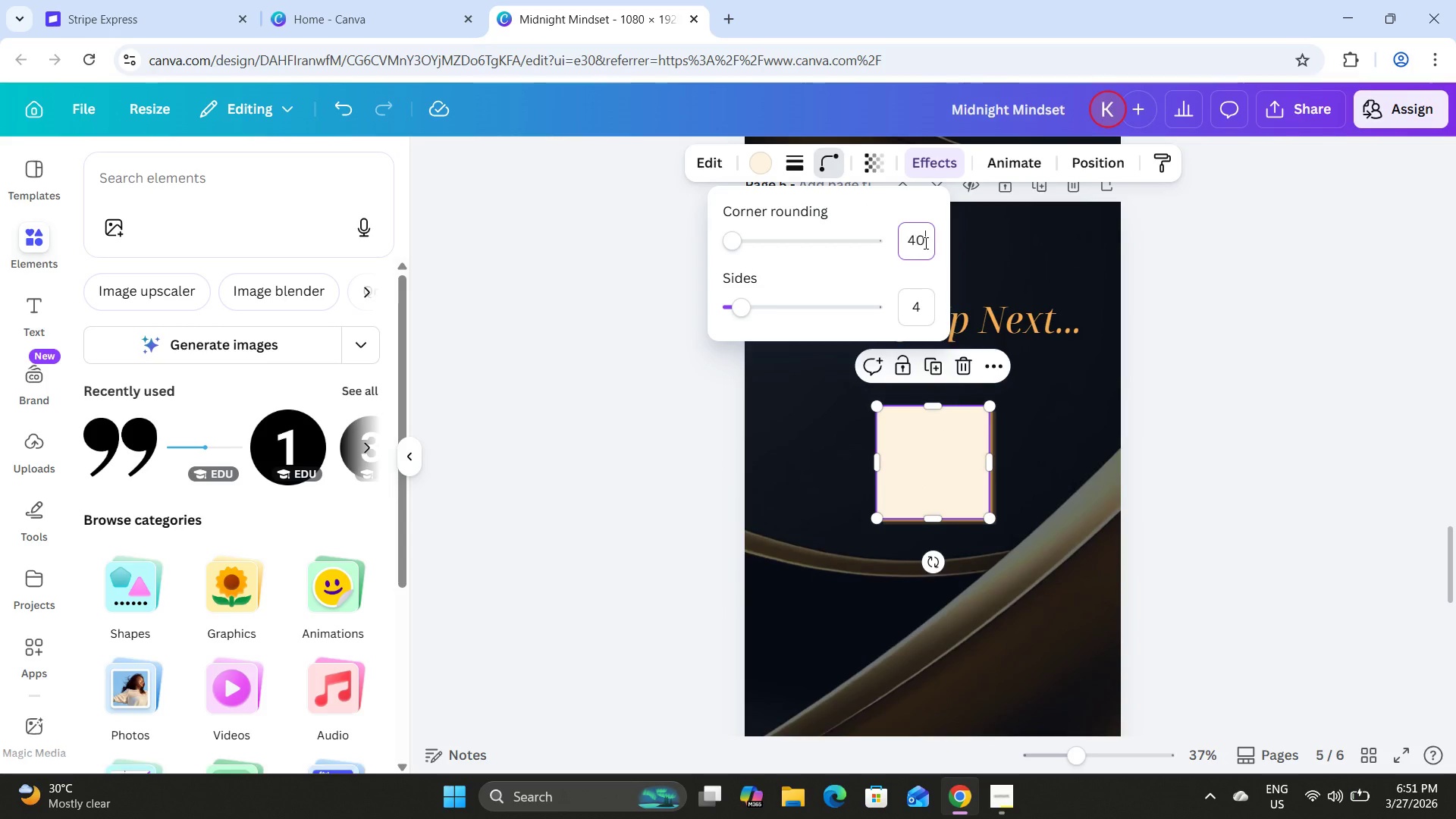 
key(Numpad0)
 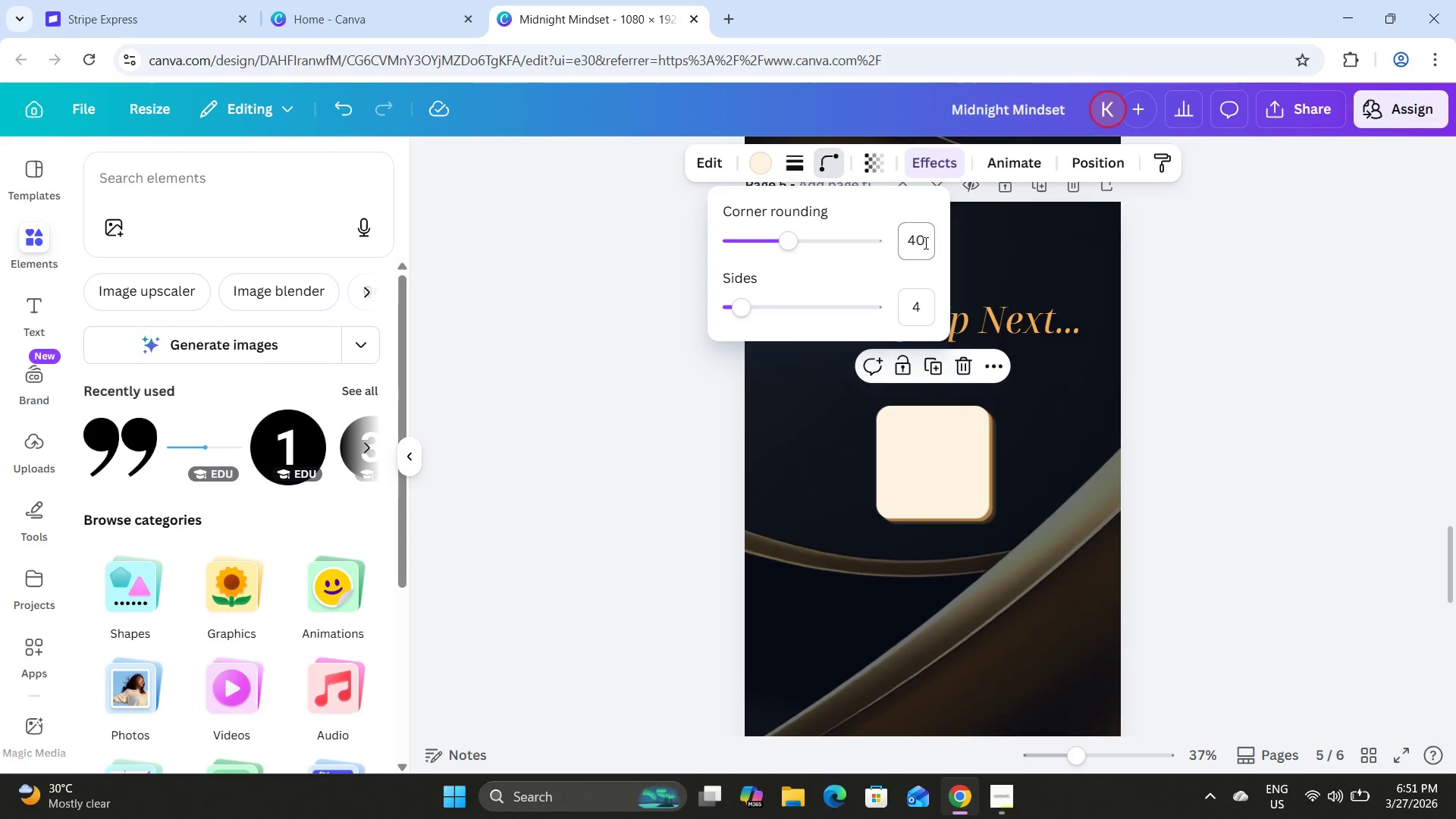 
key(NumpadEnter)
 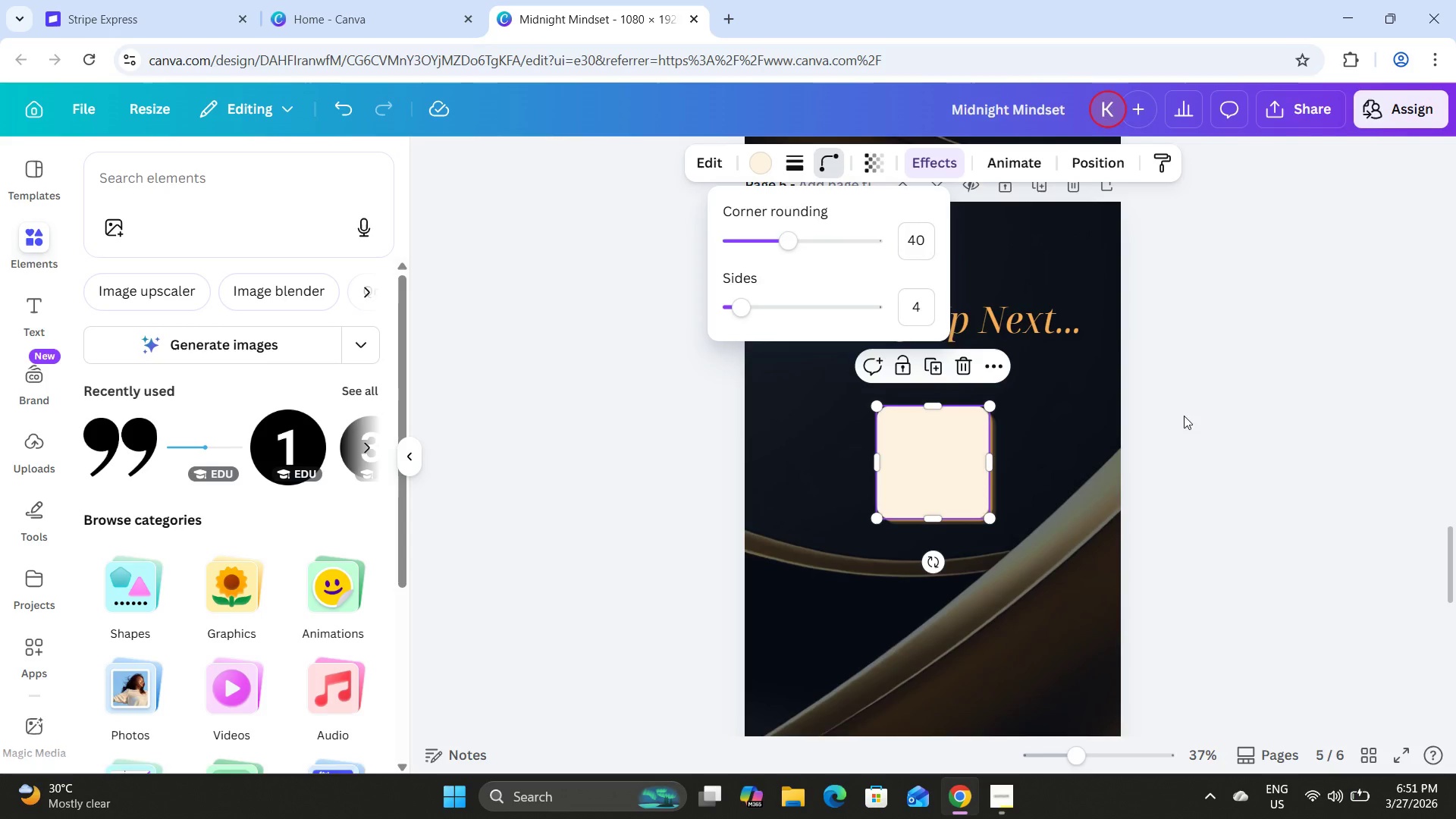 
left_click([1231, 472])
 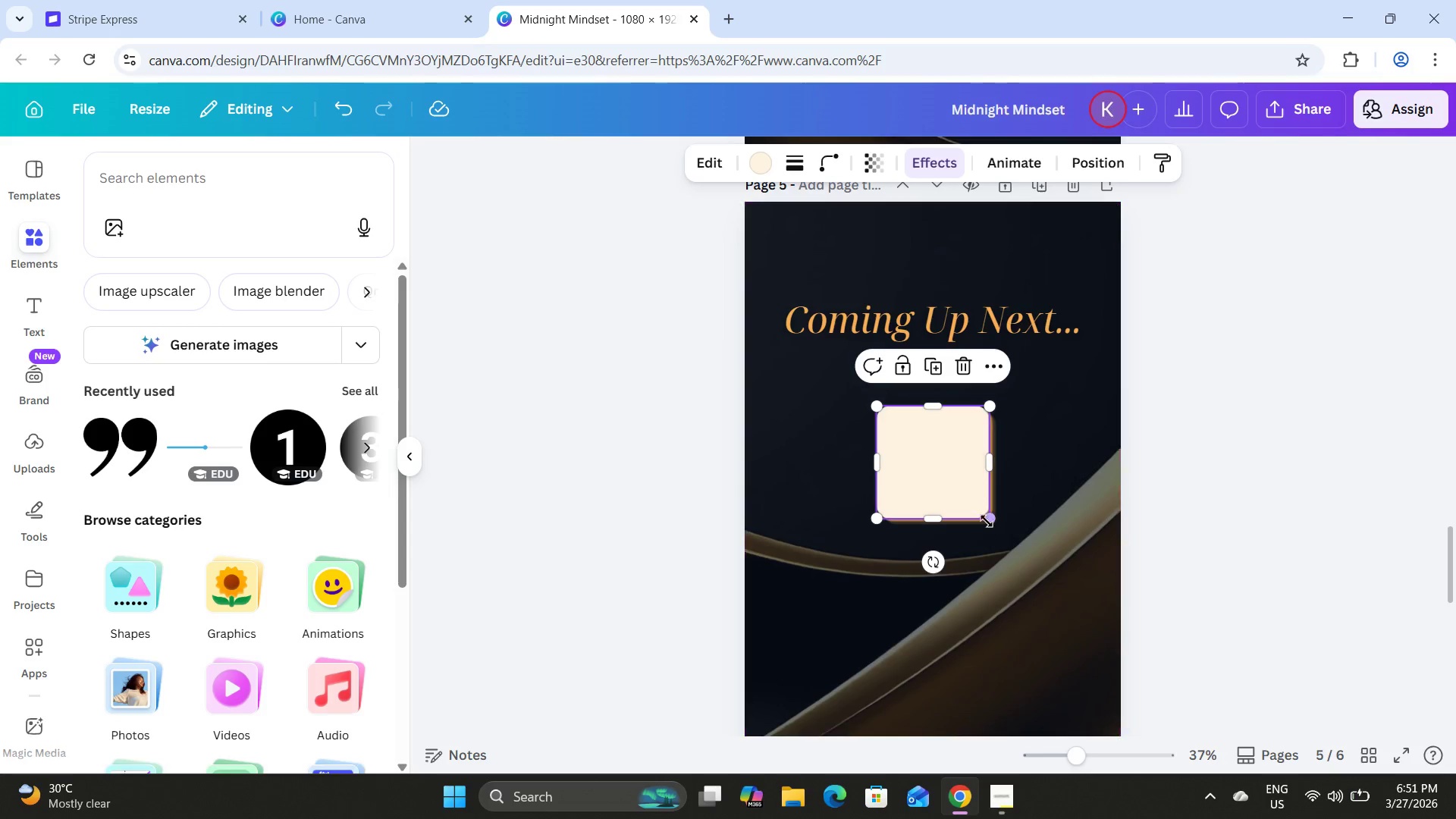 
left_click_drag(start_coordinate=[987, 519], to_coordinate=[1065, 629])
 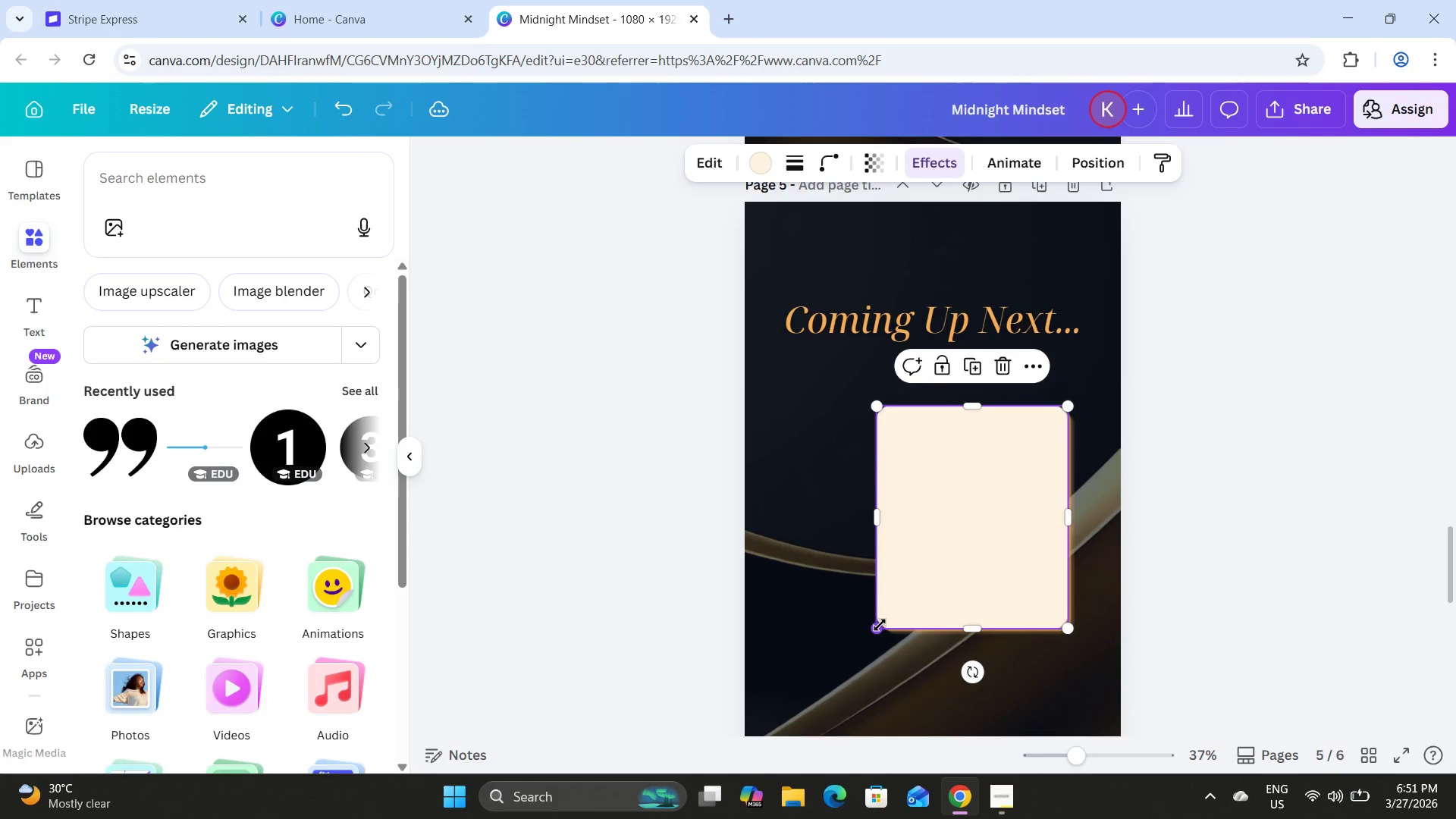 
left_click_drag(start_coordinate=[880, 625], to_coordinate=[844, 631])
 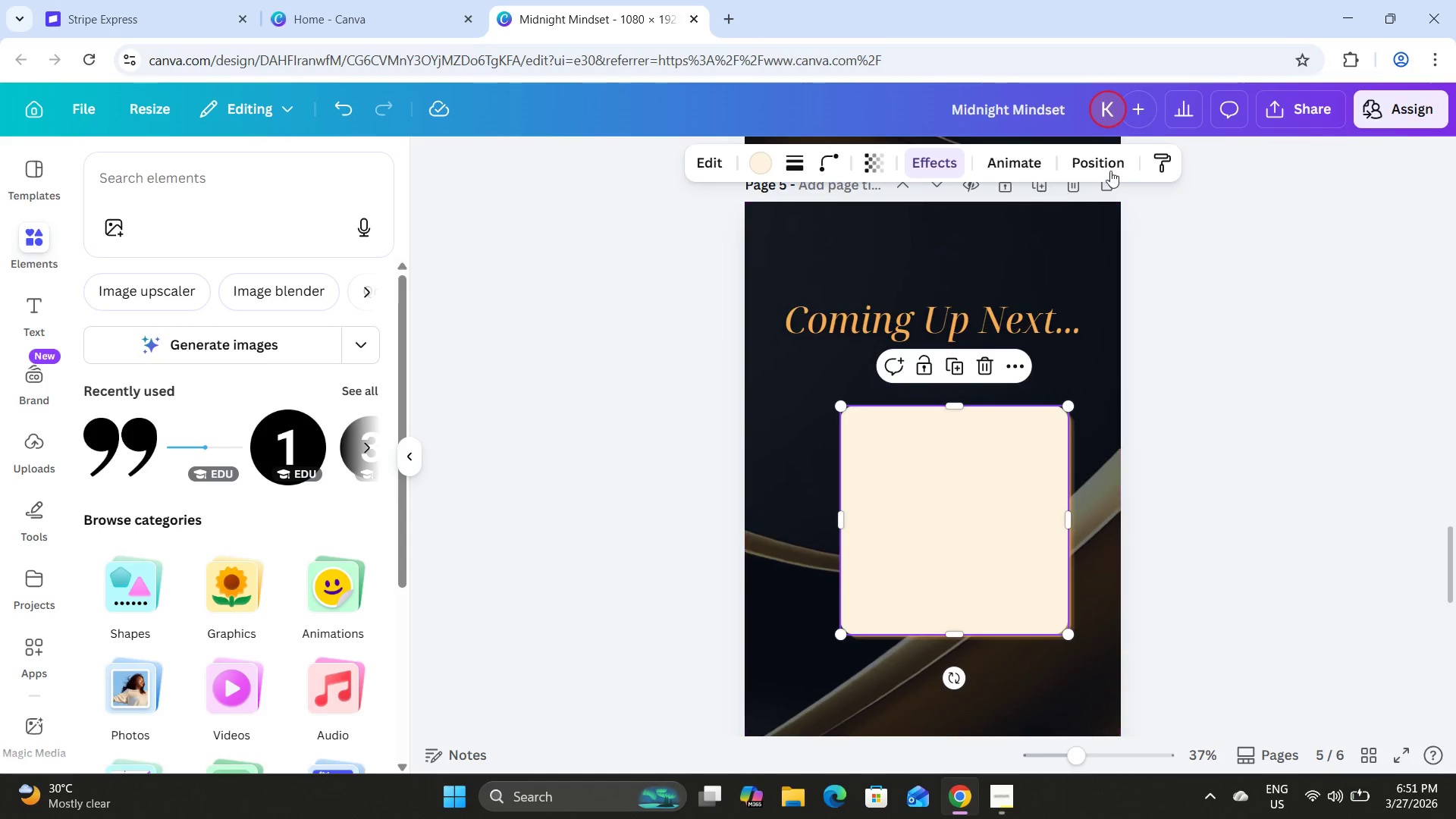 
left_click([1112, 158])
 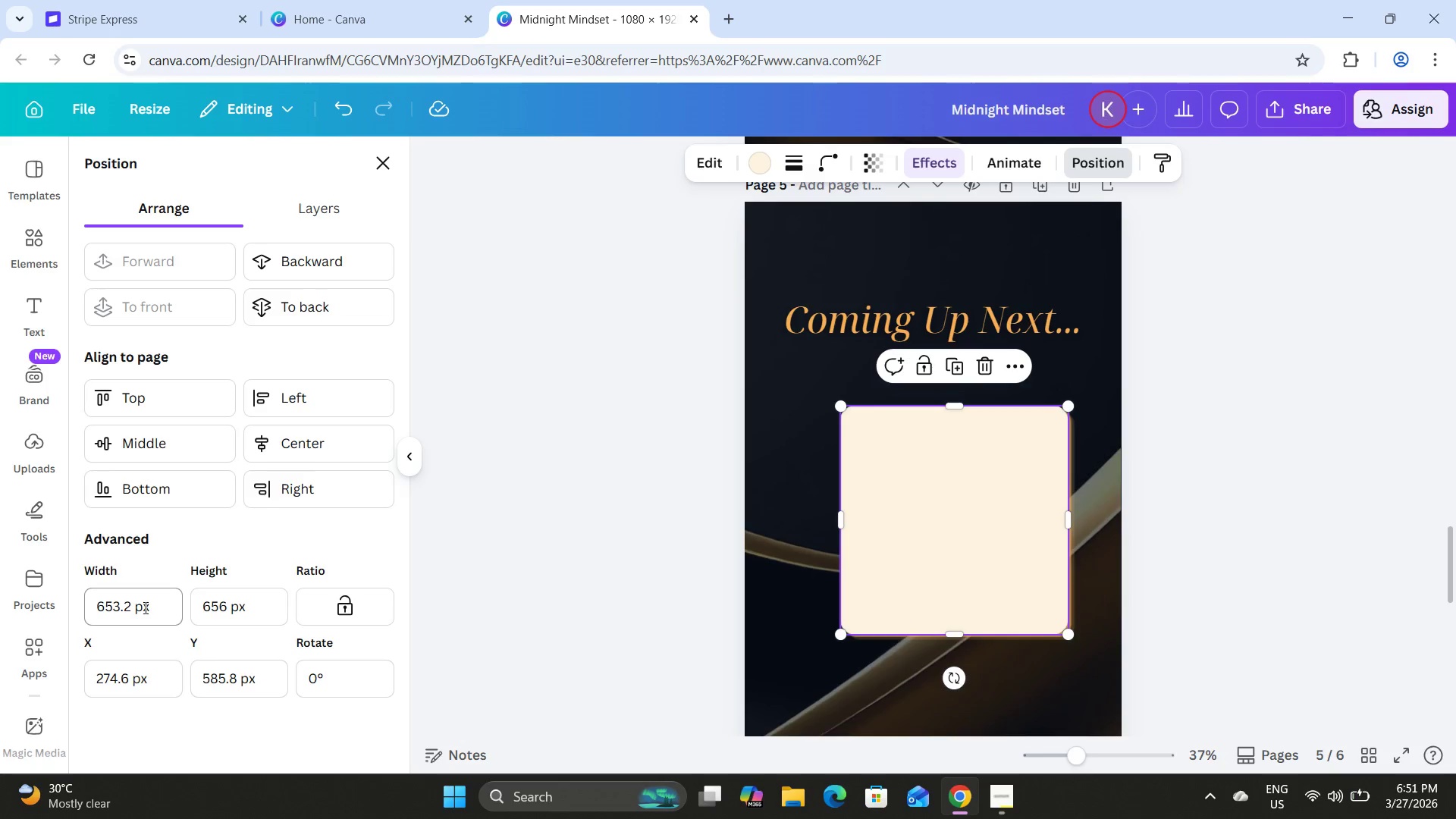 
left_click_drag(start_coordinate=[140, 608], to_coordinate=[61, 604])
 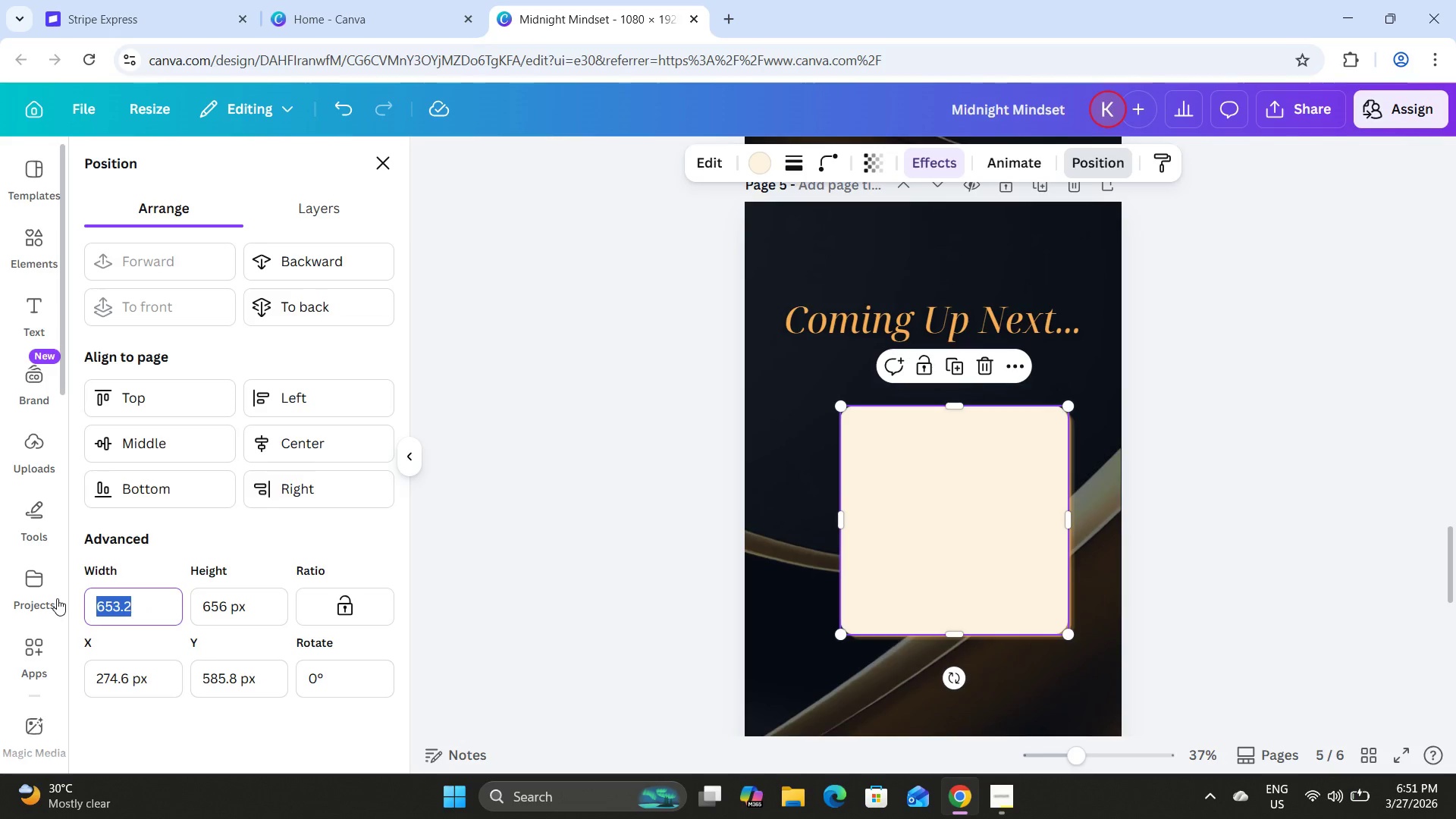 
key(Numpad3)
 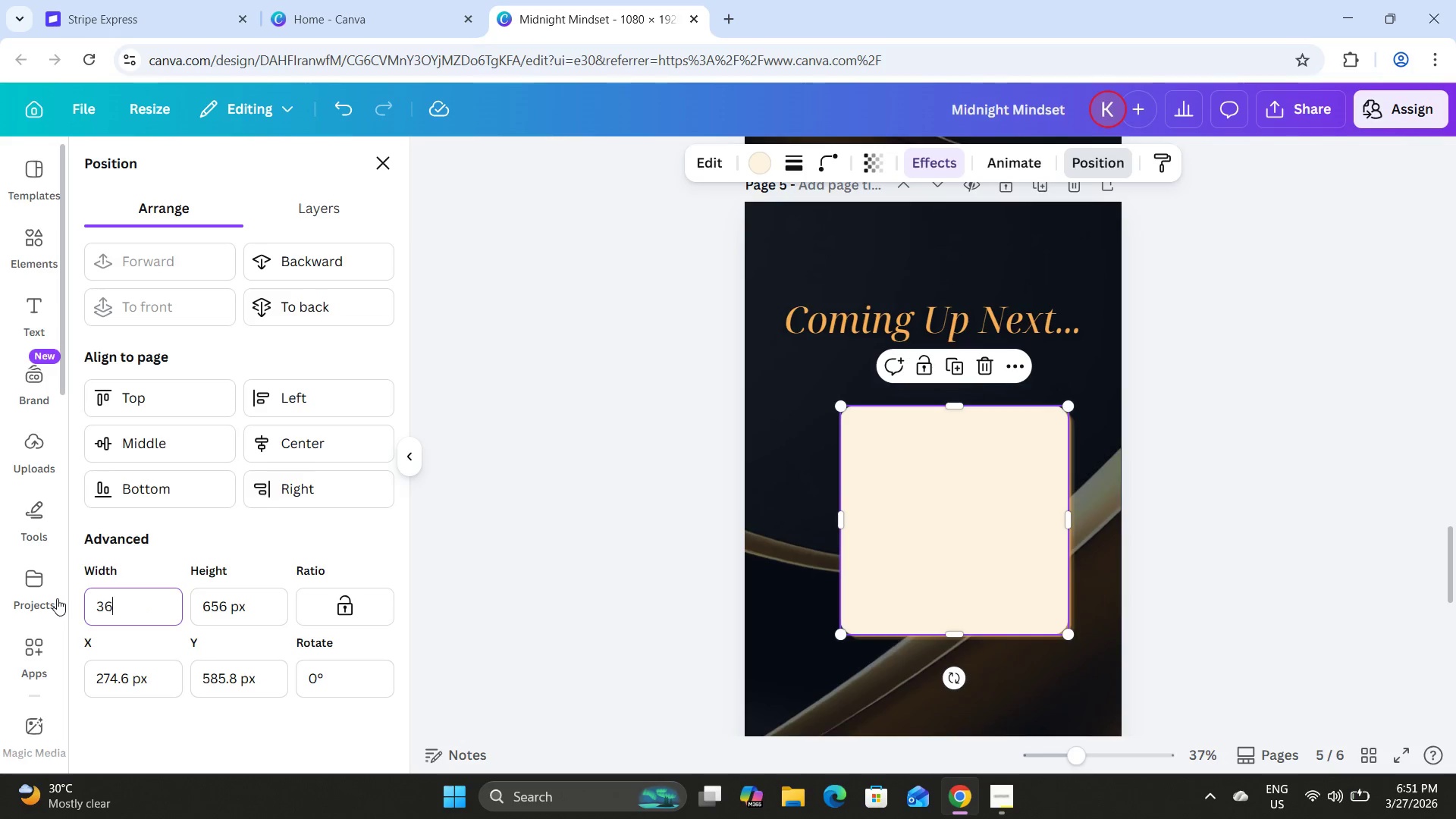 
key(Numpad6)
 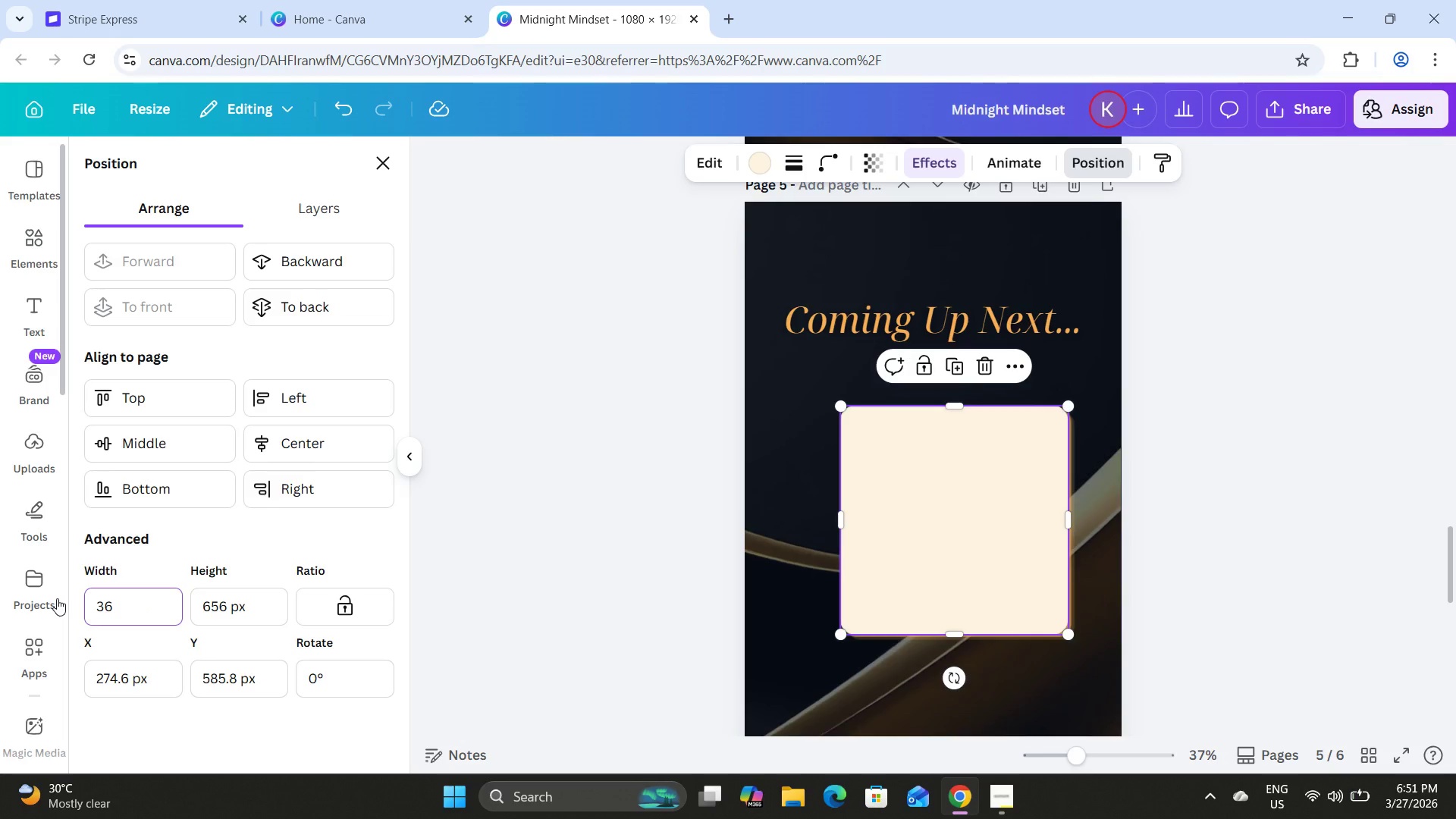 
key(Backspace)
 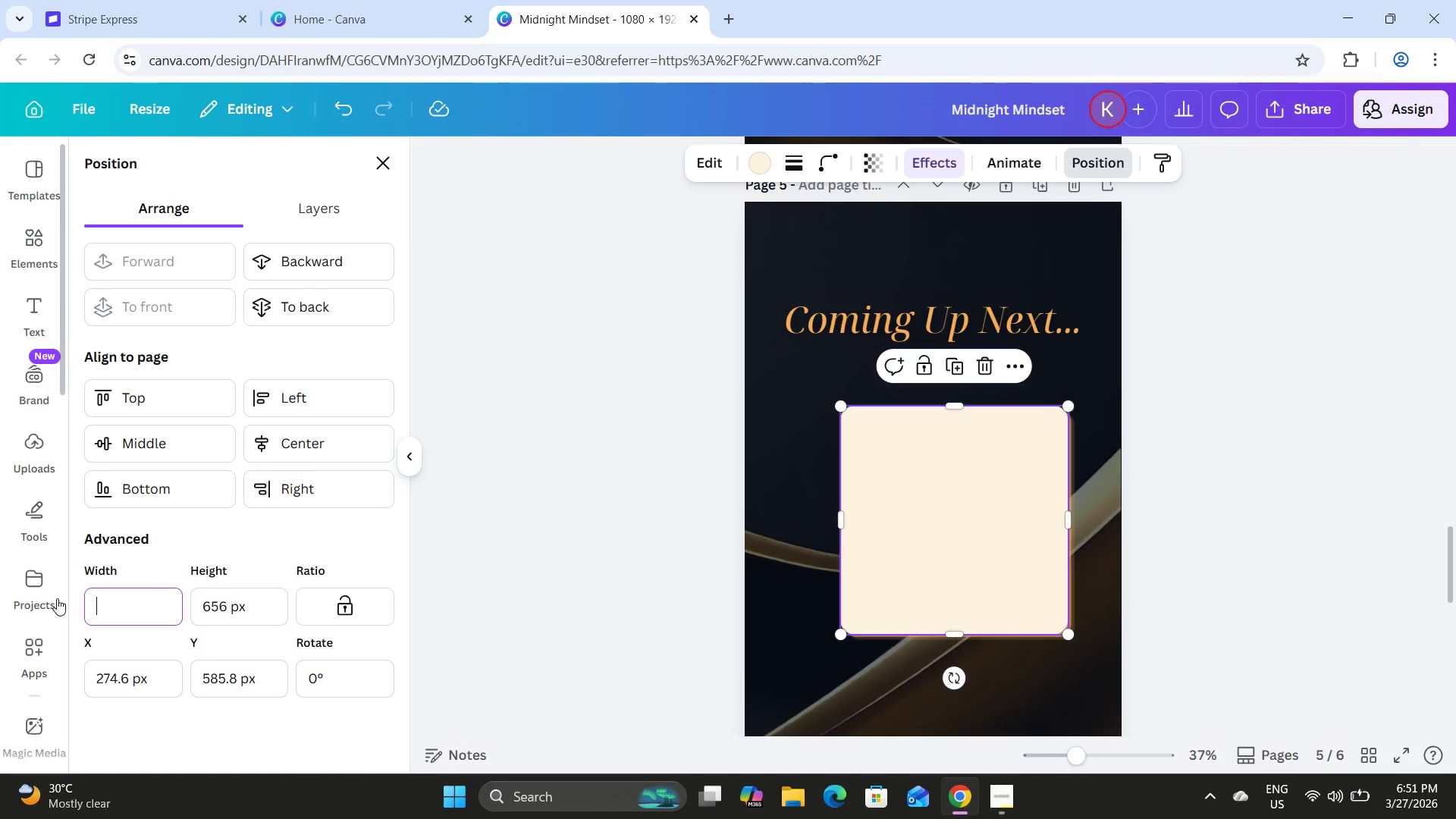 
key(Backspace)
 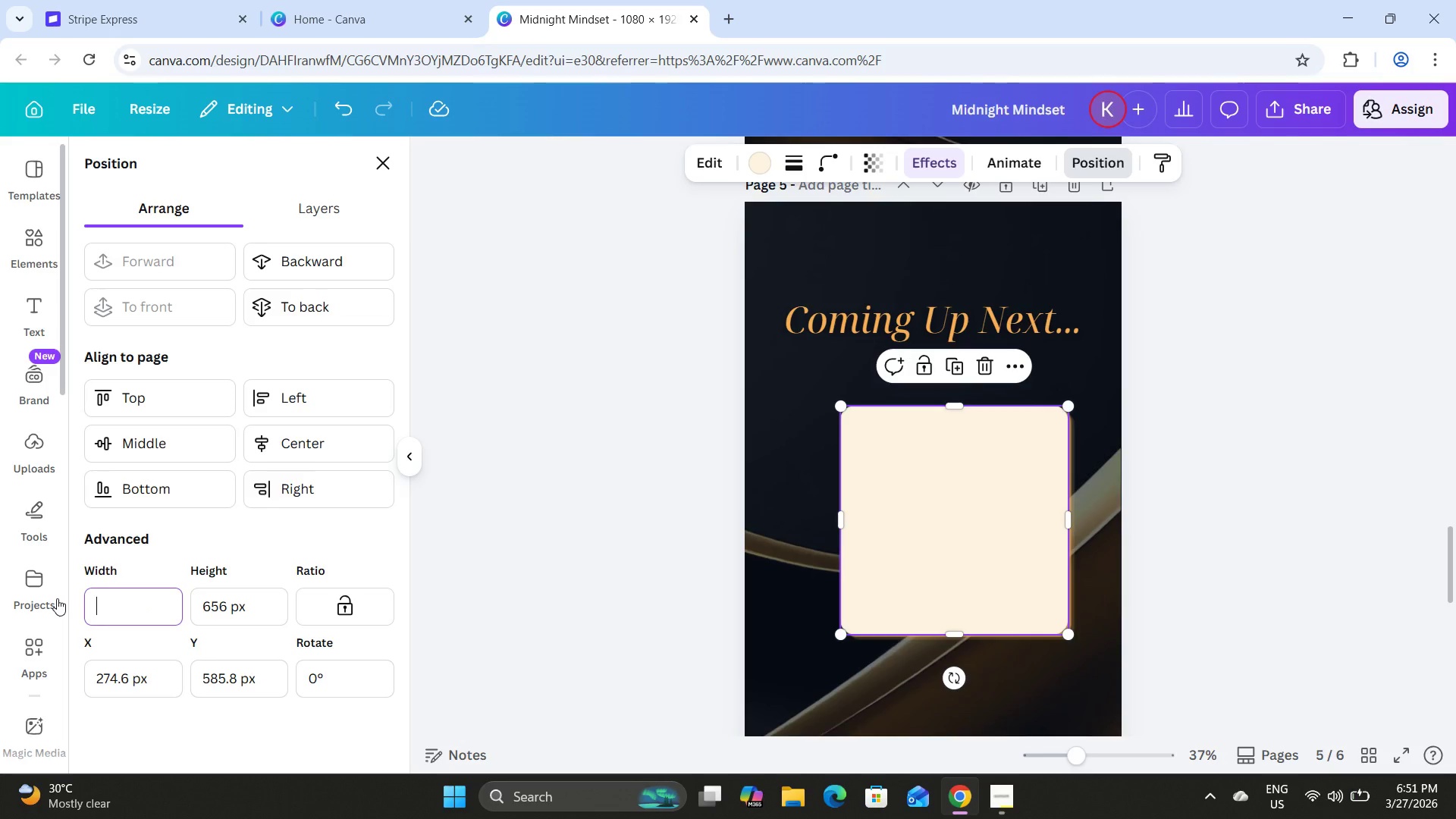 
key(Backspace)
 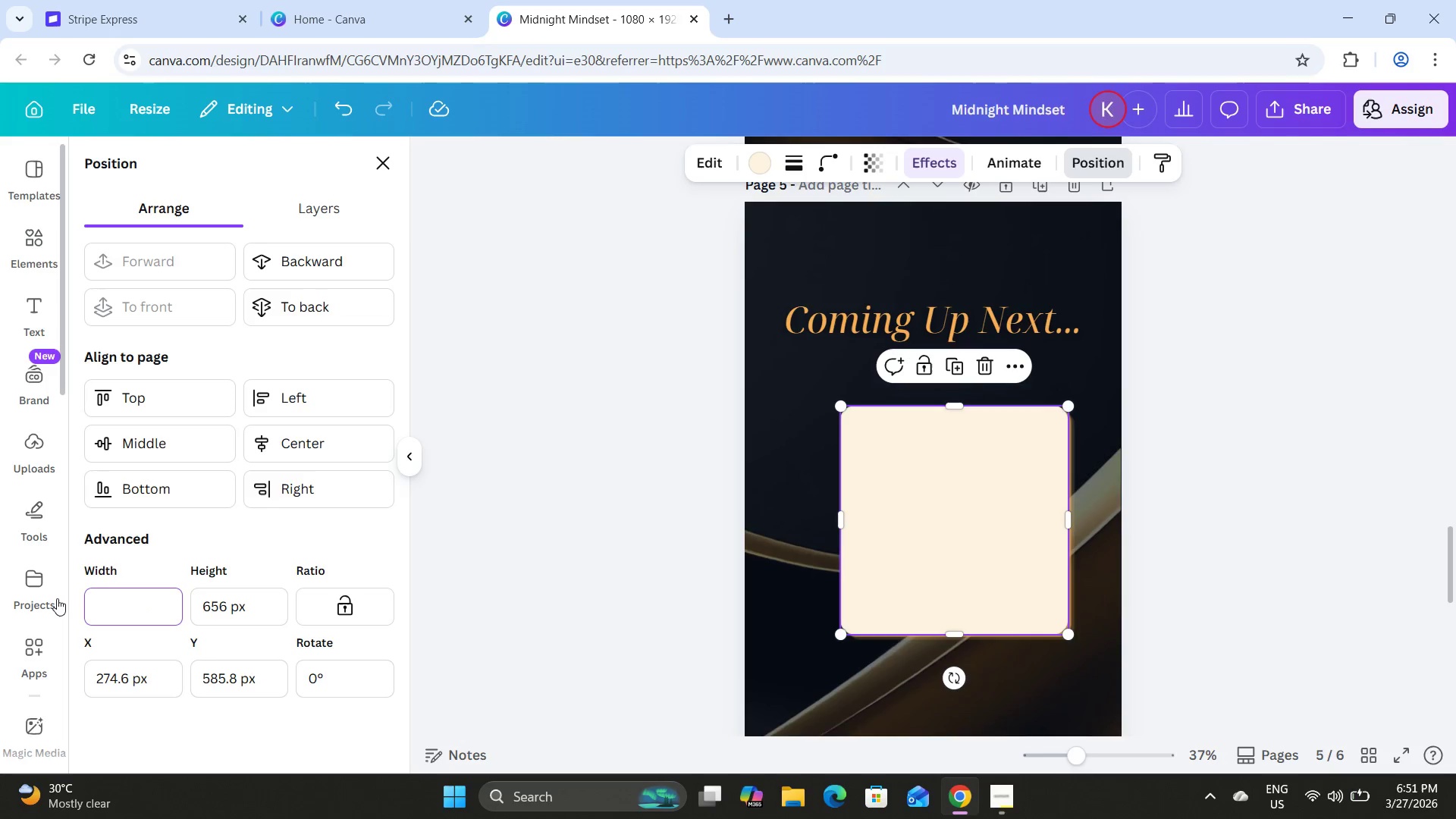 
key(Numpad6)
 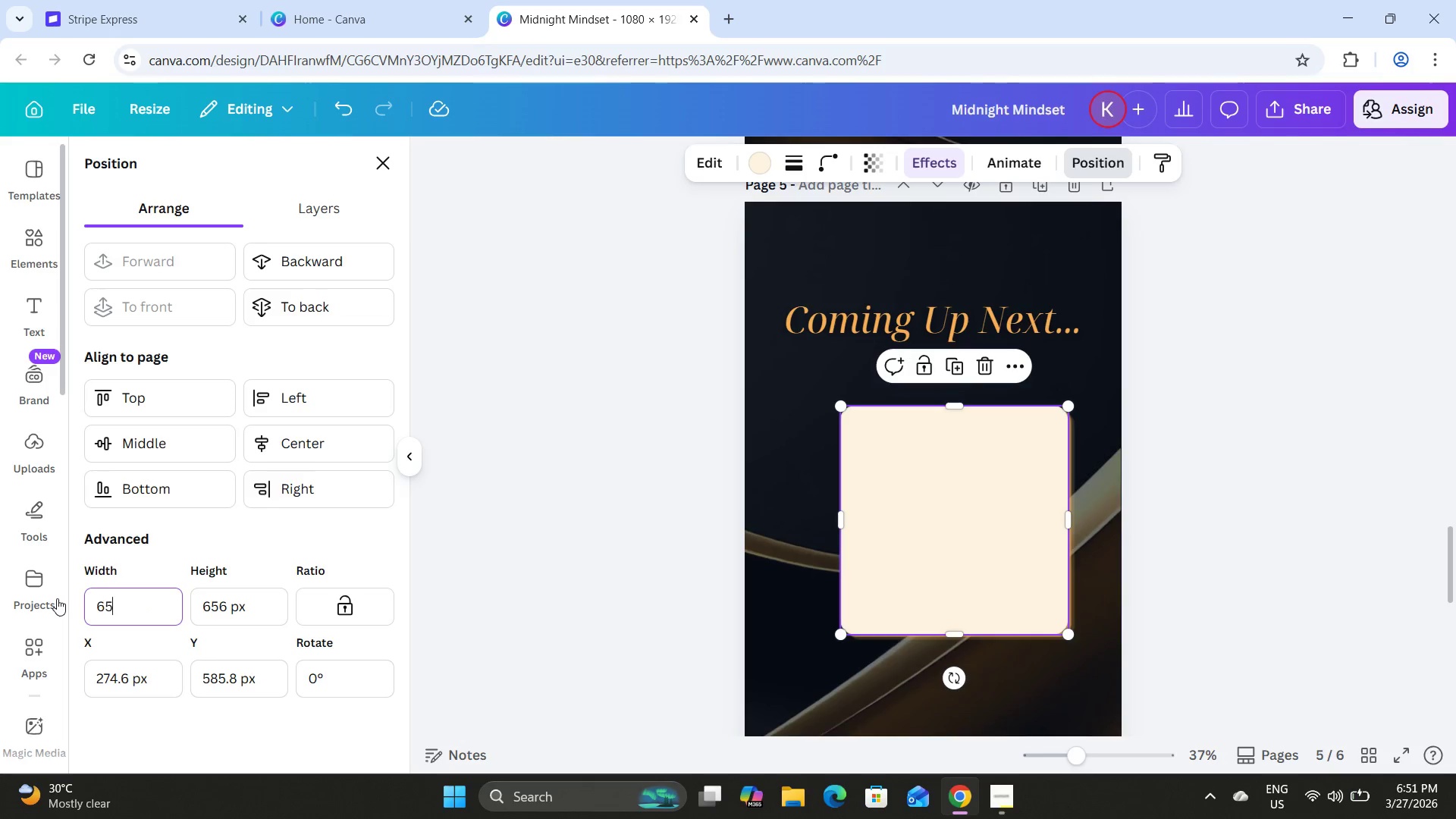 
key(Numpad5)
 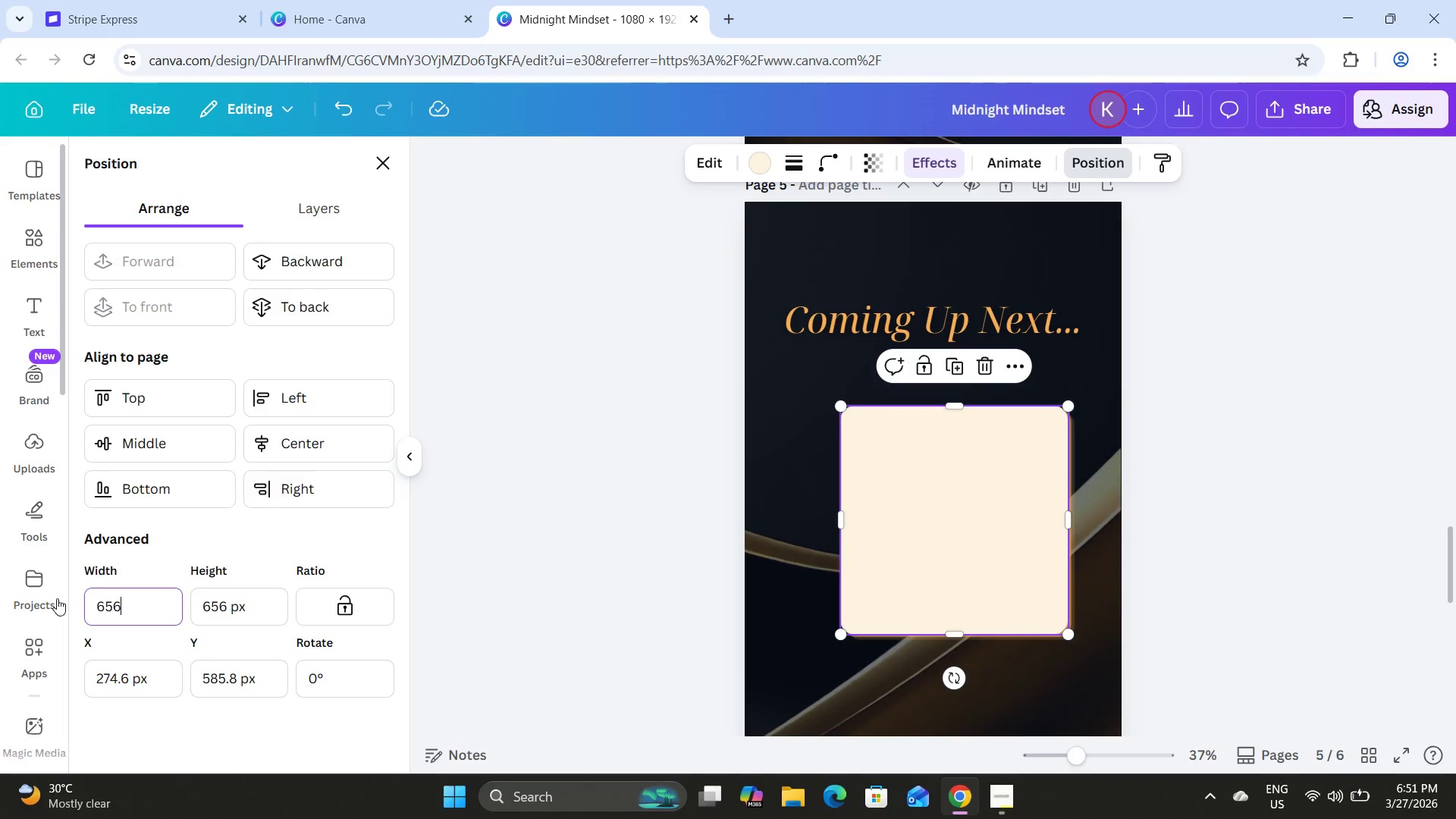 
key(Numpad6)
 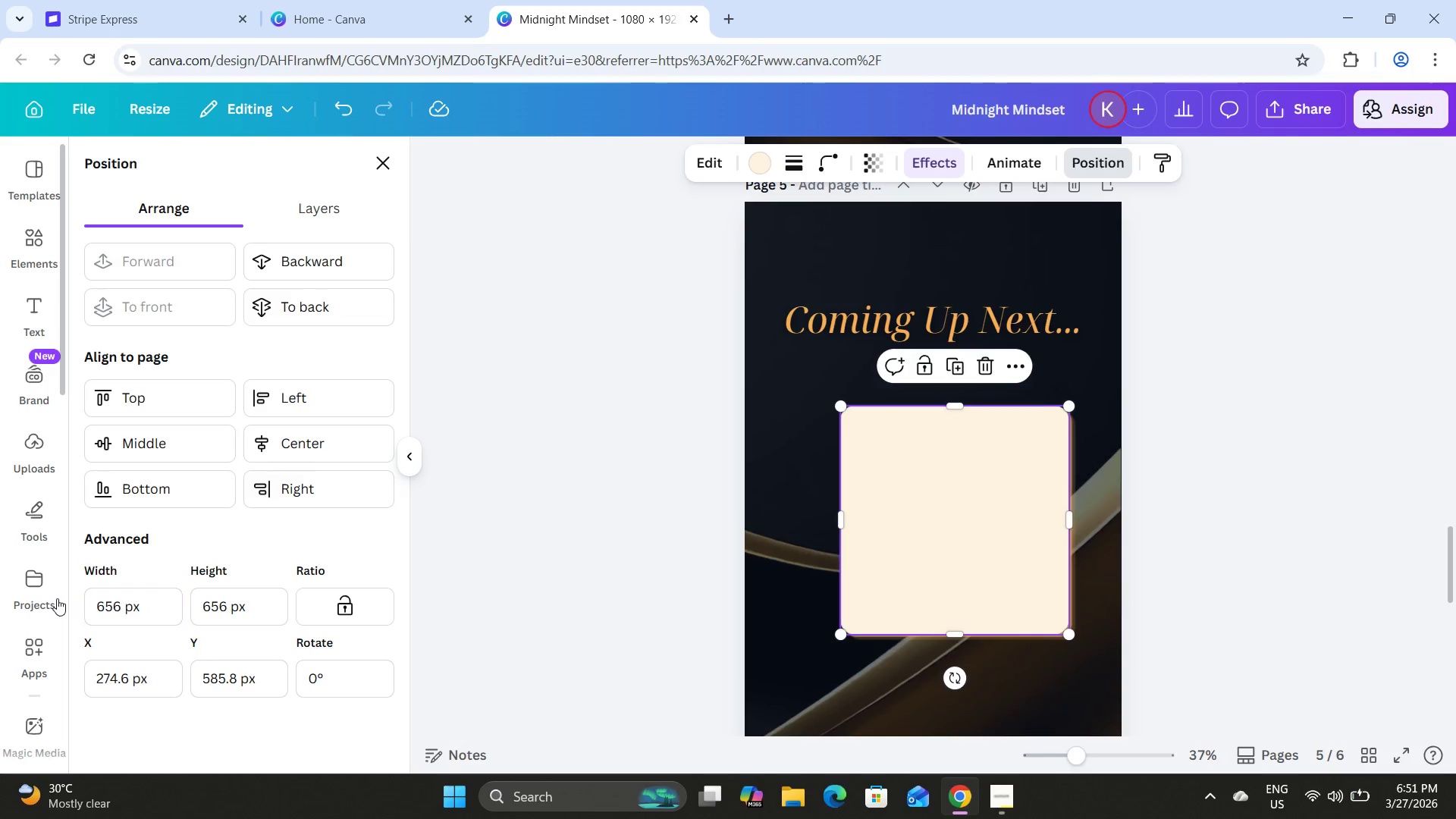 
key(NumpadEnter)
 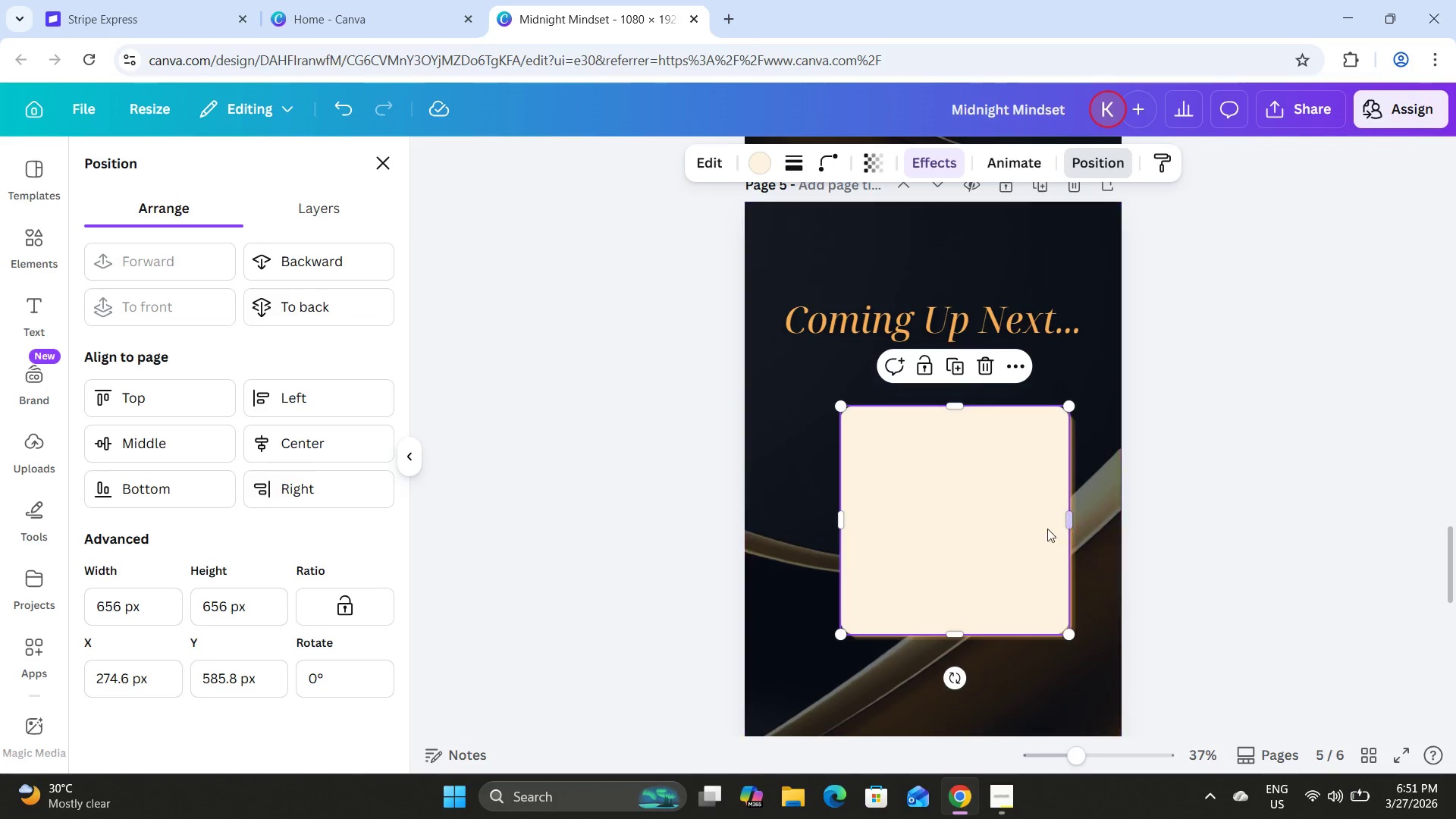 
left_click_drag(start_coordinate=[1004, 524], to_coordinate=[987, 510])
 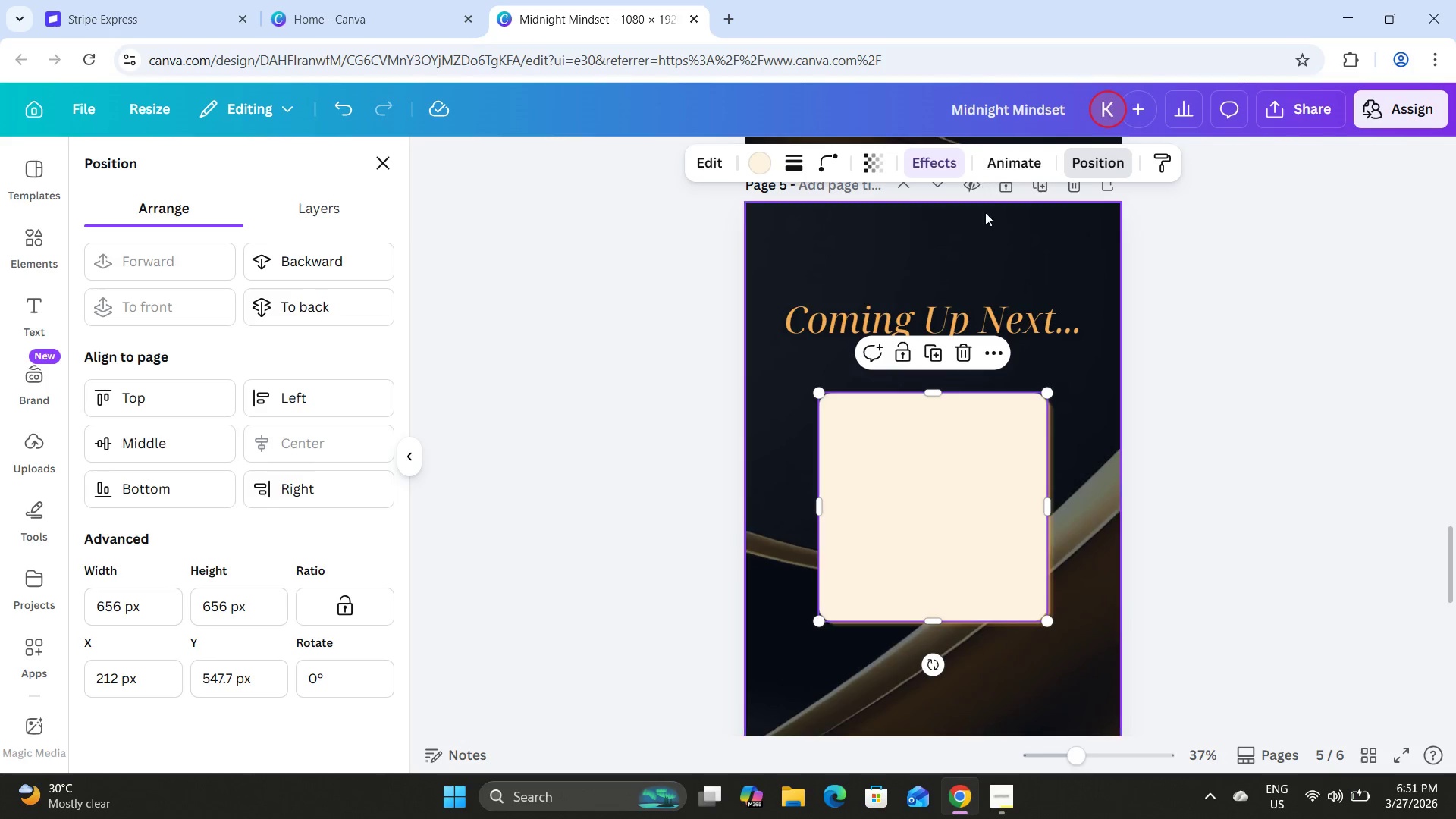 
wait(5.84)
 